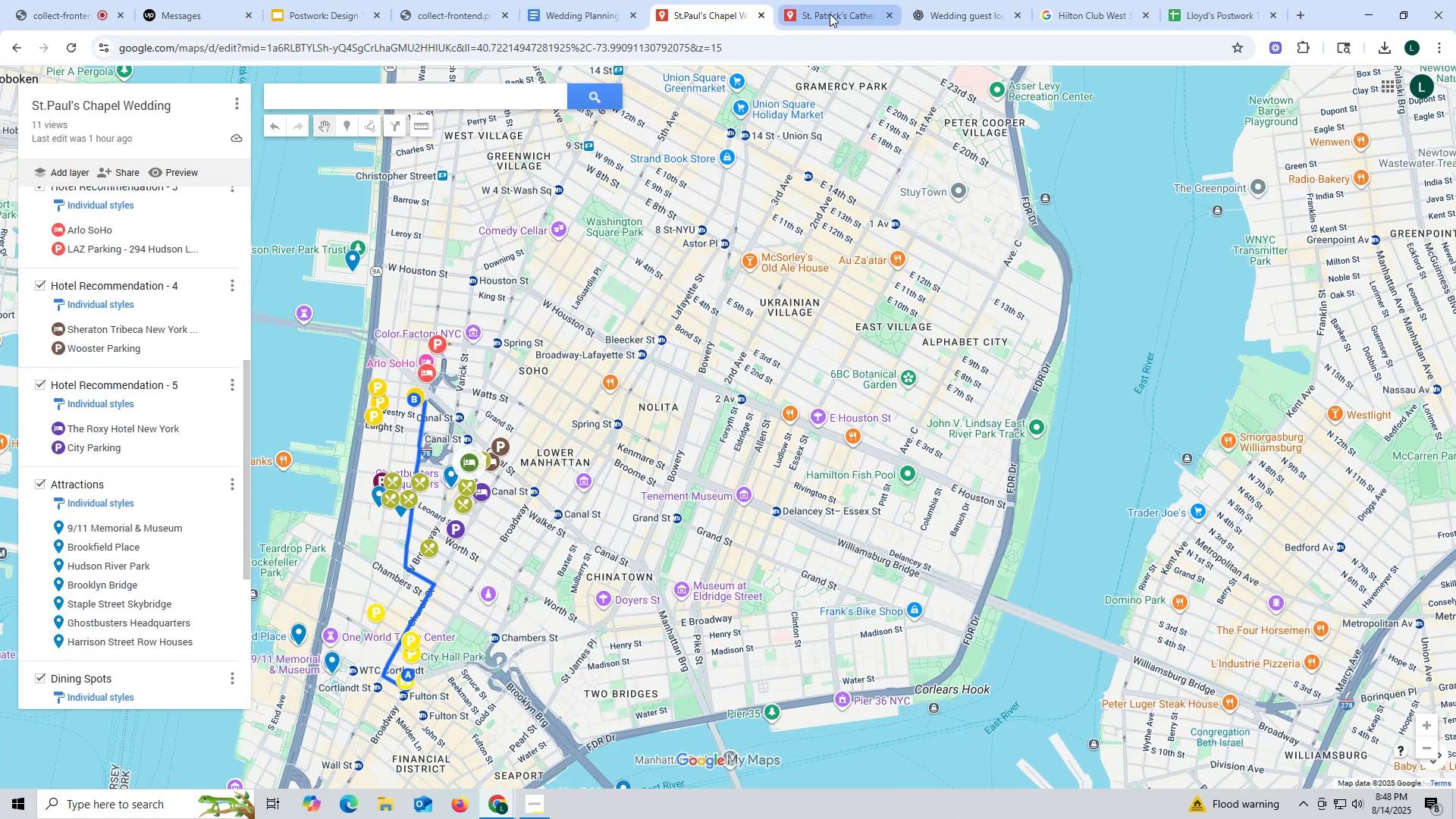 
left_click([830, 13])
 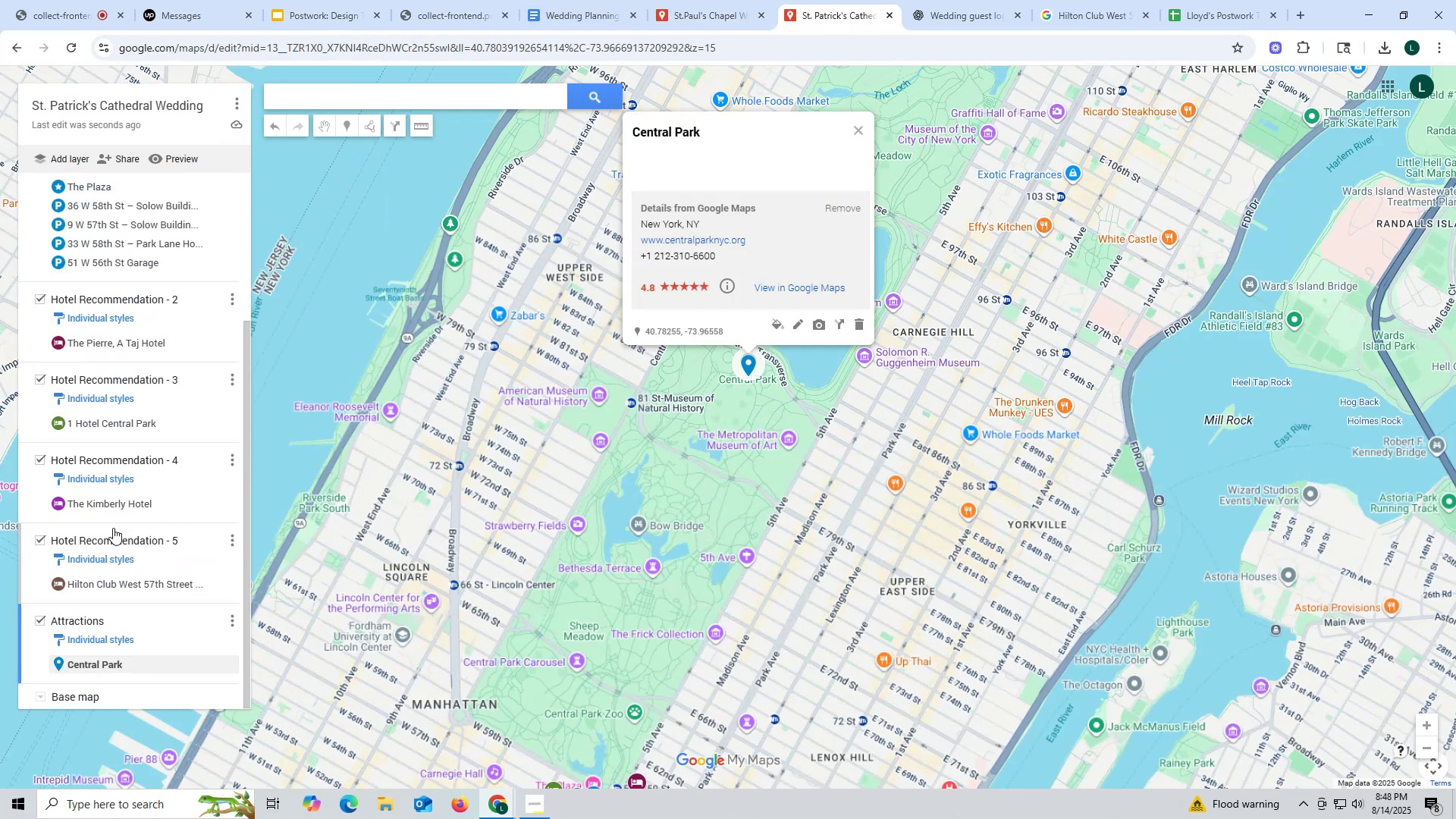 
scroll: coordinate [106, 517], scroll_direction: down, amount: 5.0
 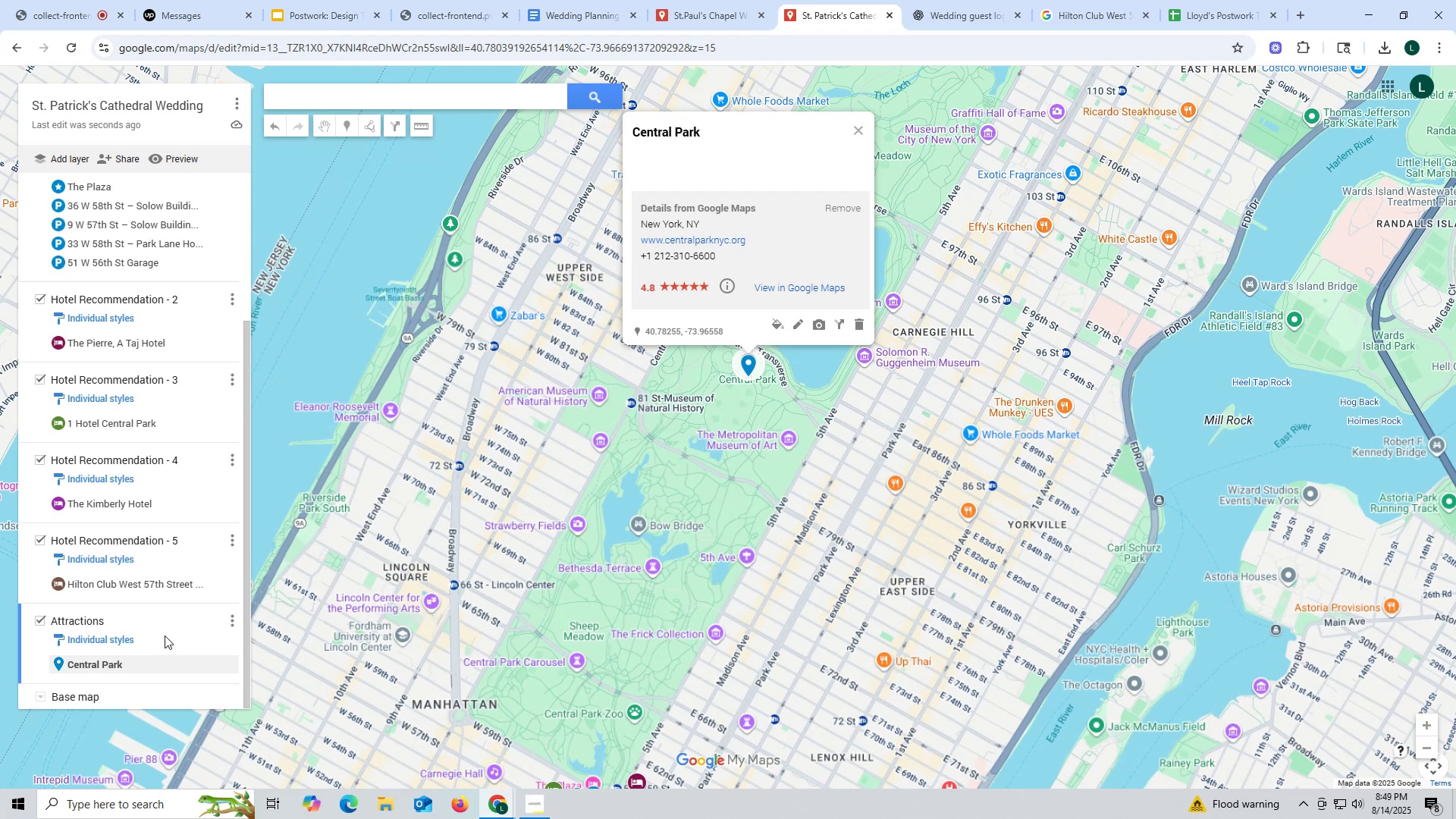 
left_click([695, 18])
 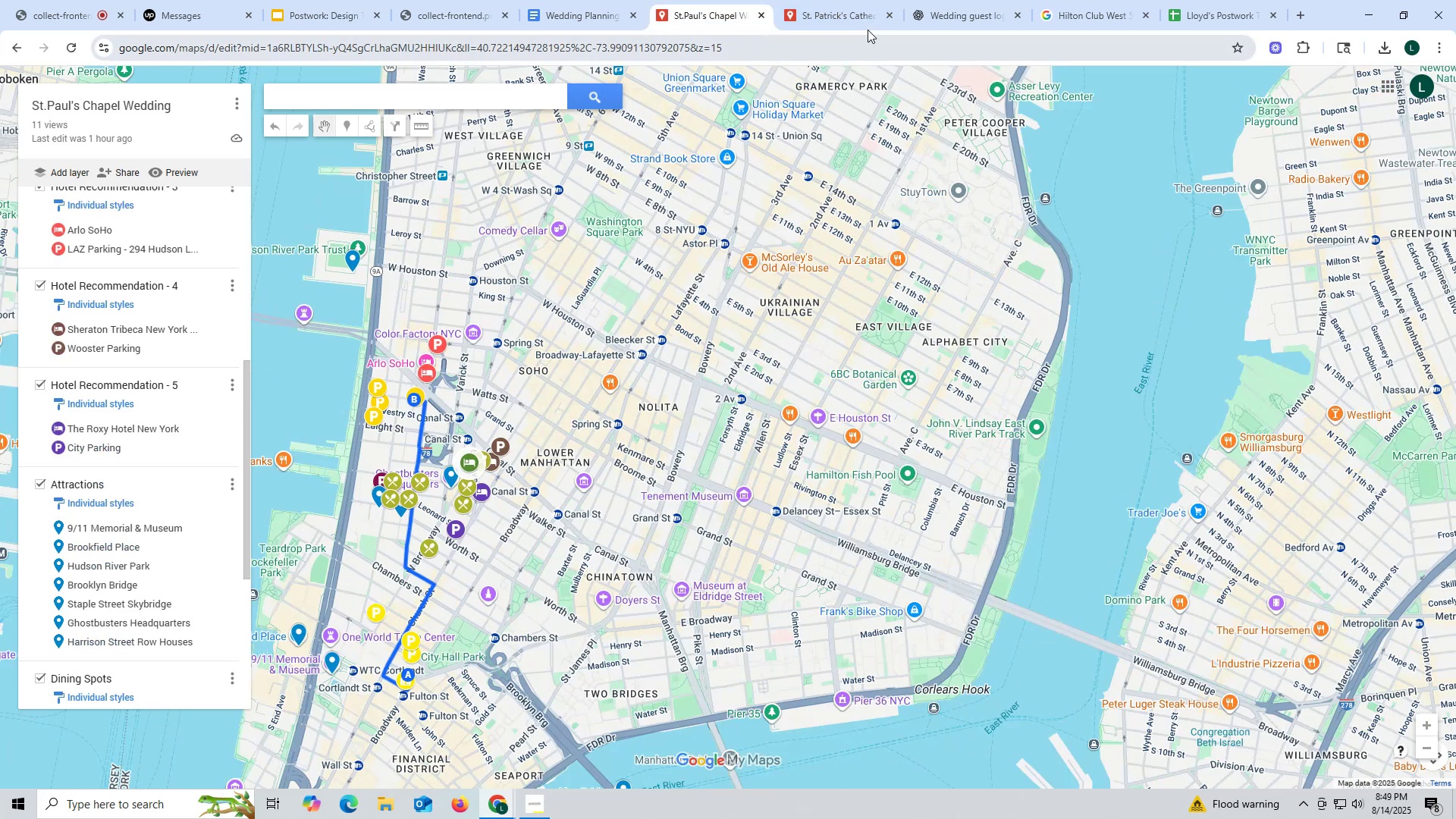 
left_click([838, 6])
 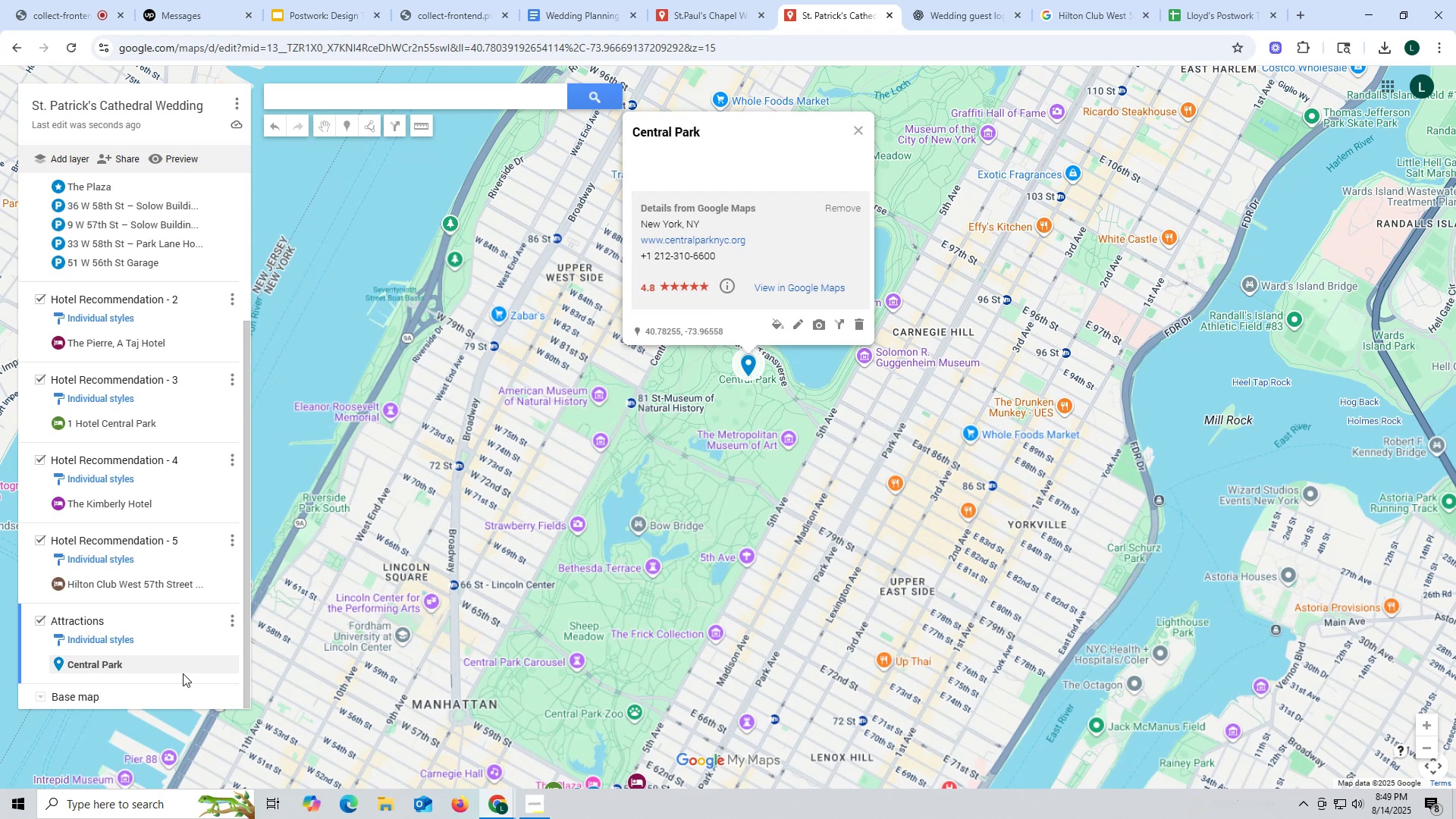 
wait(33.95)
 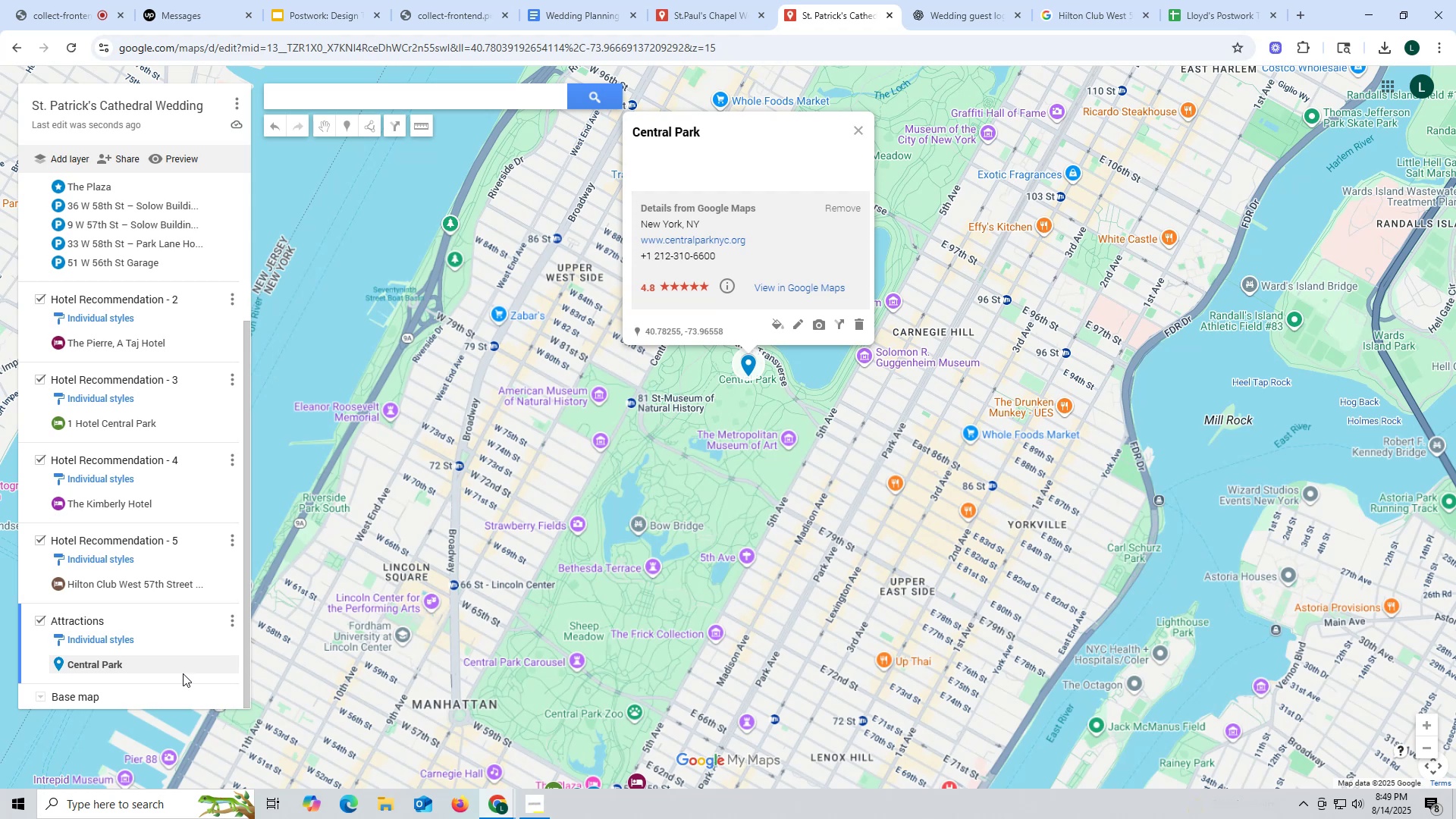 
left_click_drag(start_coordinate=[722, 130], to_coordinate=[573, 130])
 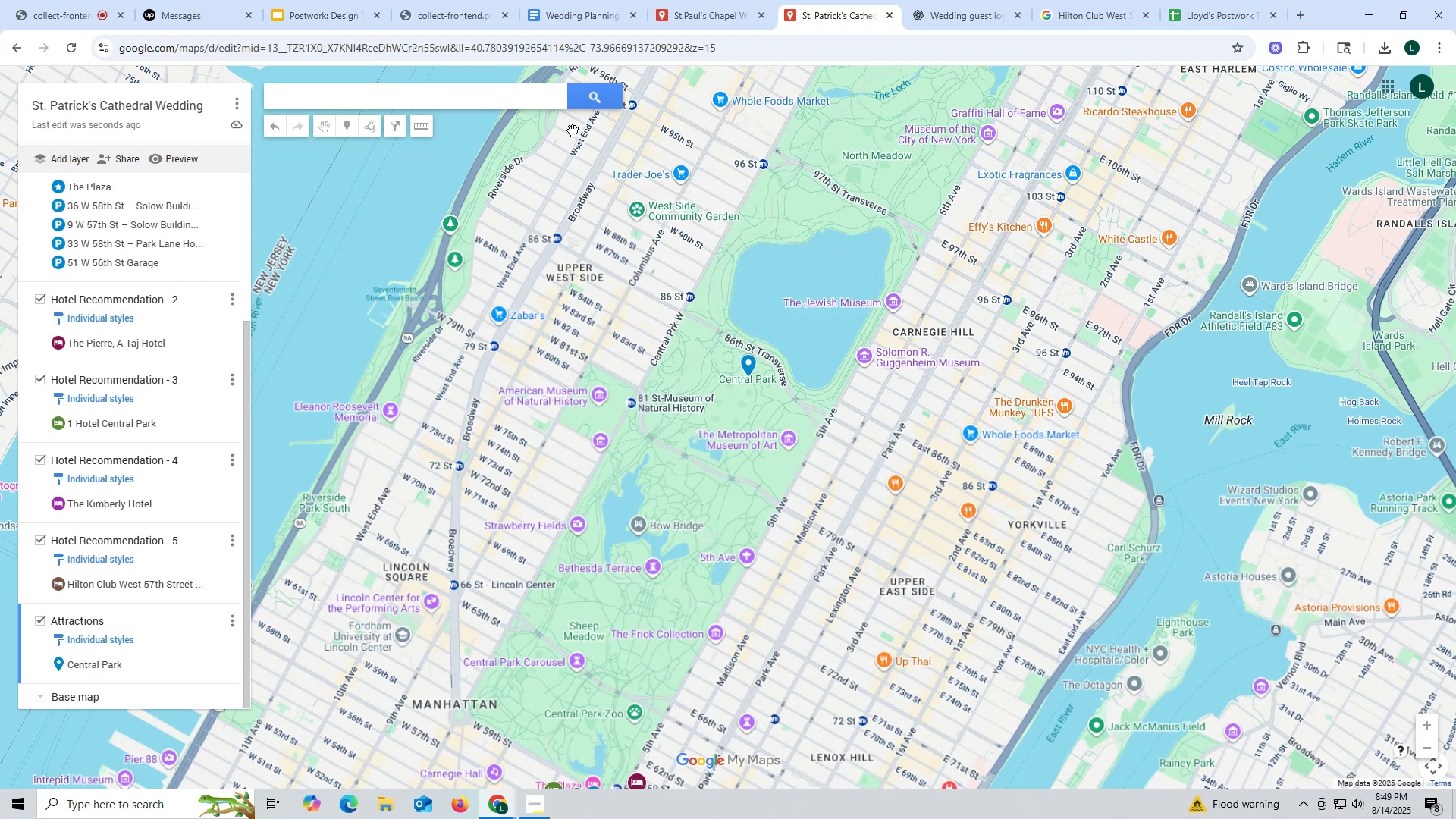 
key(Control+ControlLeft)
 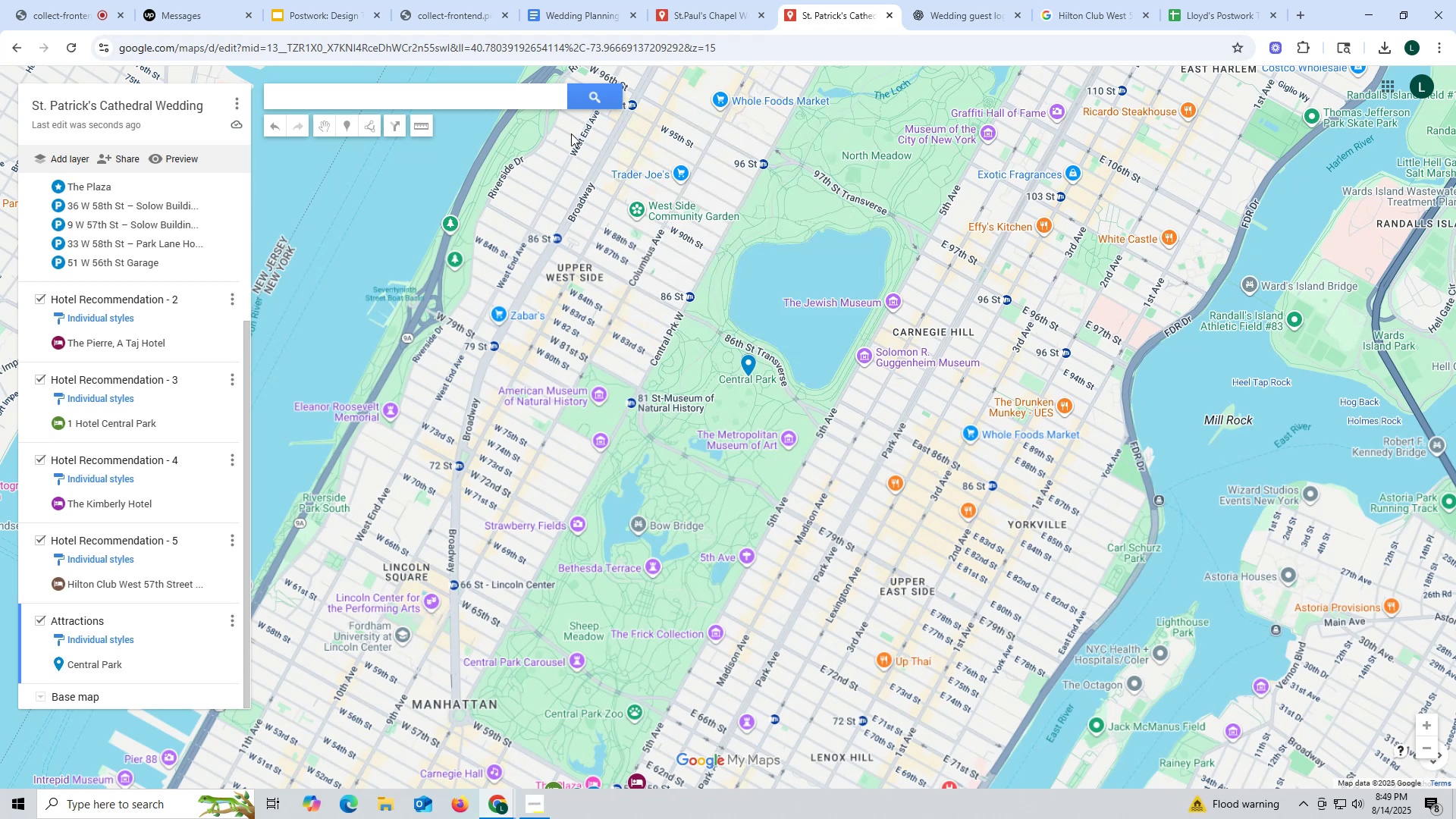 
key(Control+C)
 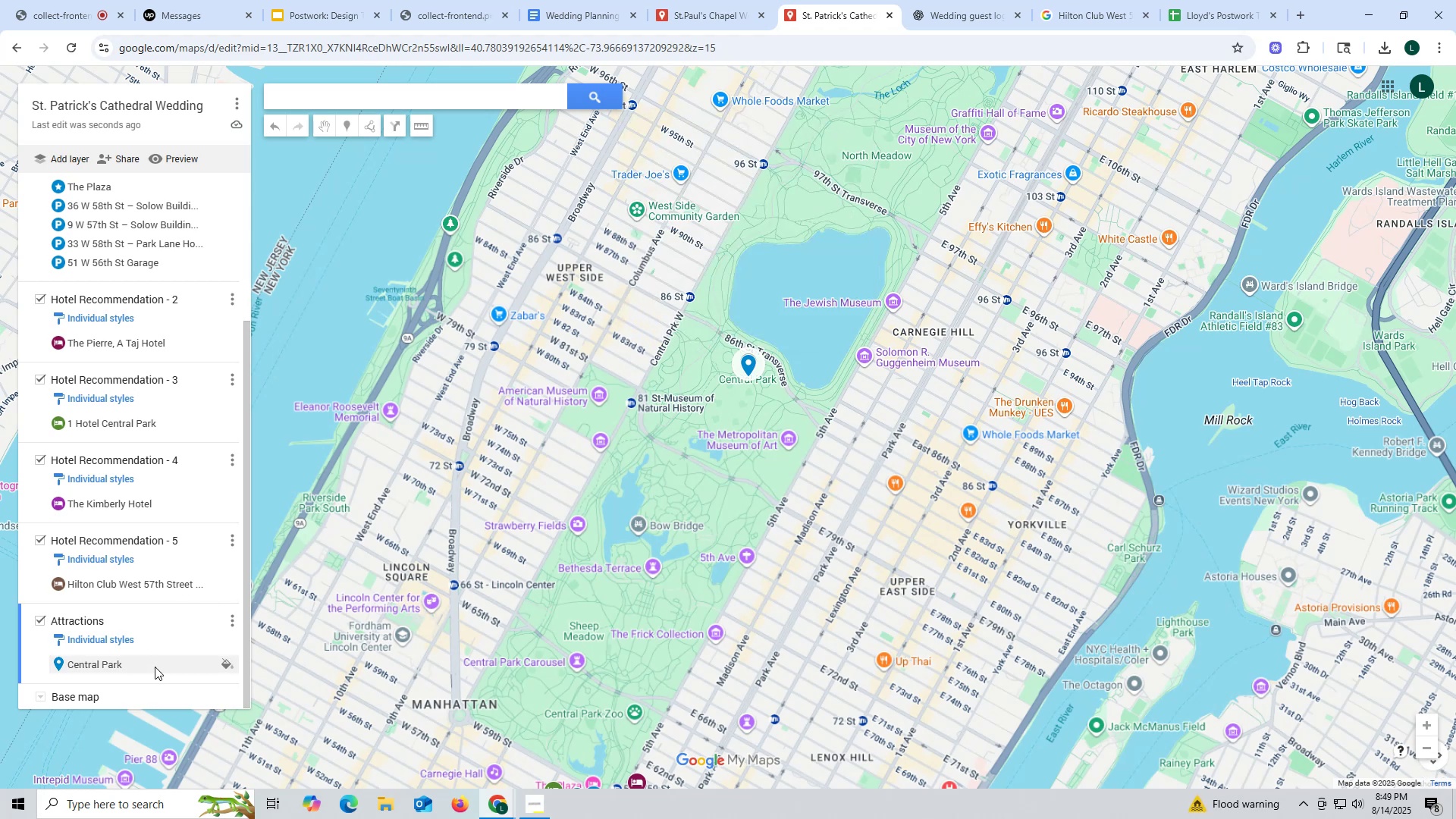 
left_click([155, 669])
 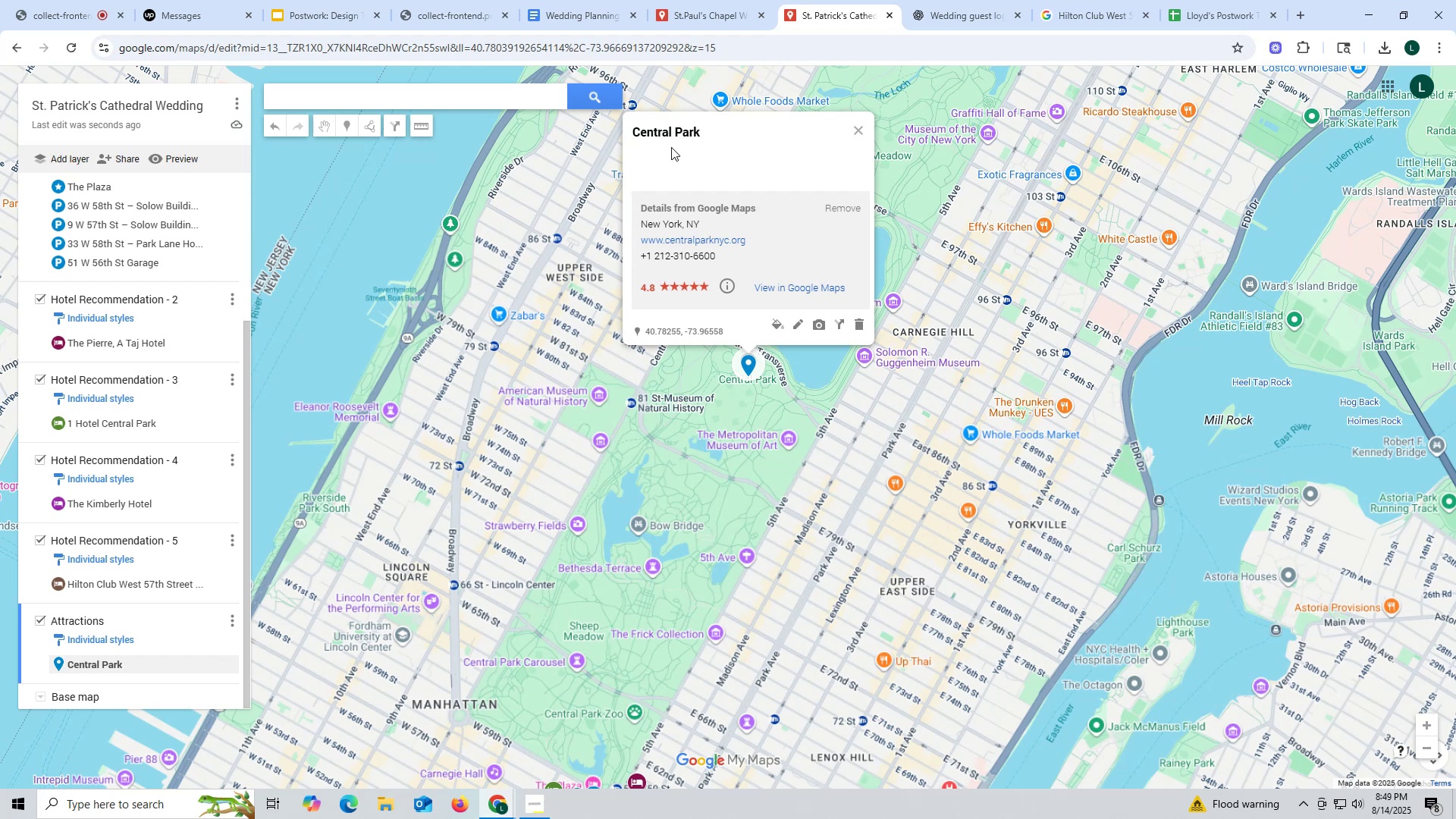 
left_click_drag(start_coordinate=[722, 125], to_coordinate=[635, 125])
 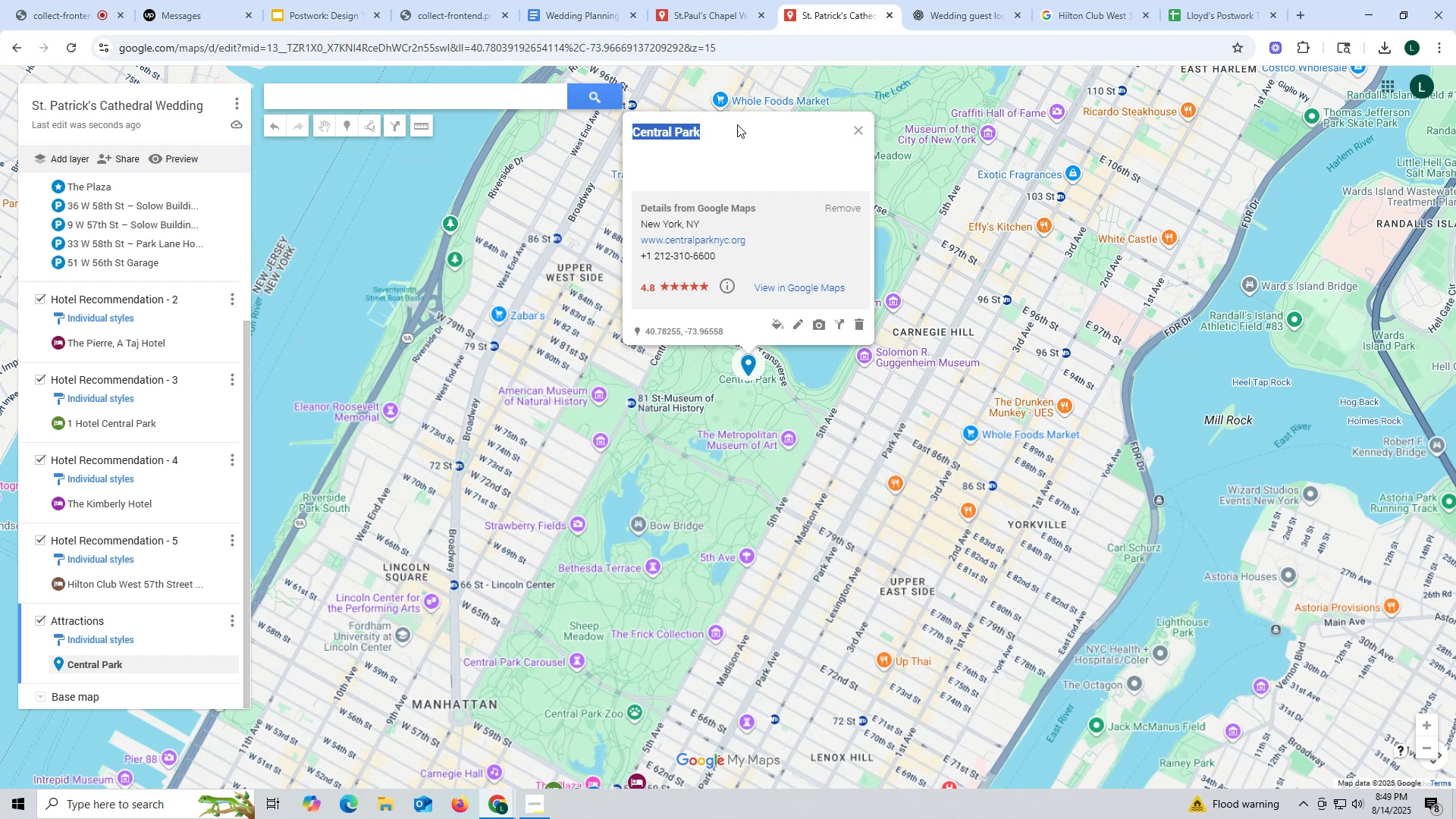 
key(Control+ControlLeft)
 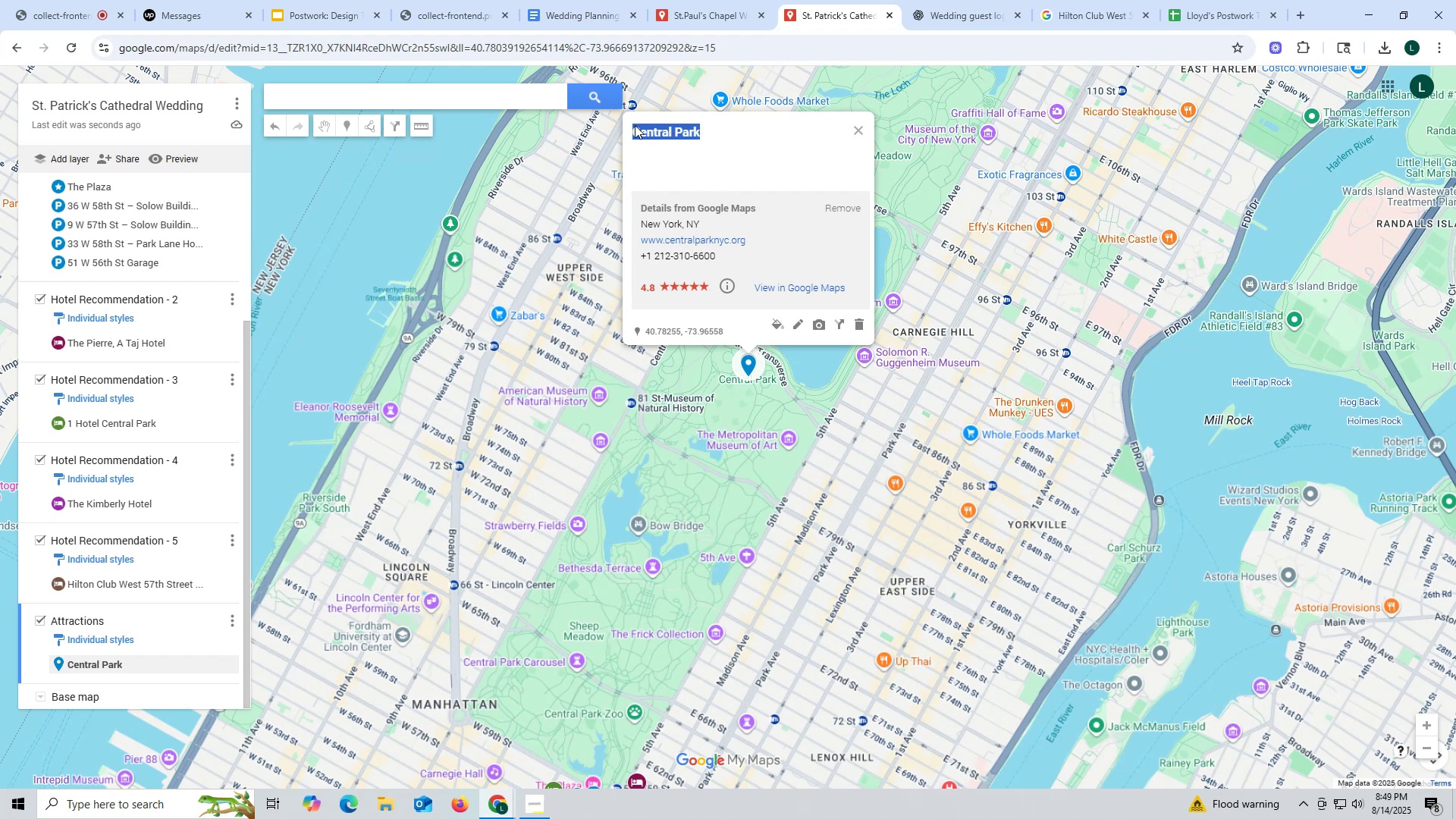 
key(Control+C)
 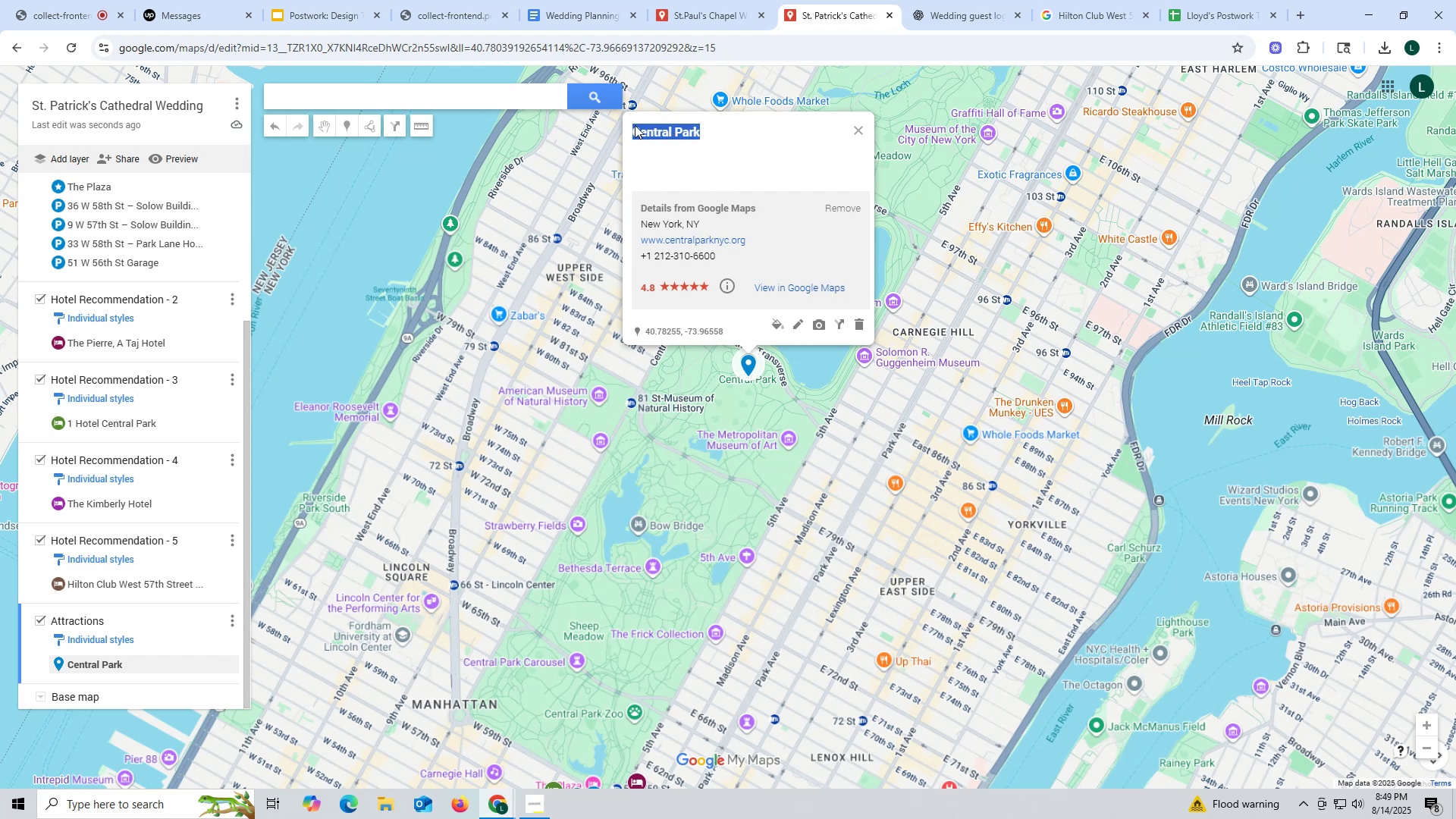 
key(Control+ControlLeft)
 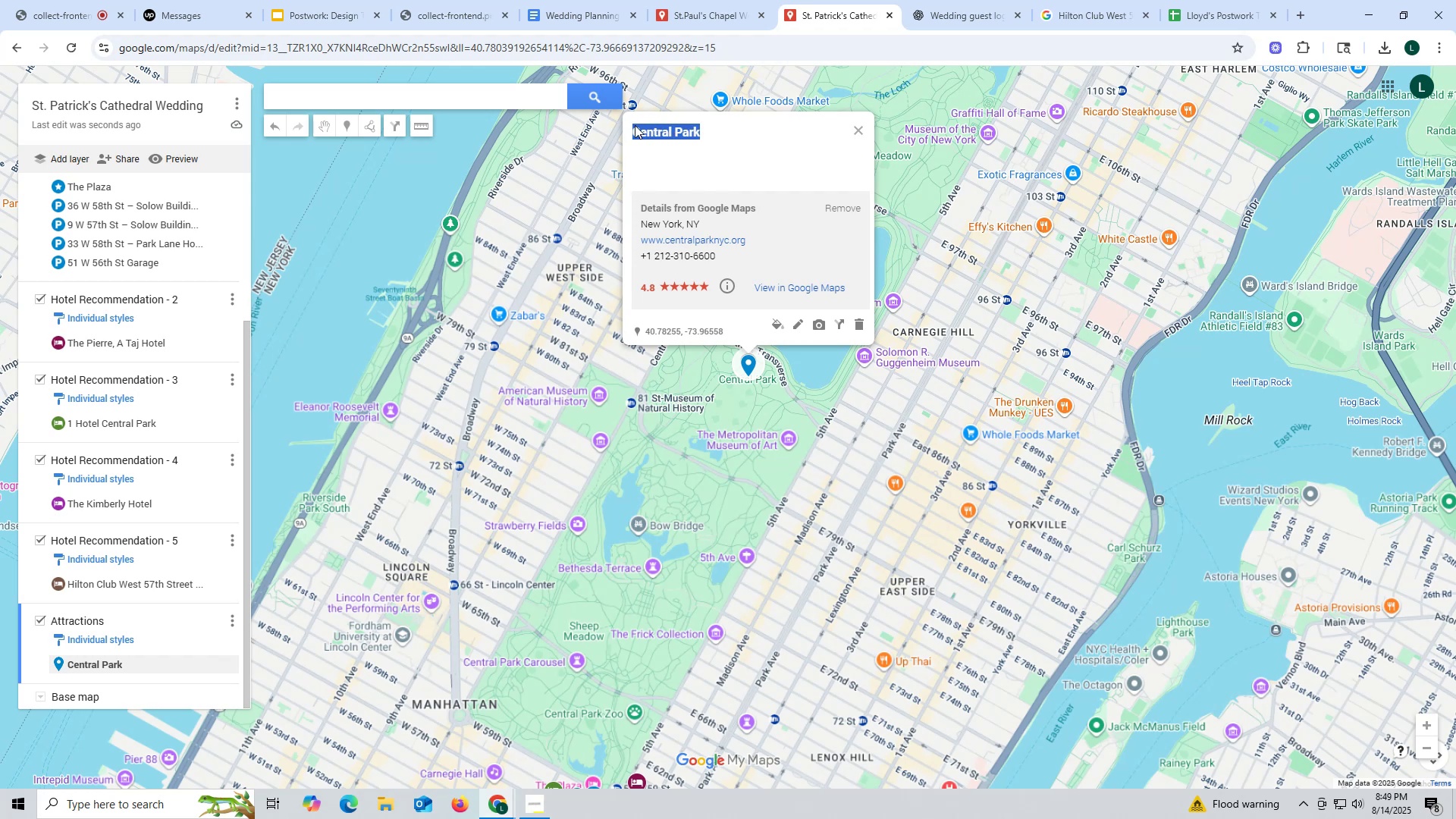 
key(Control+C)
 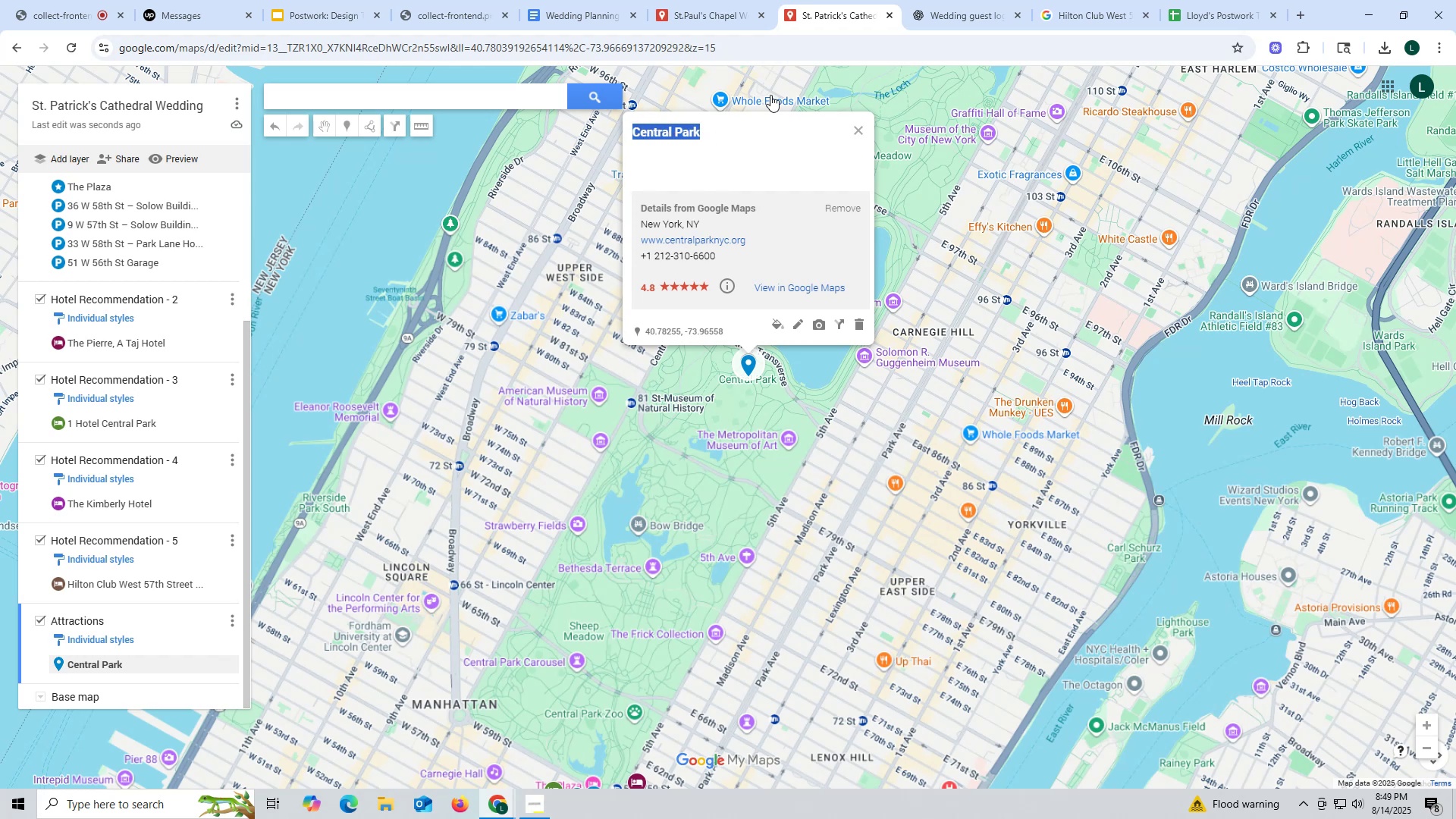 
mouse_move([999, 12])
 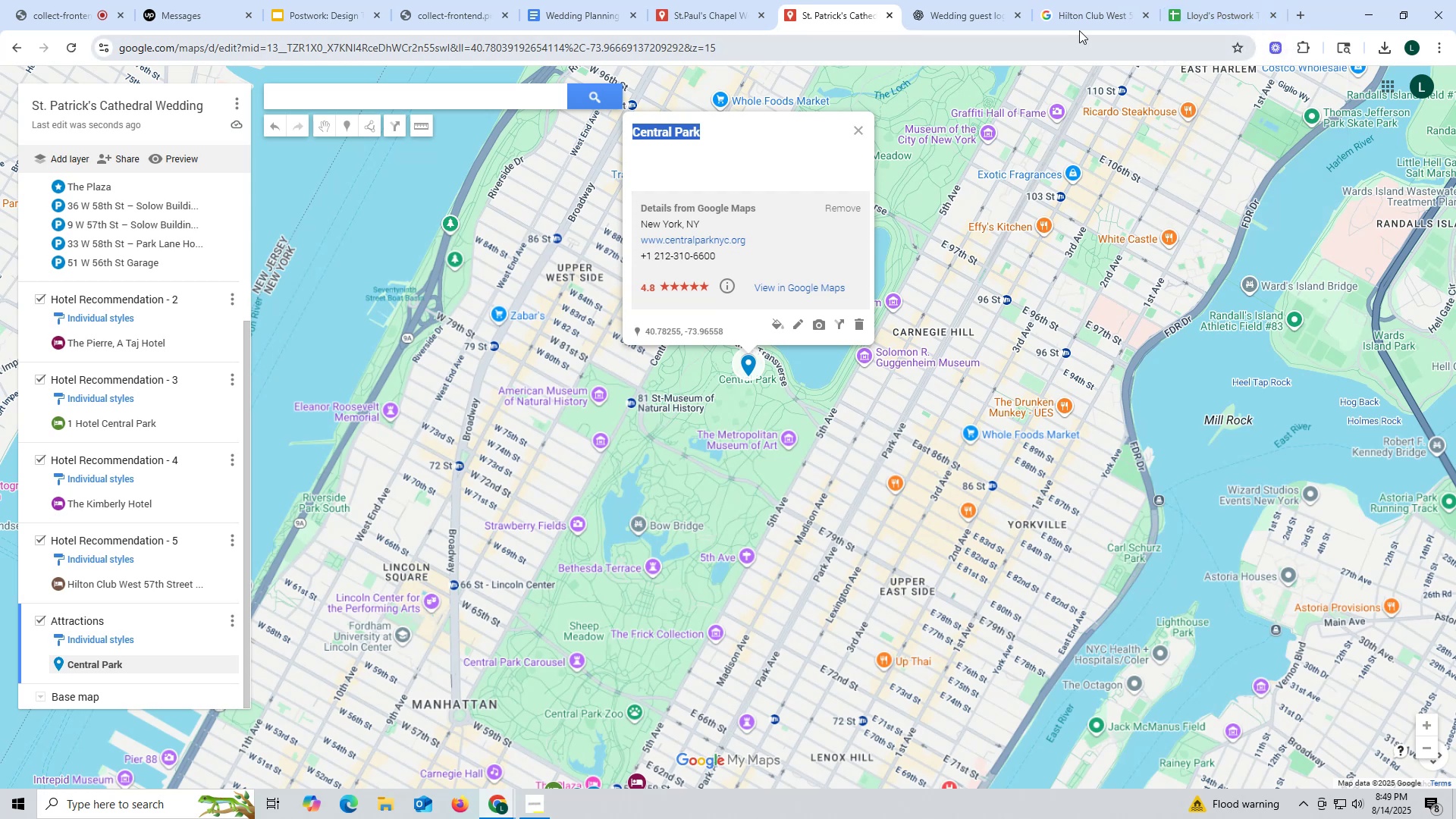 
wait(5.7)
 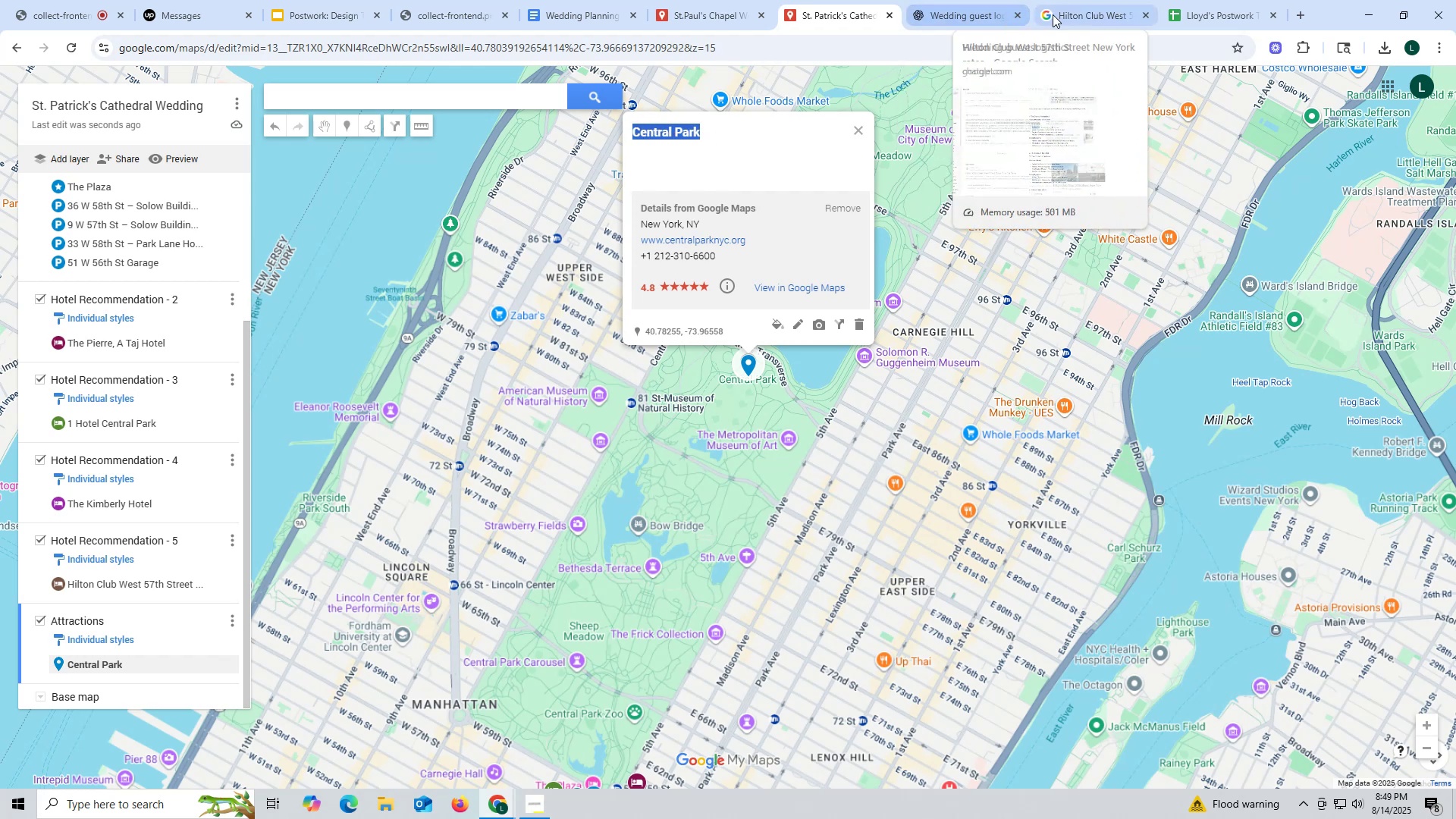 
left_click_drag(start_coordinate=[447, 105], to_coordinate=[39, 105])
 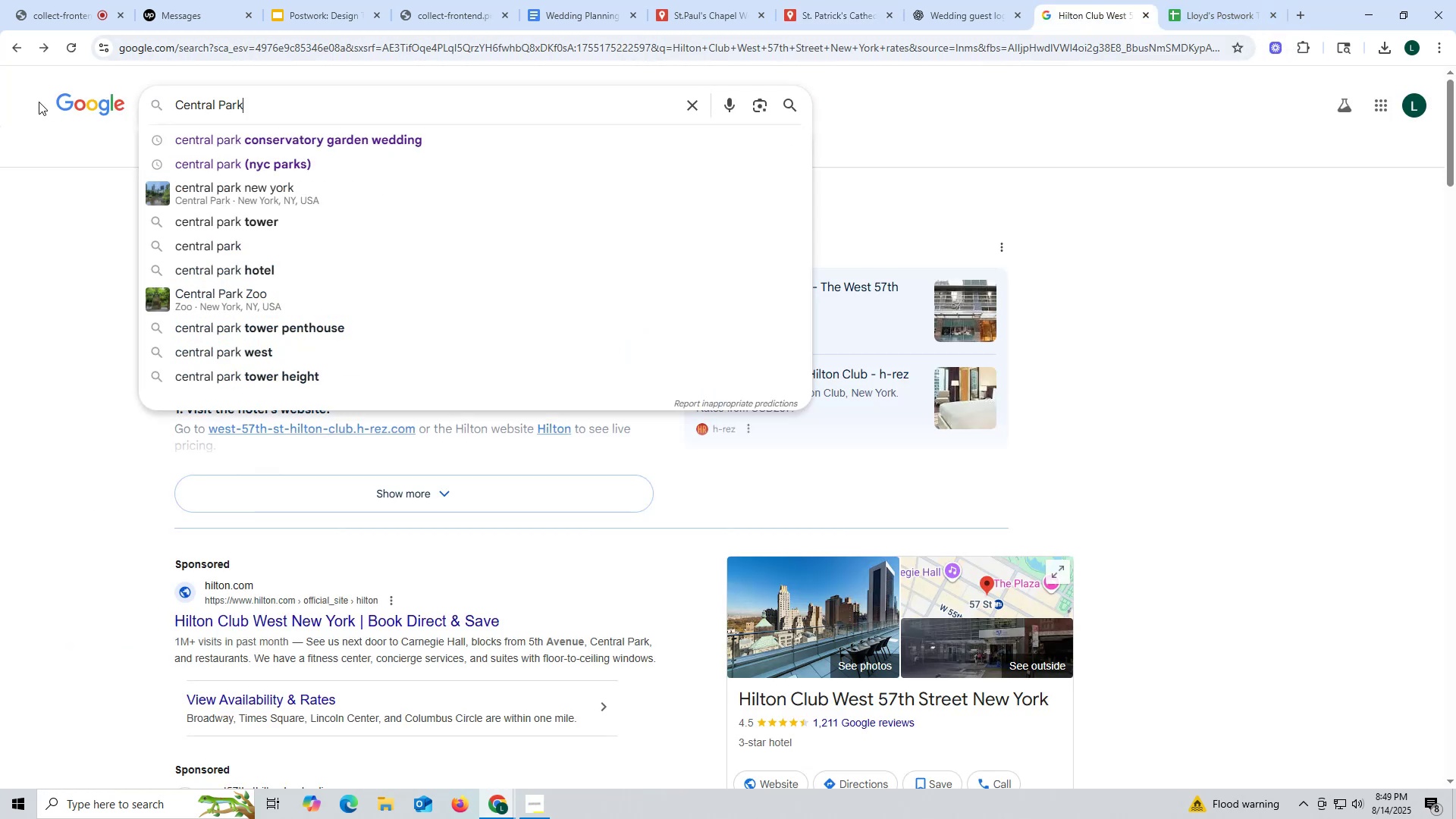 
key(Control+ControlLeft)
 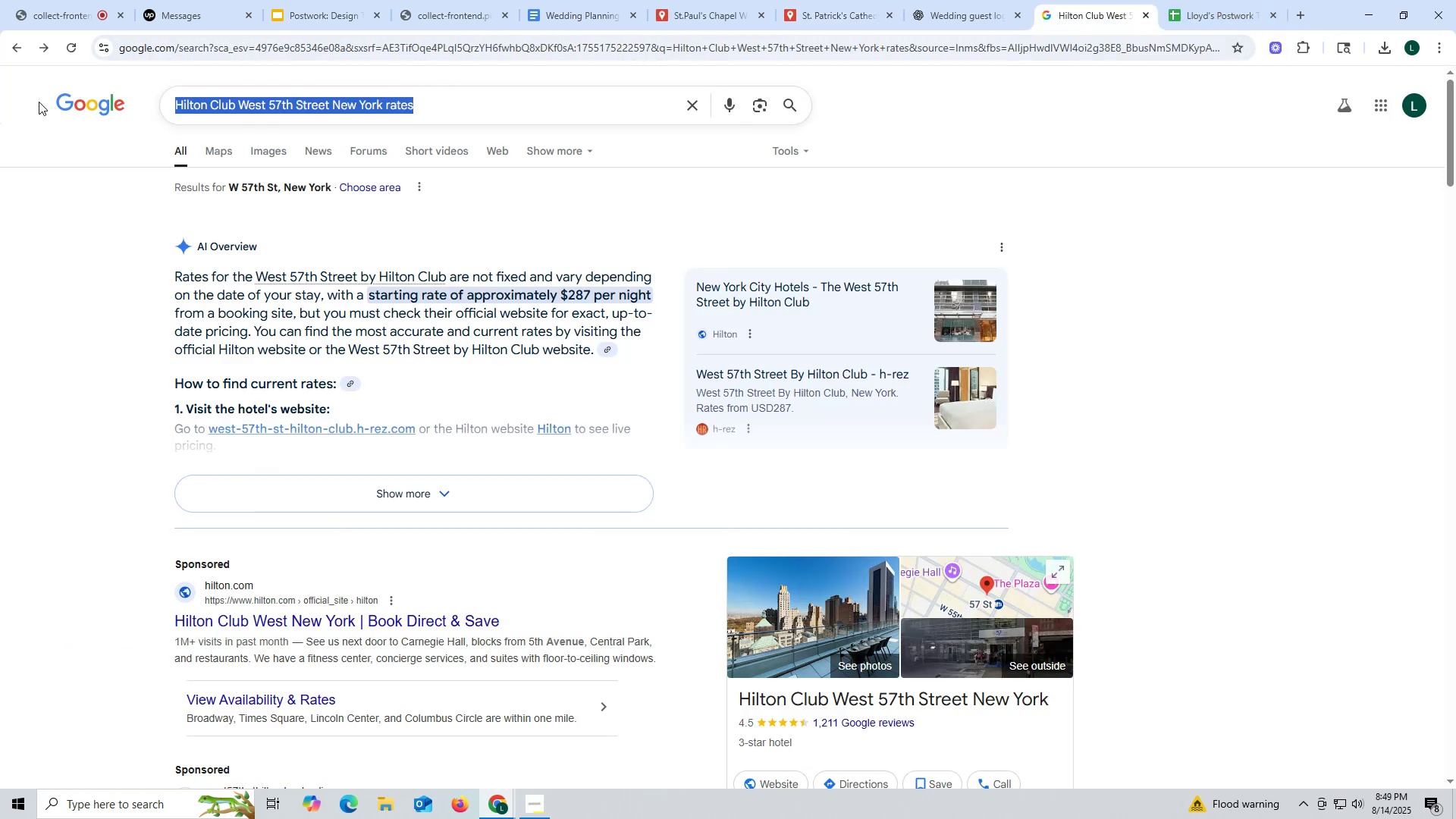 
key(Control+V)
 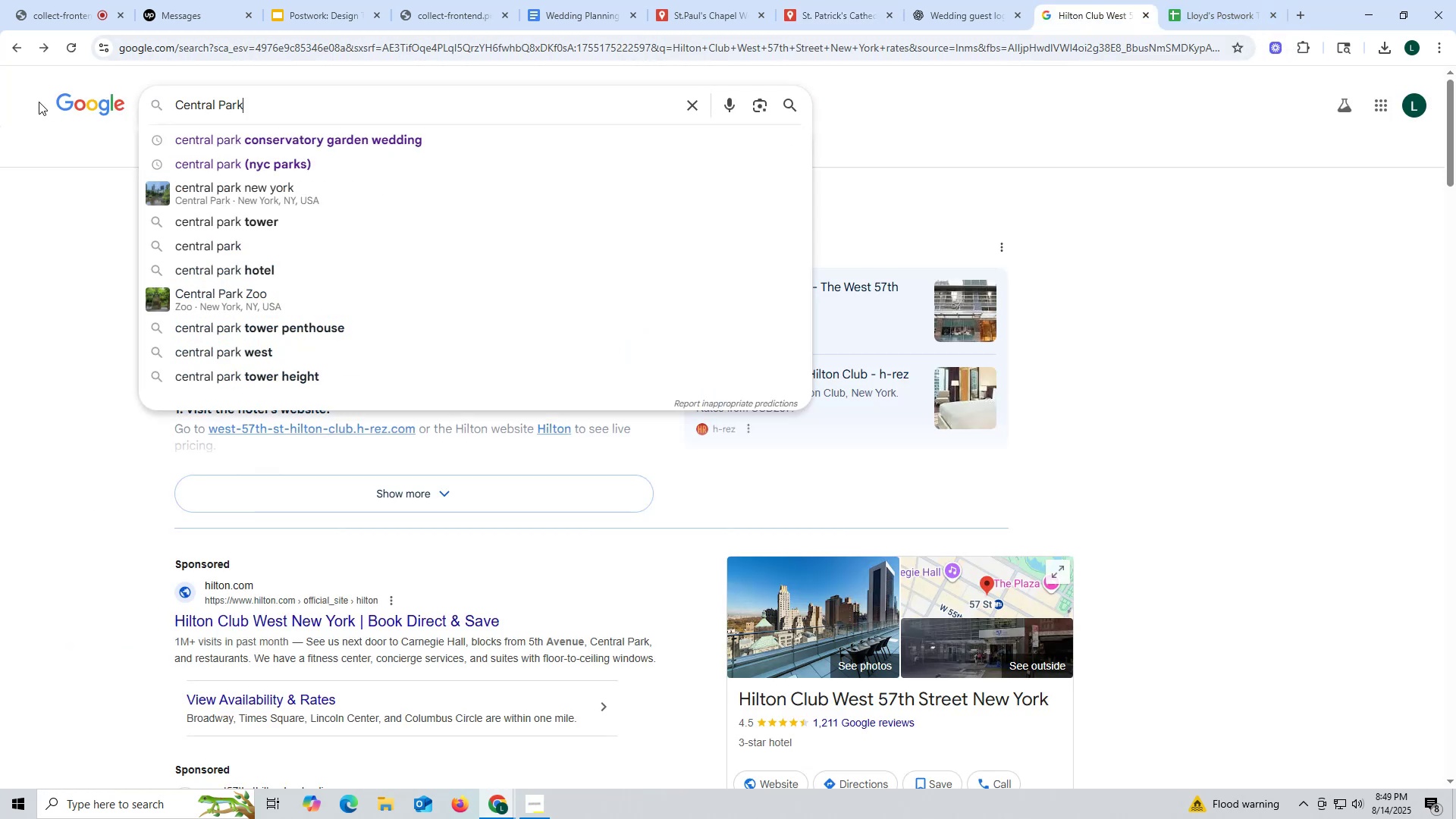 
key(Enter)
 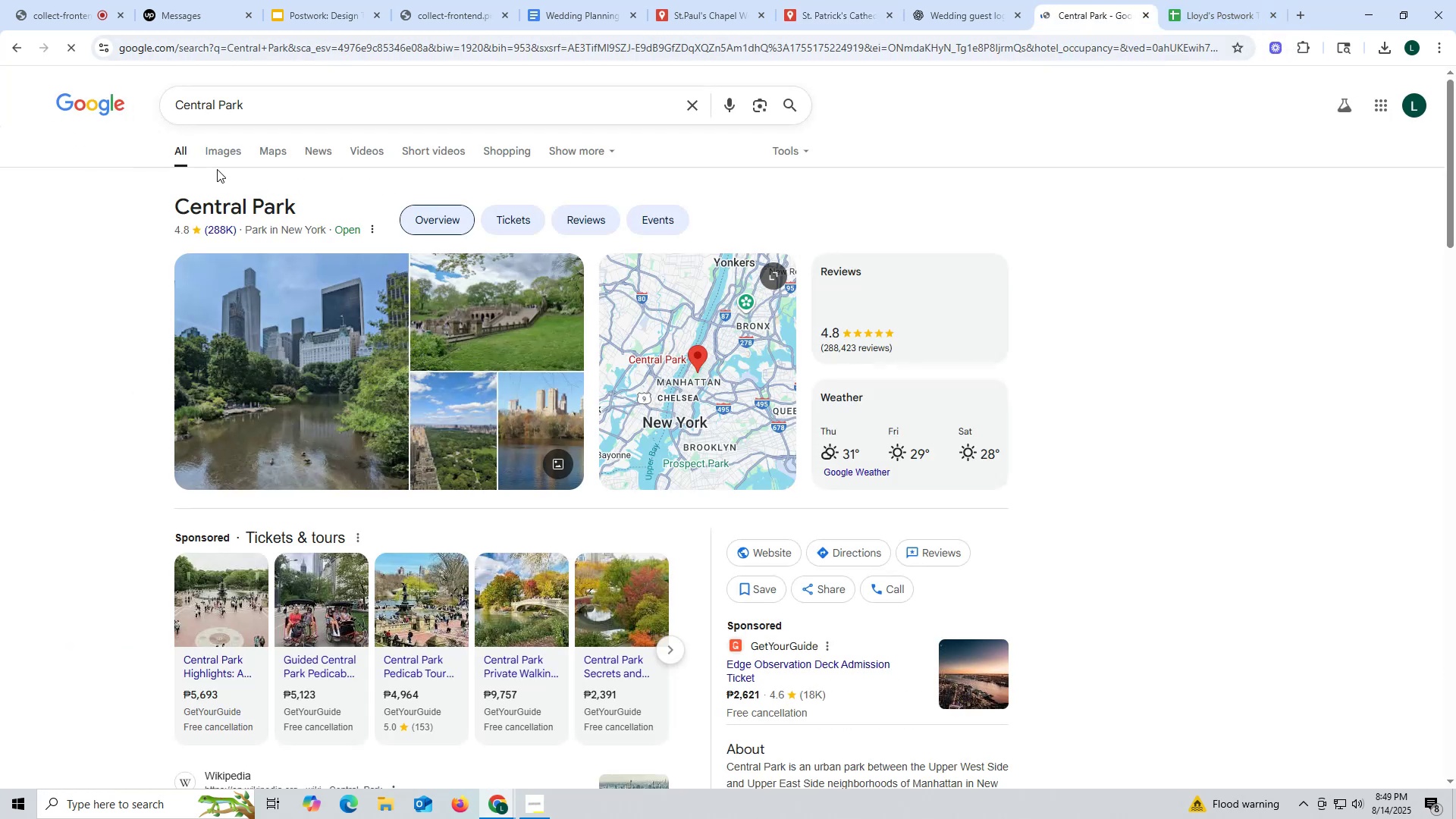 
left_click([218, 152])
 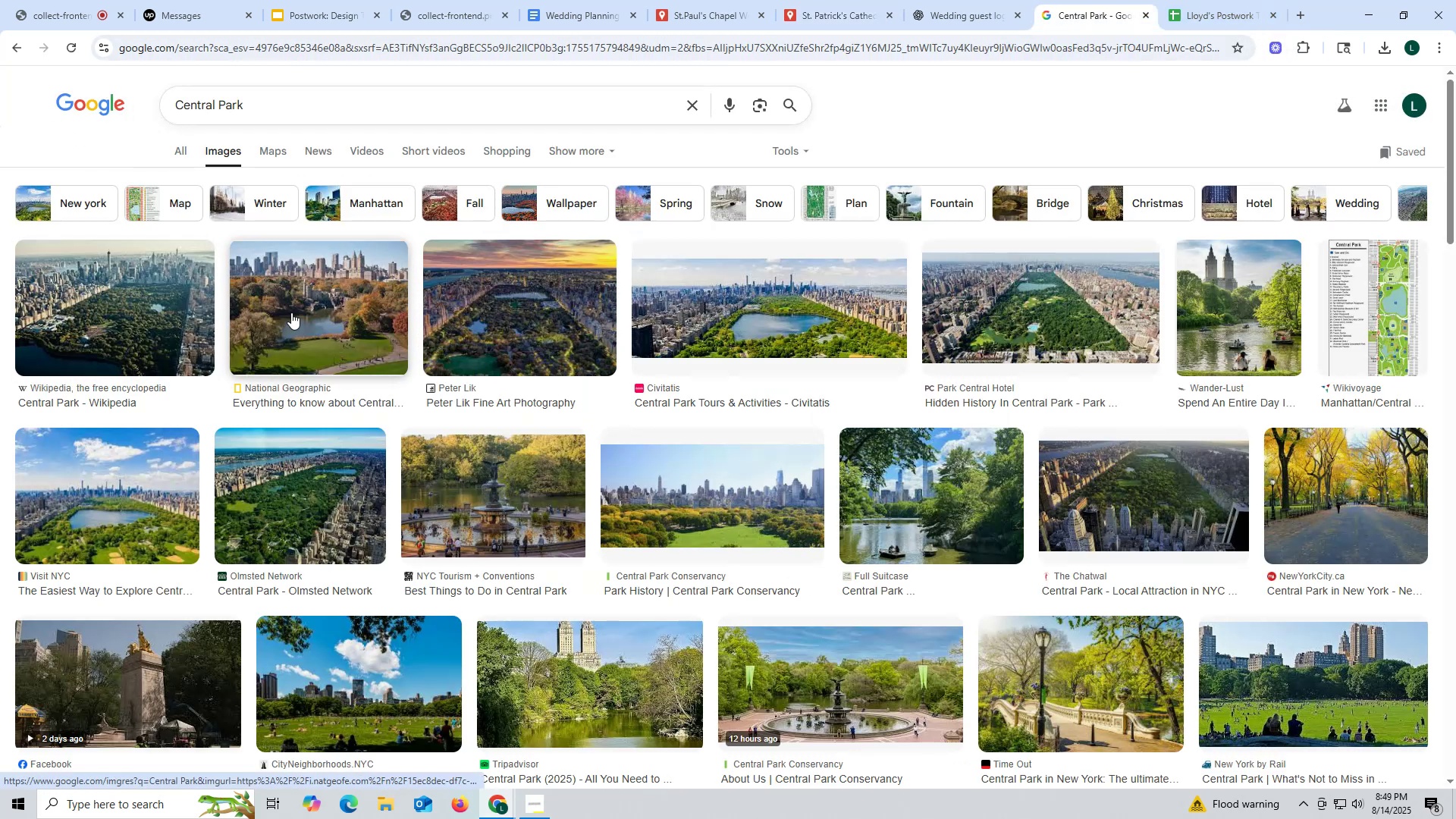 
left_click([176, 311])
 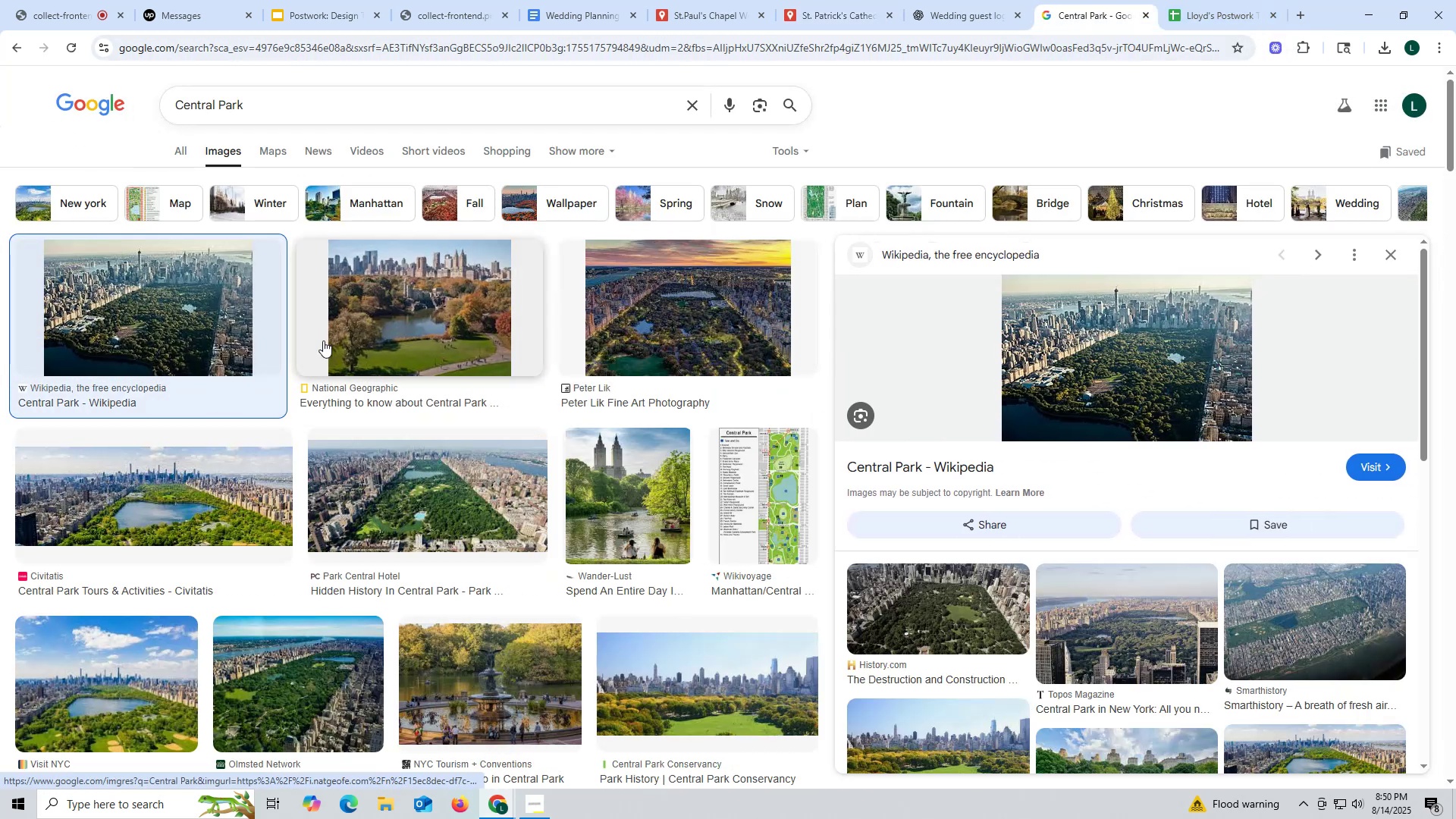 
left_click([388, 325])
 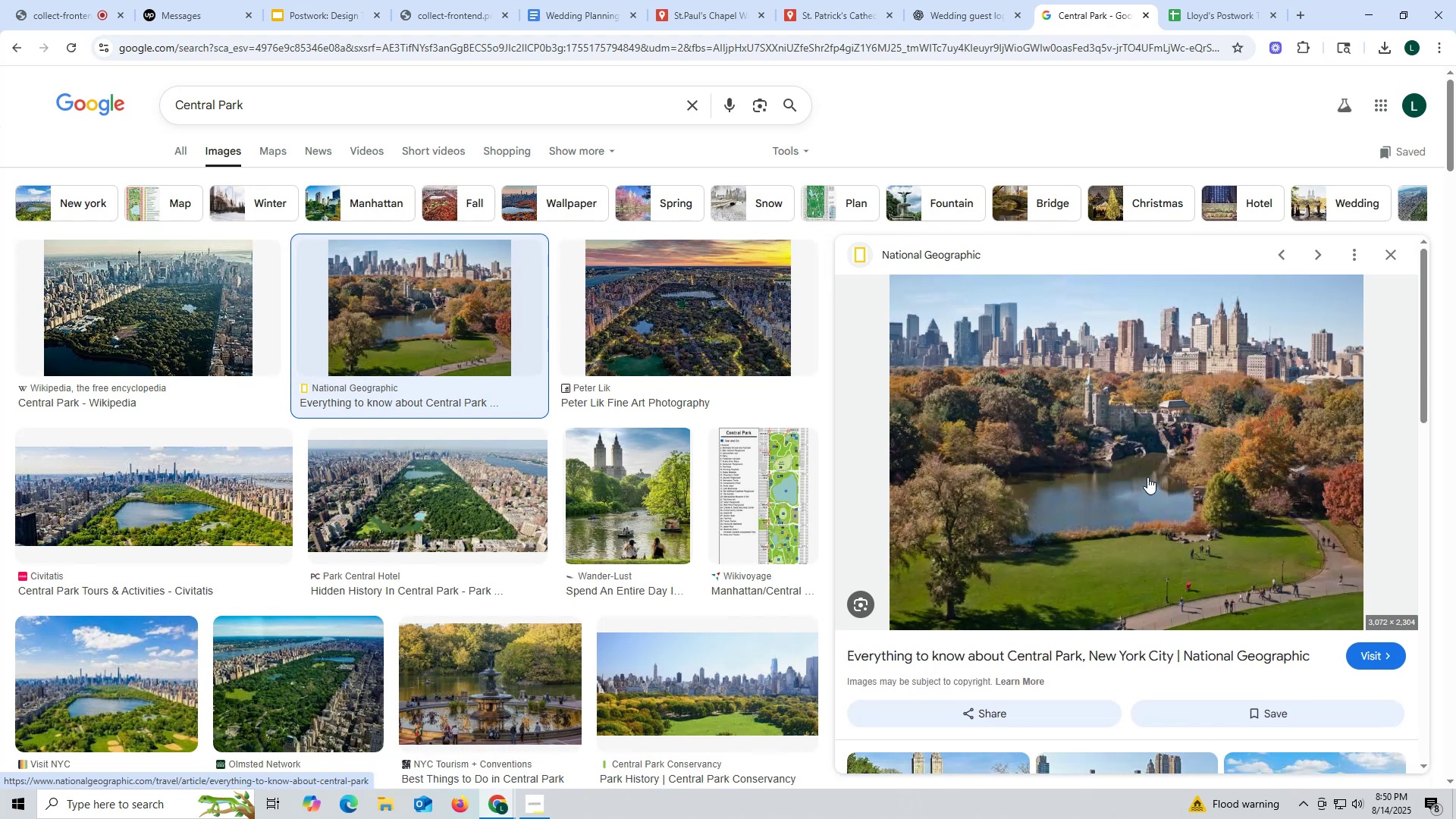 
right_click([1129, 429])
 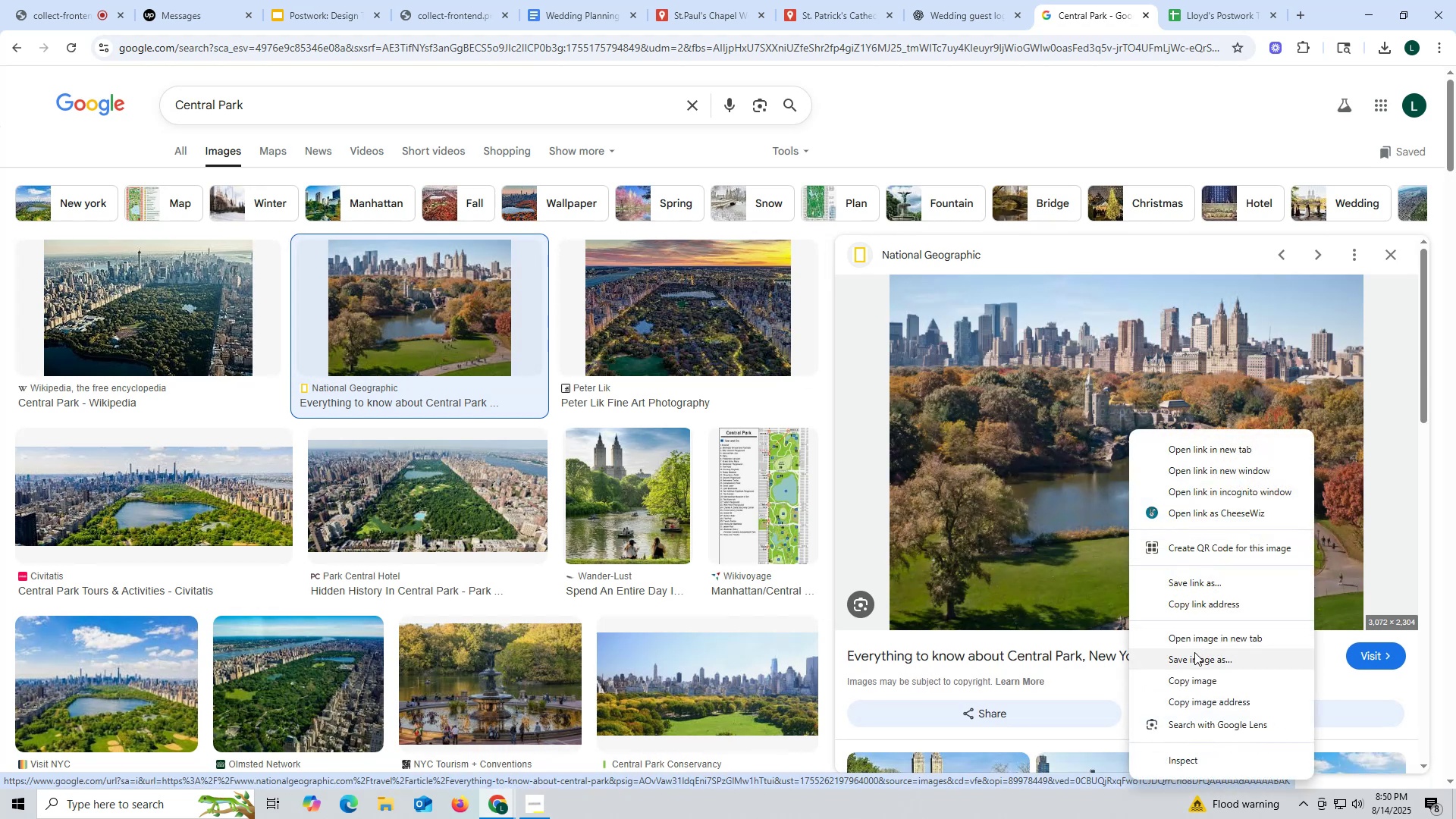 
left_click([1191, 660])
 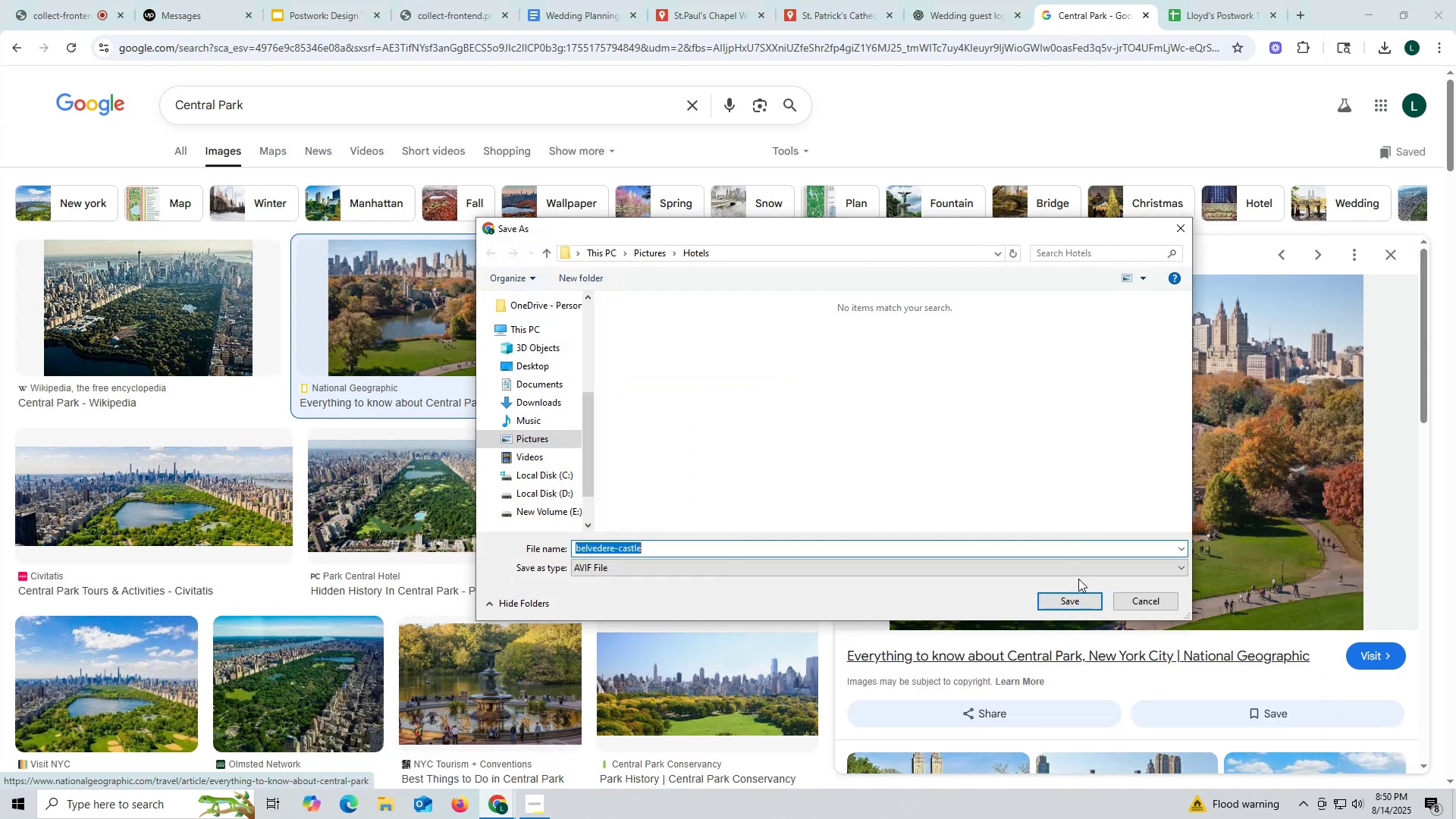 
left_click([1153, 602])
 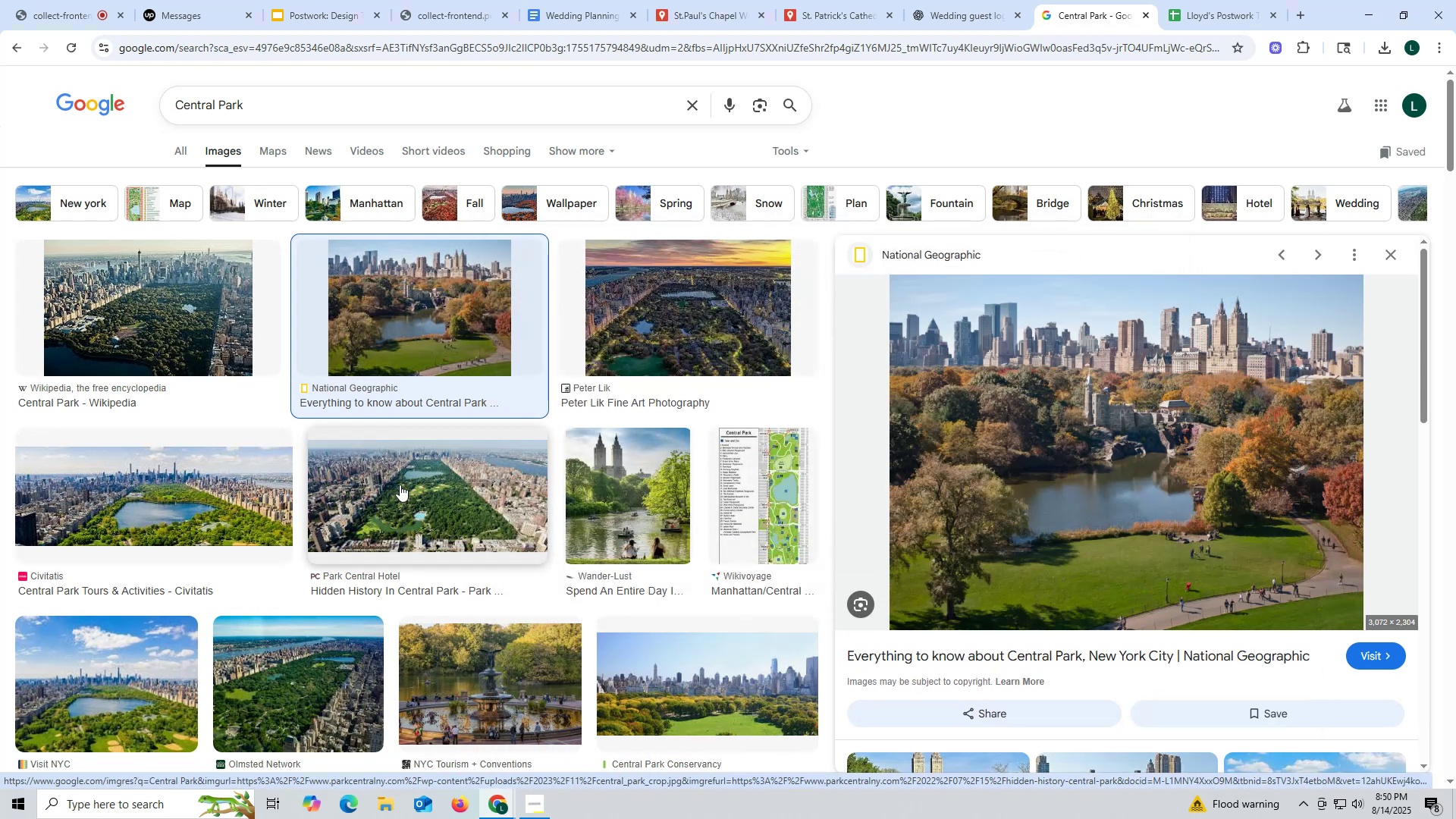 
scroll: coordinate [288, 604], scroll_direction: down, amount: 2.0
 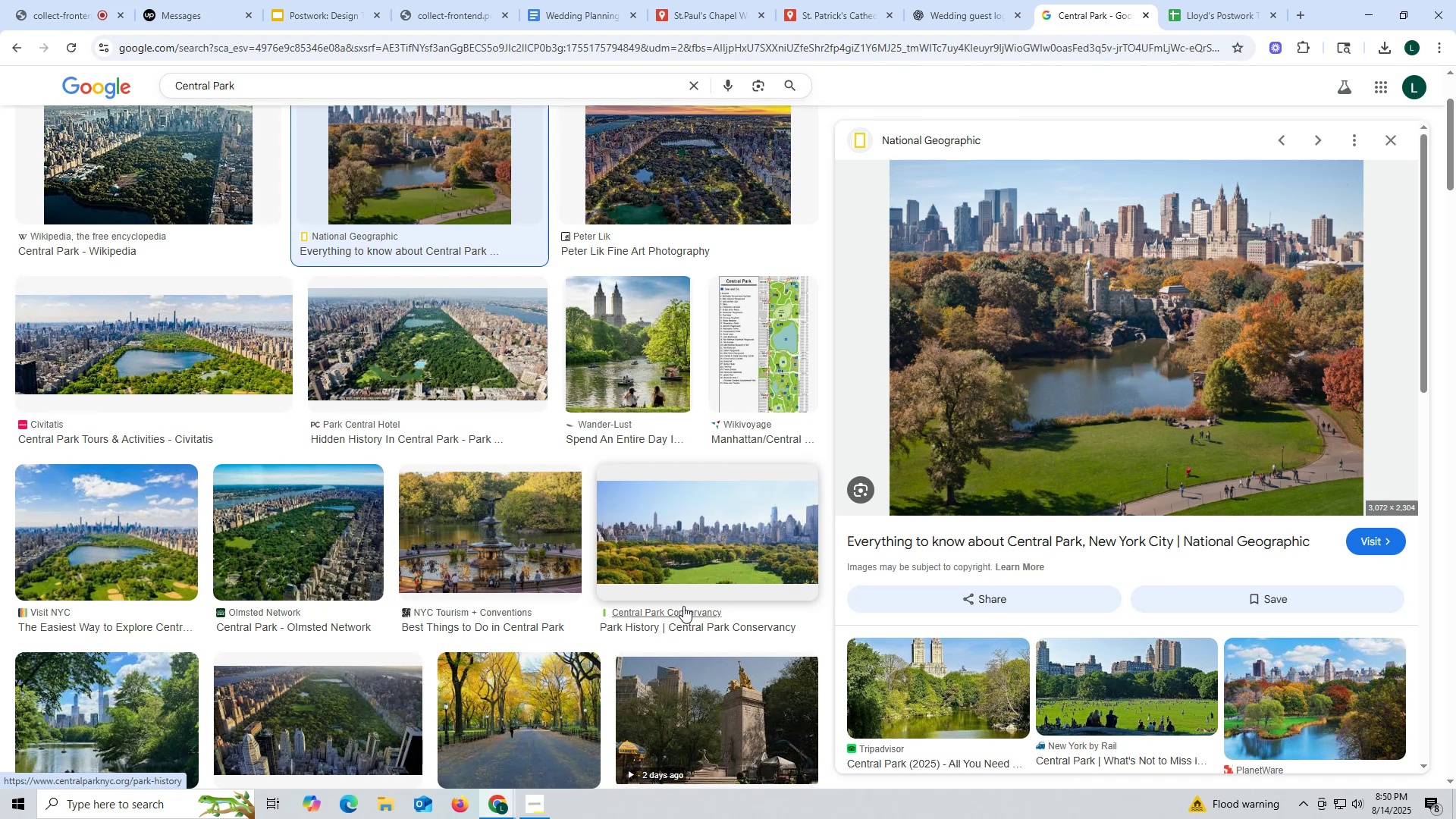 
left_click([703, 579])
 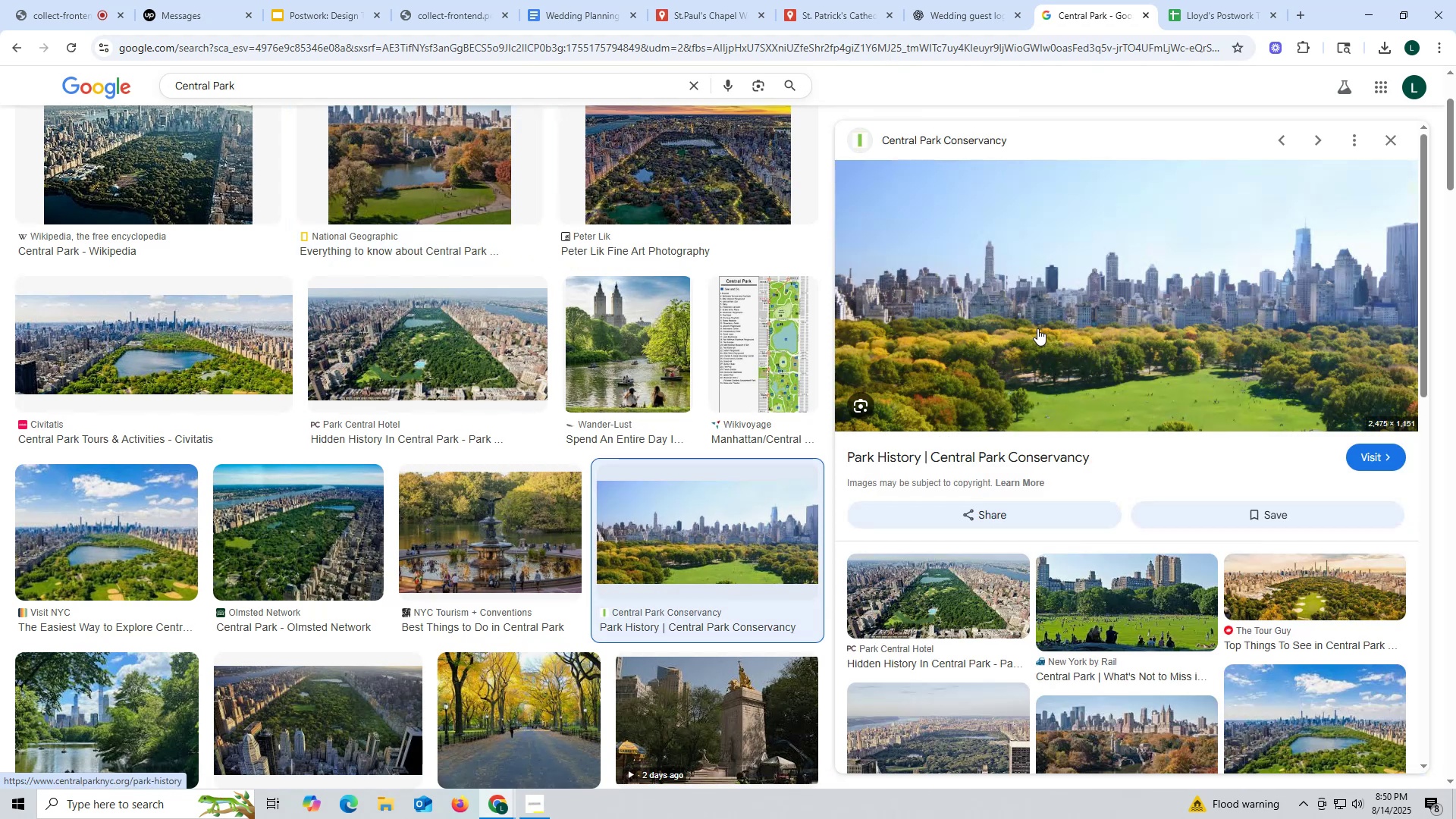 
right_click([1037, 328])
 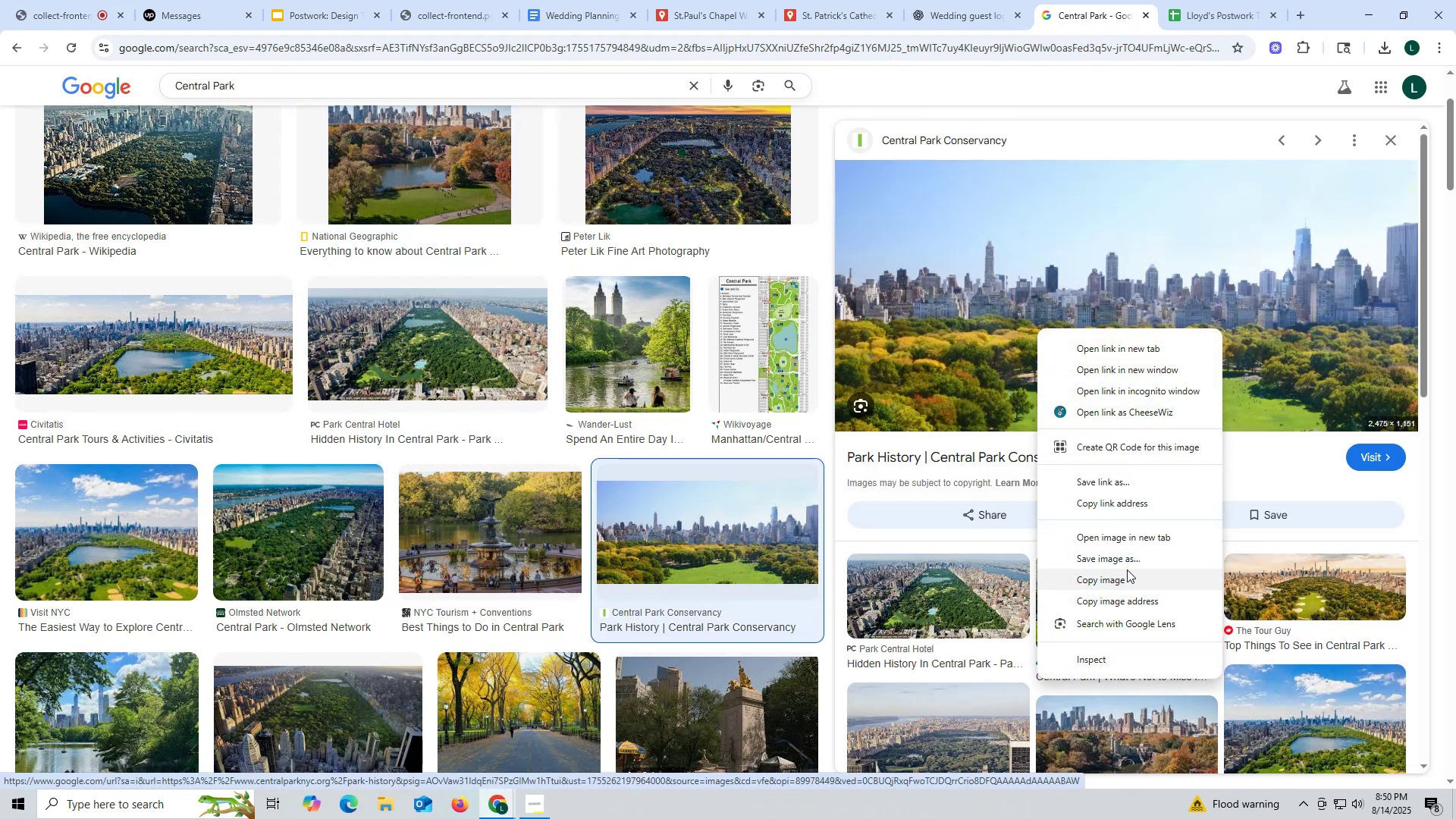 
left_click([1126, 559])
 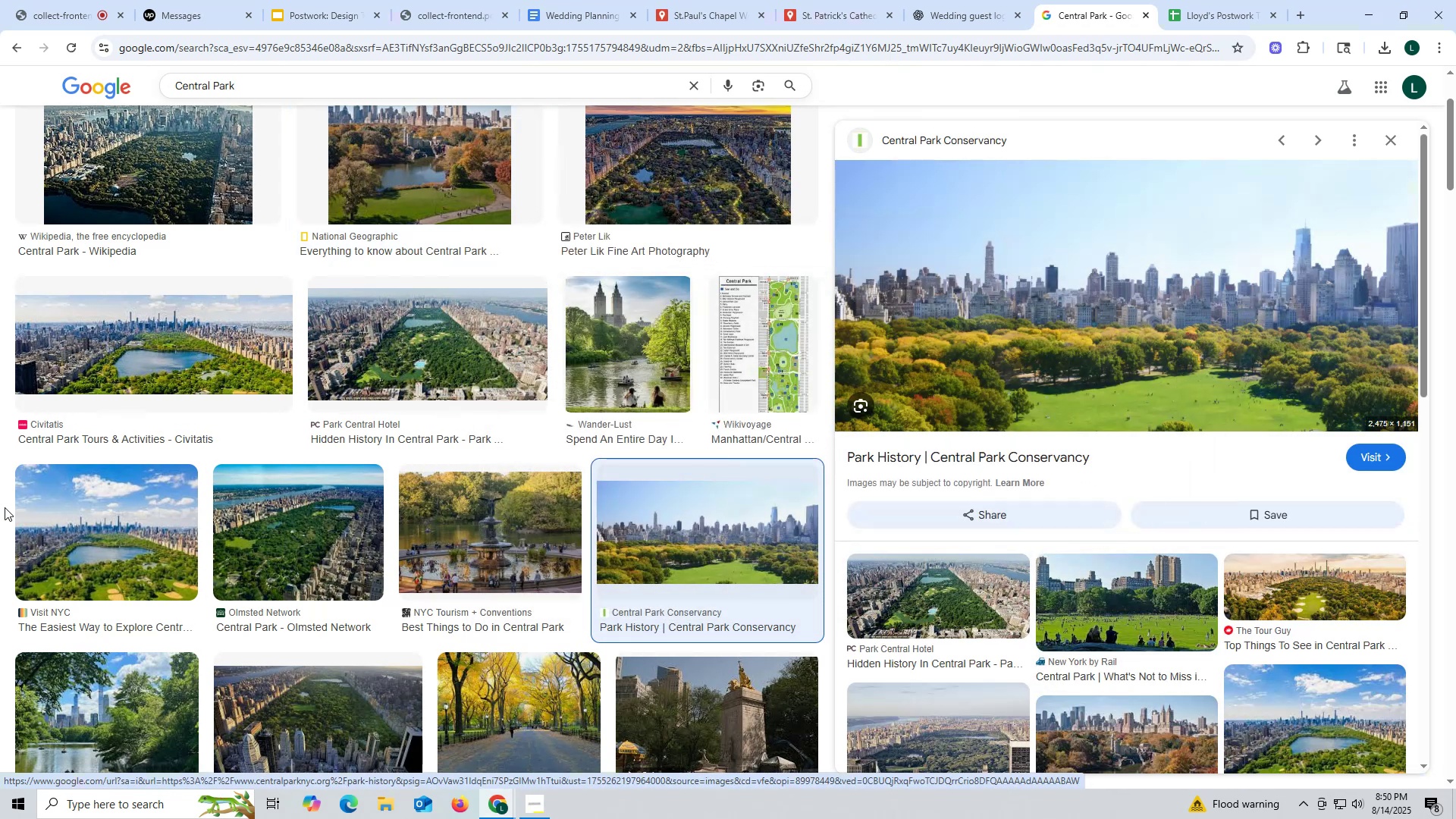 
left_click([161, 191])
 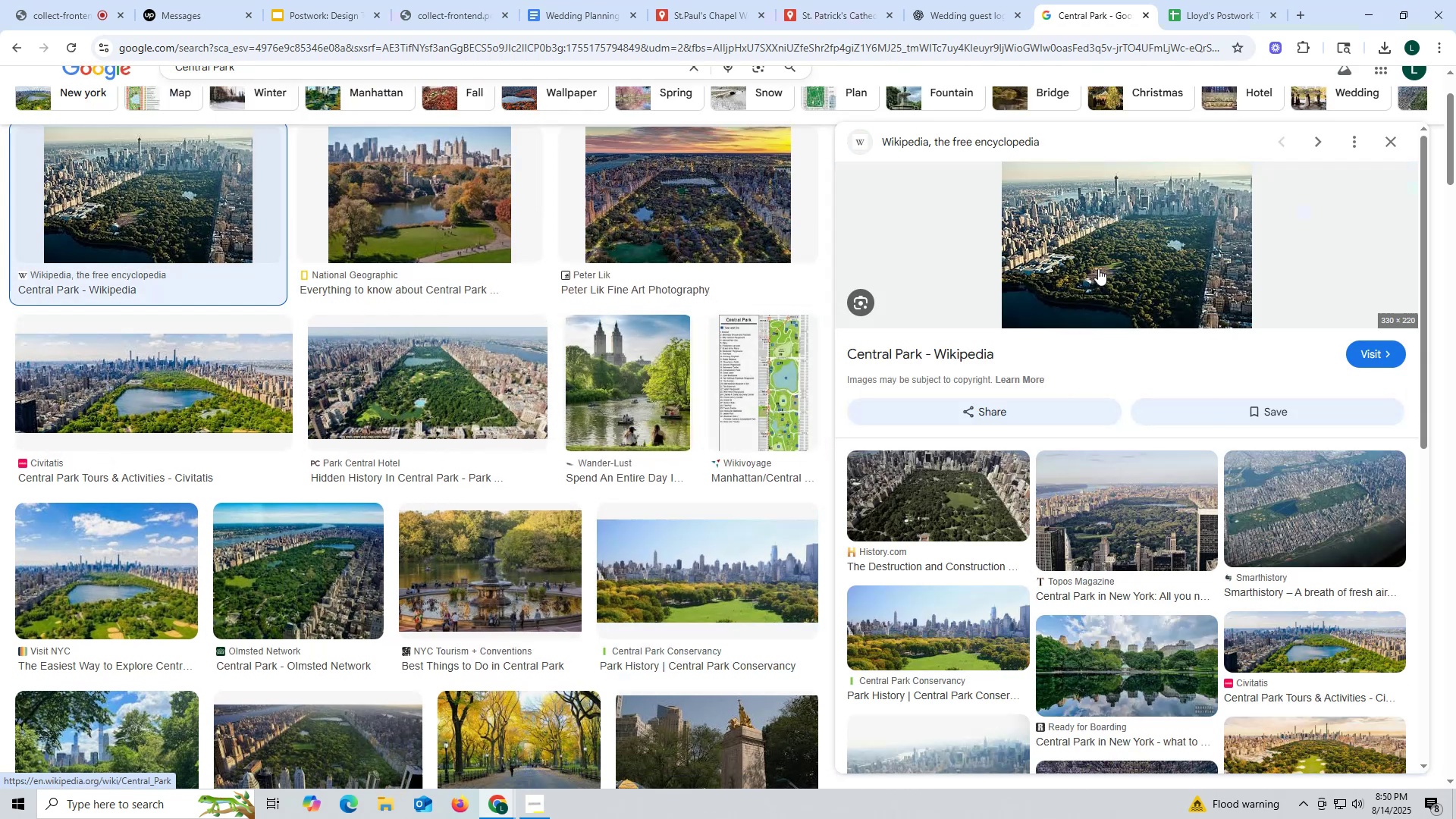 
left_click([1089, 246])
 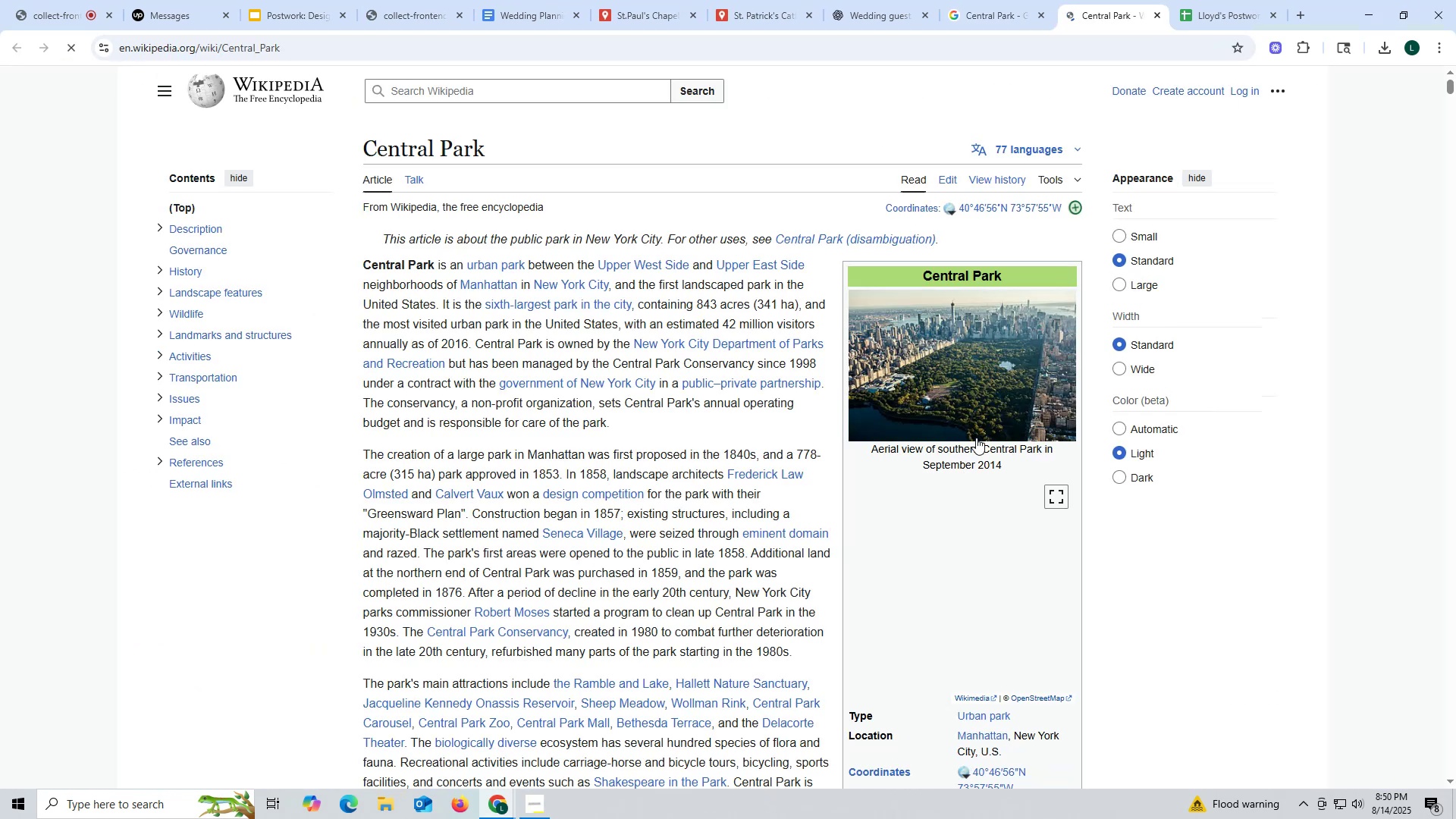 
left_click([944, 390])
 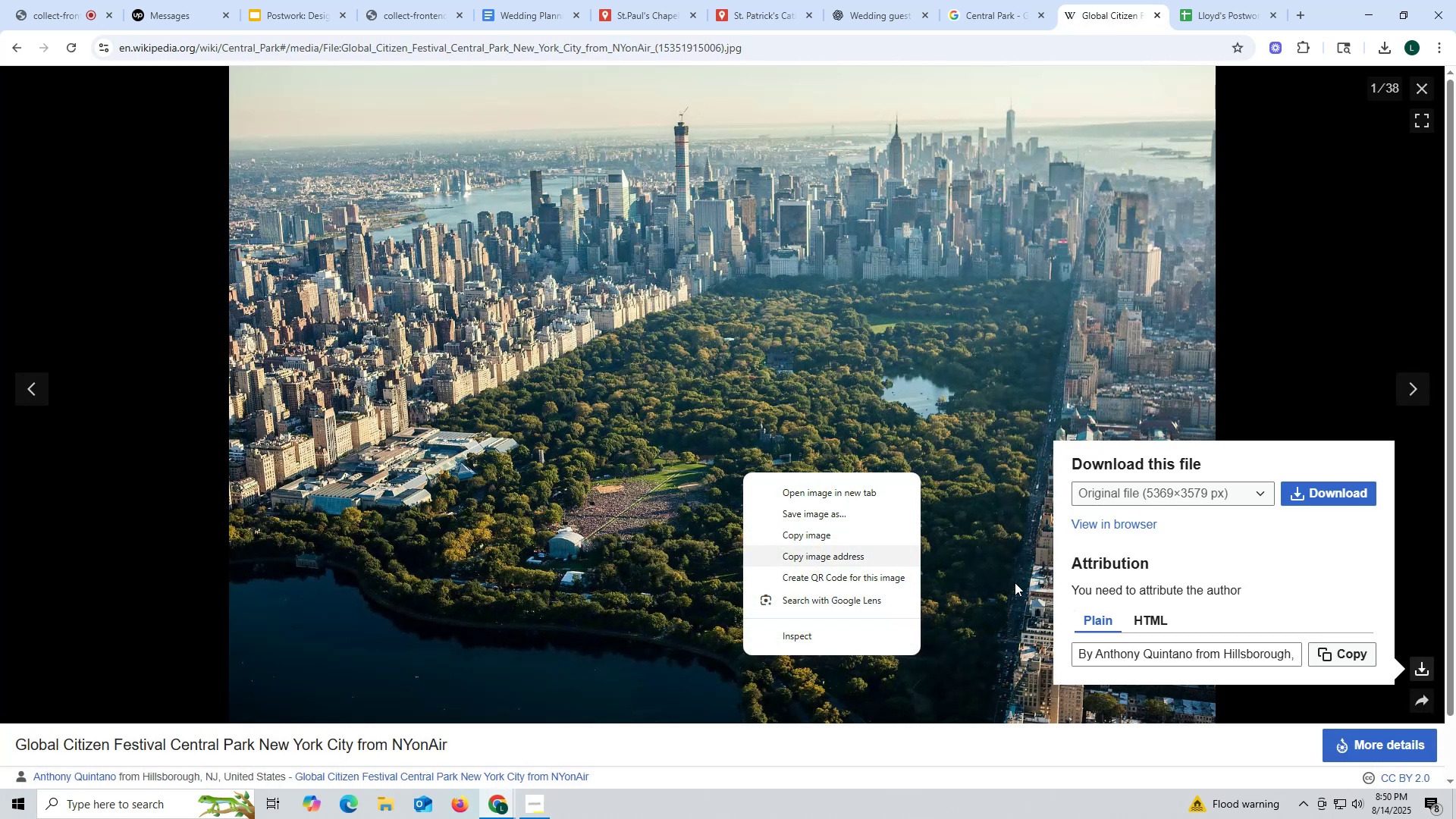 
wait(5.5)
 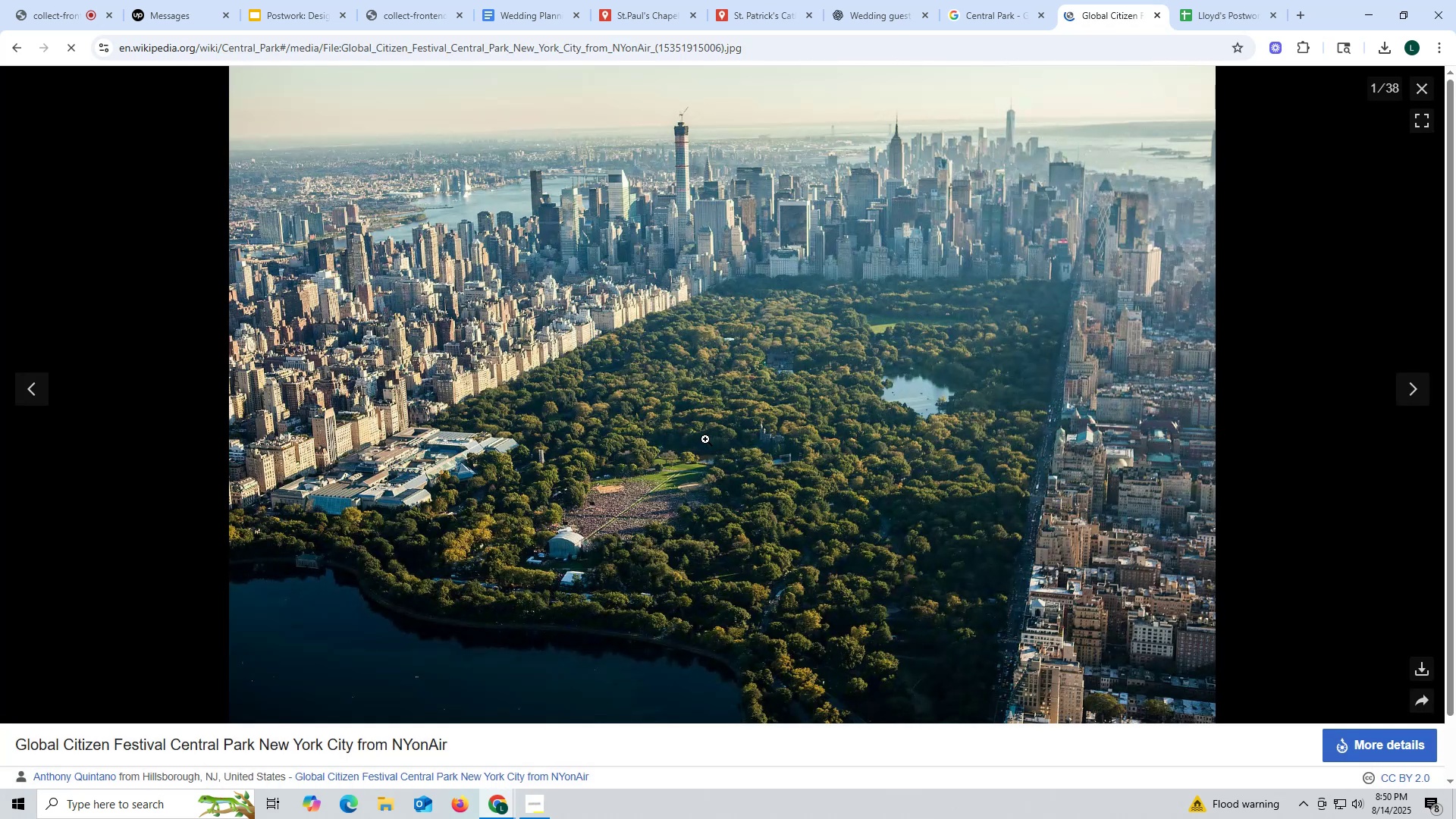 
left_click([825, 510])
 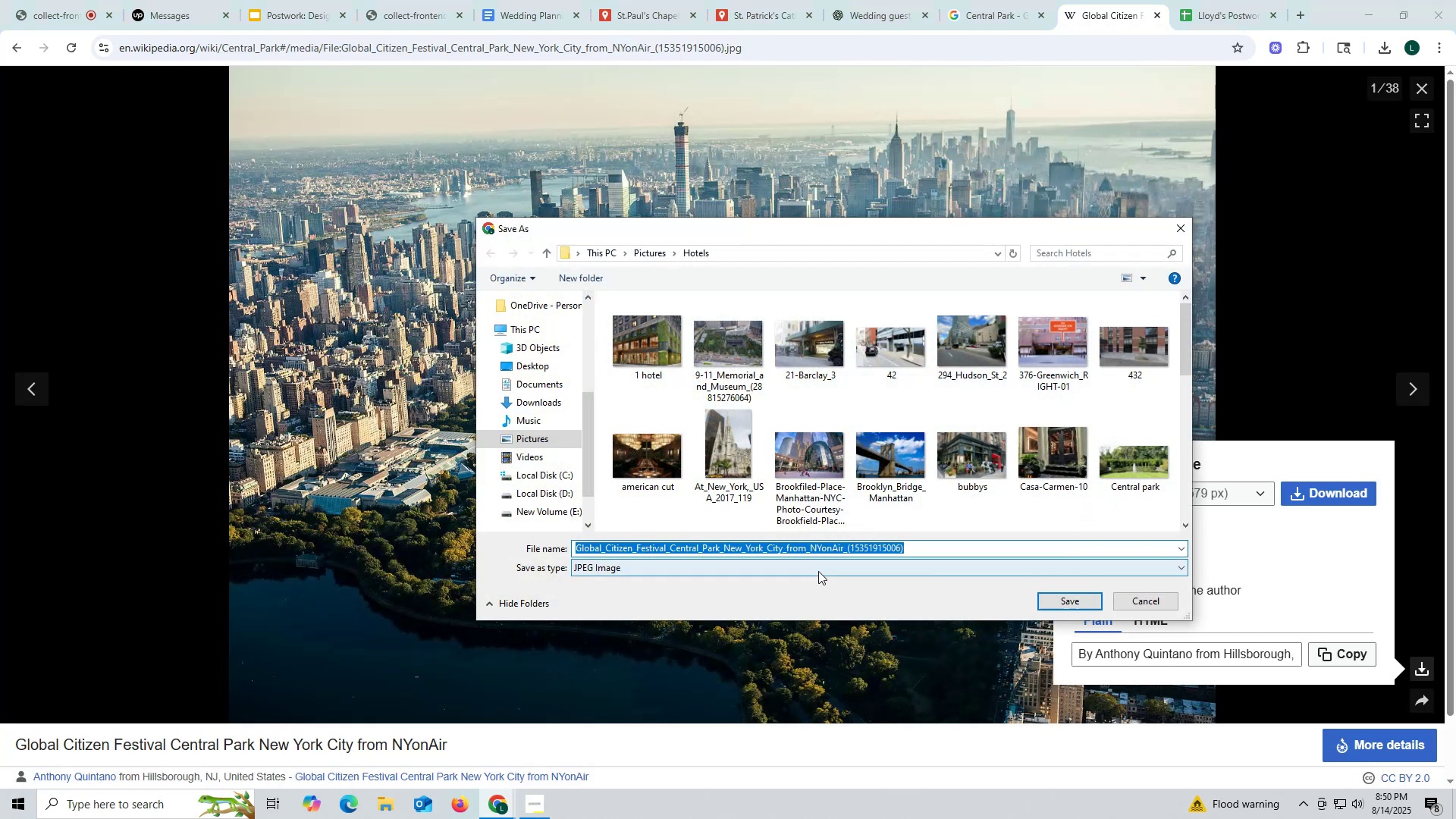 
type(centr)
 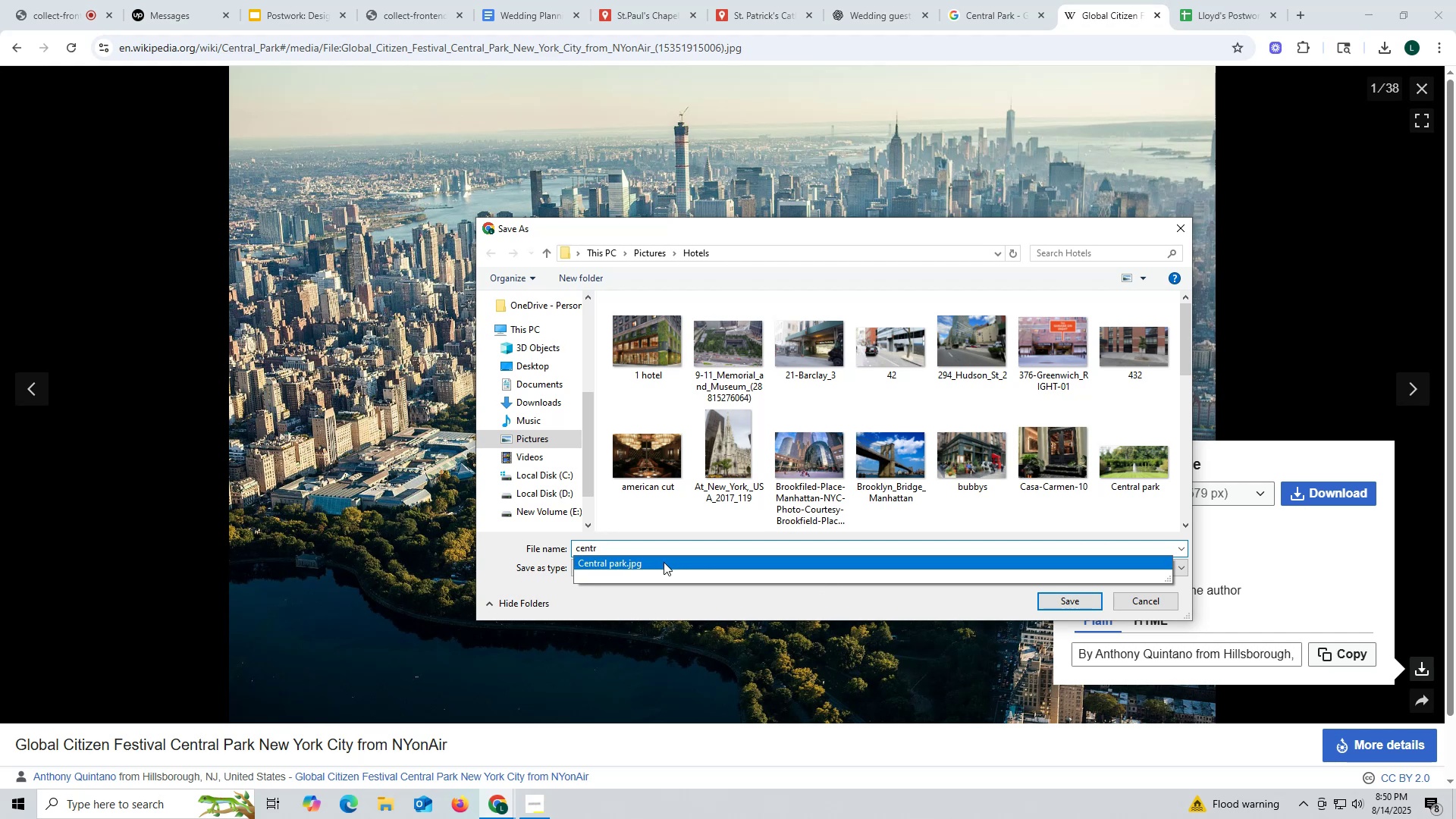 
scroll: coordinate [765, 442], scroll_direction: down, amount: 1.0
 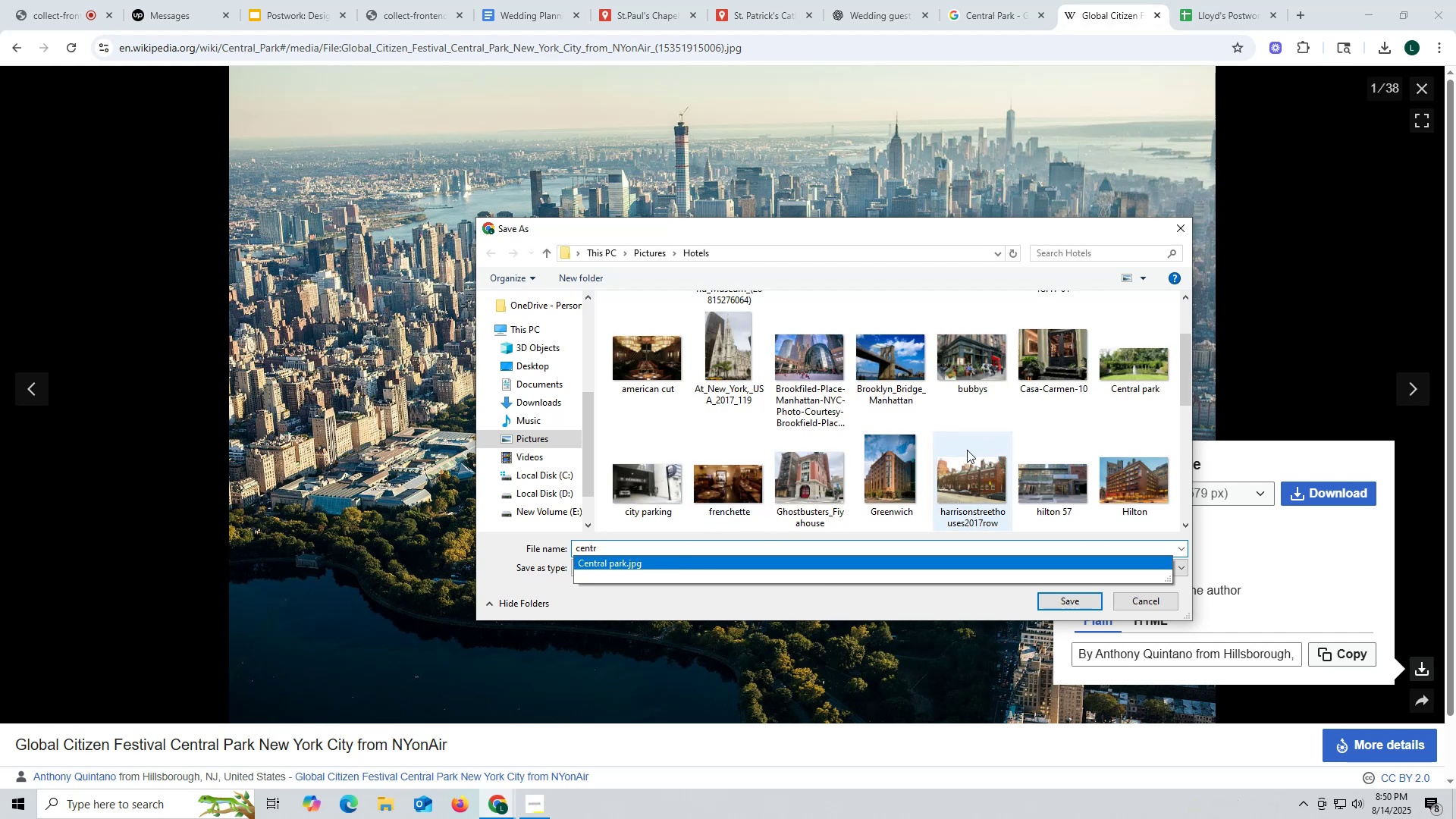 
left_click([1156, 605])
 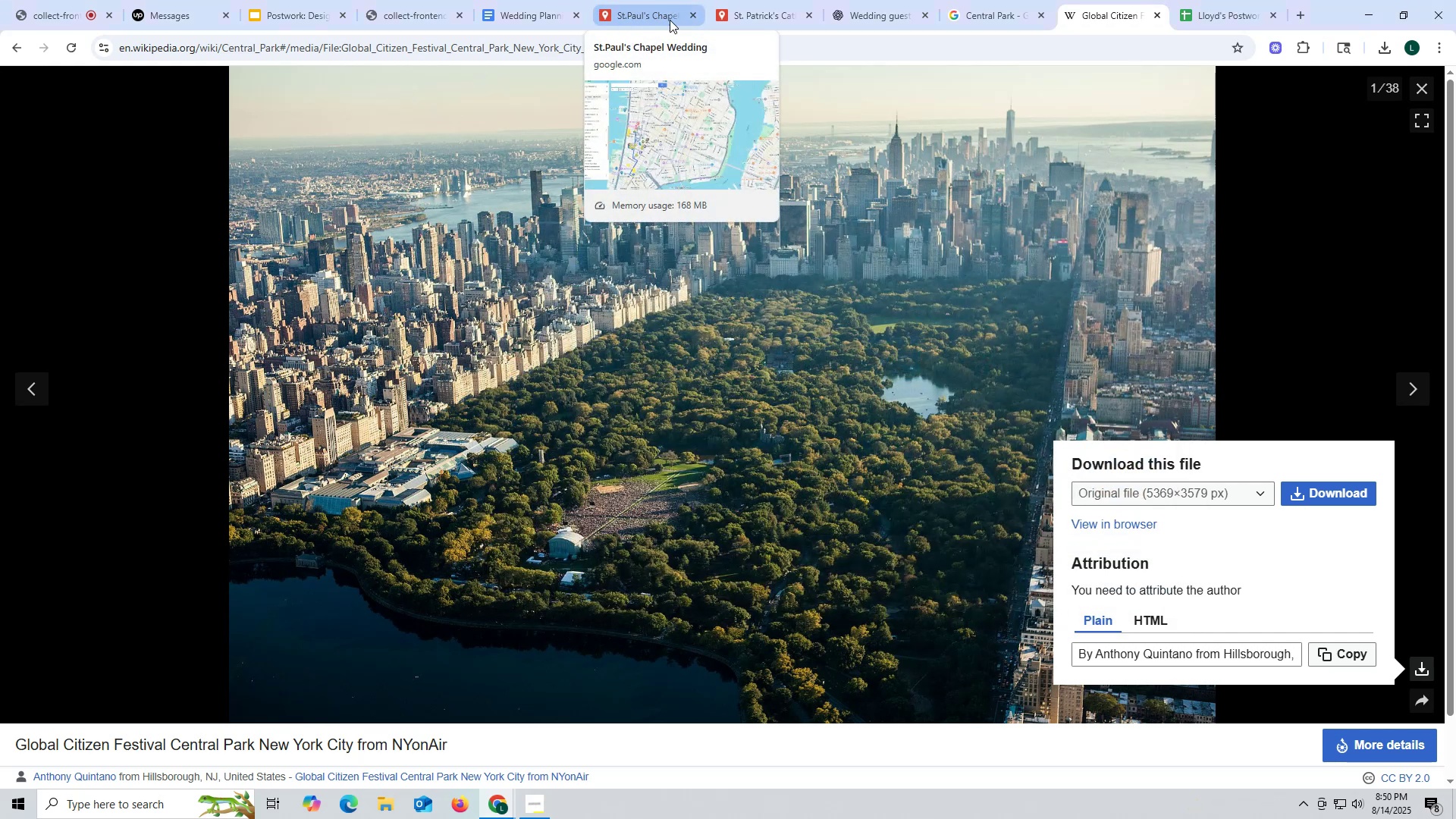 
left_click([749, 18])
 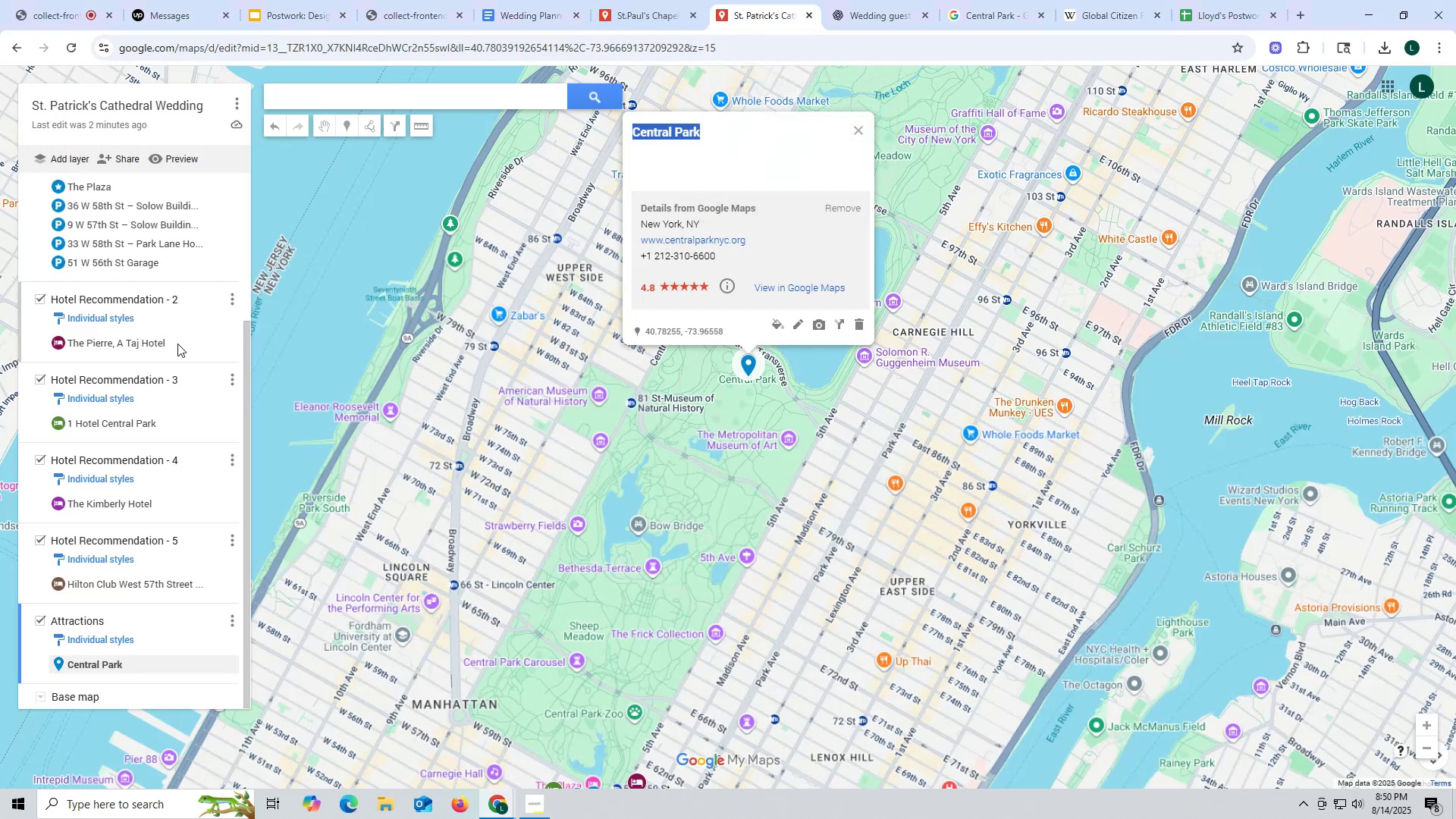 
scroll: coordinate [131, 587], scroll_direction: down, amount: 5.0
 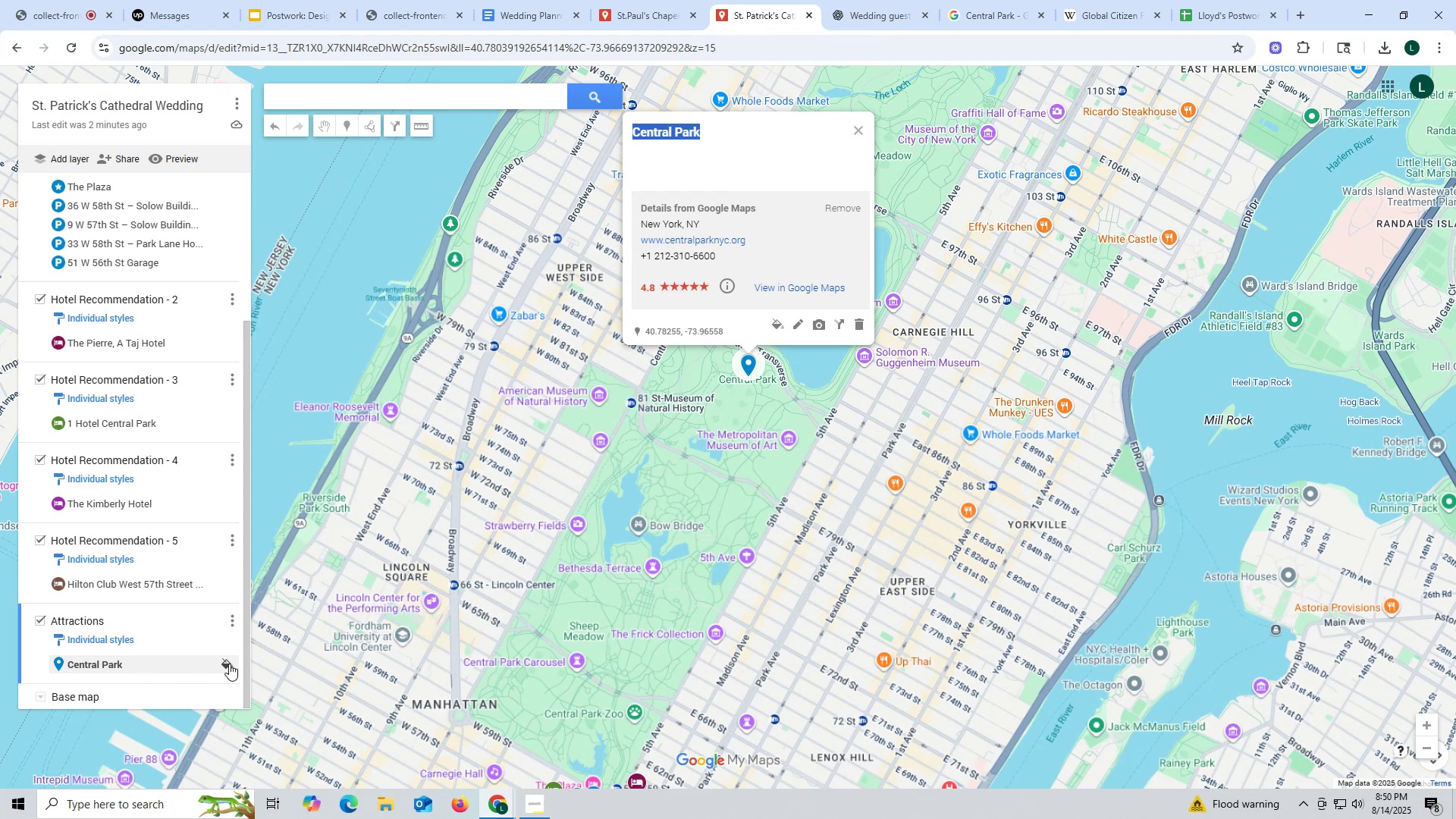 
left_click([231, 664])
 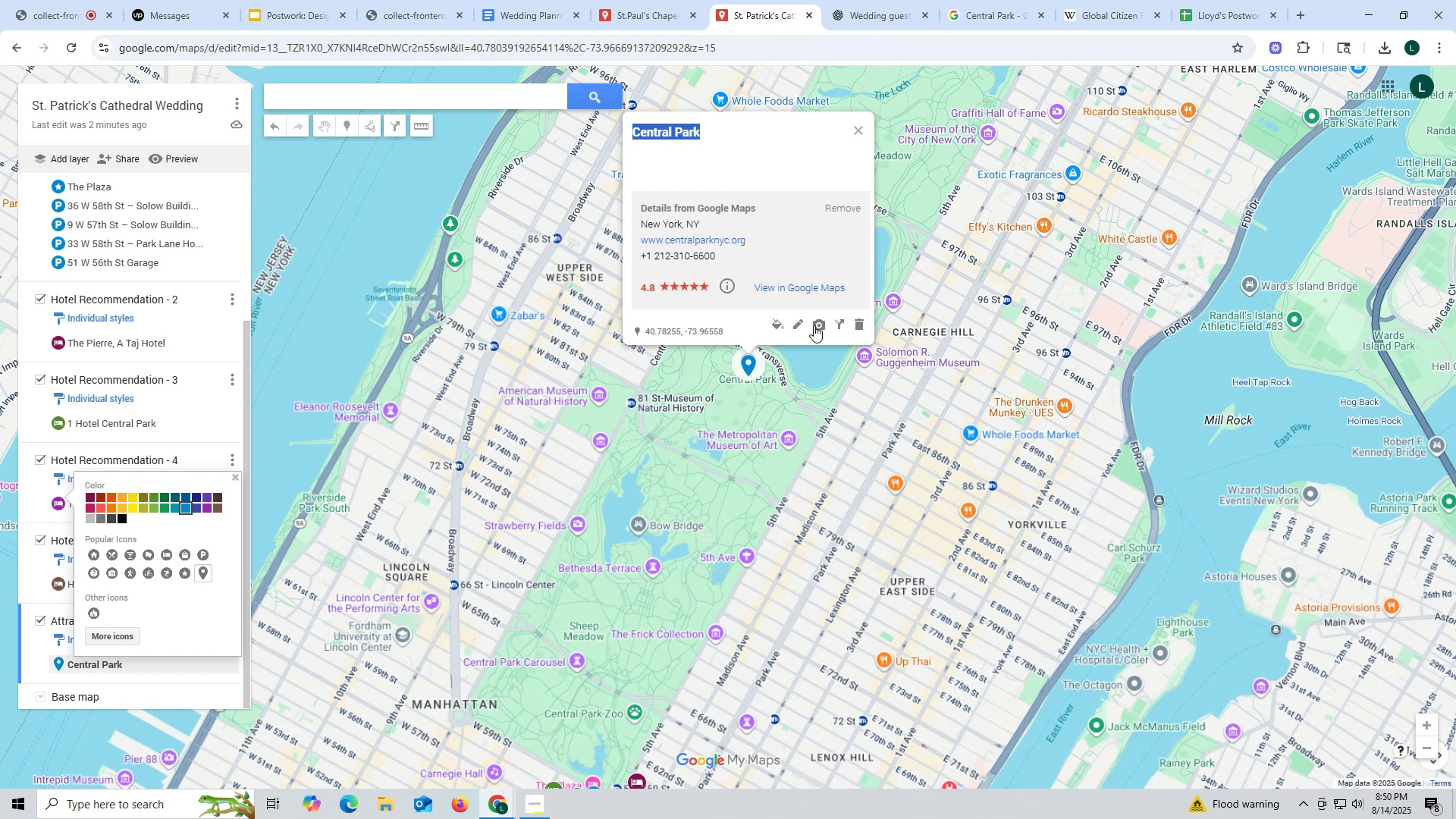 
left_click([817, 325])
 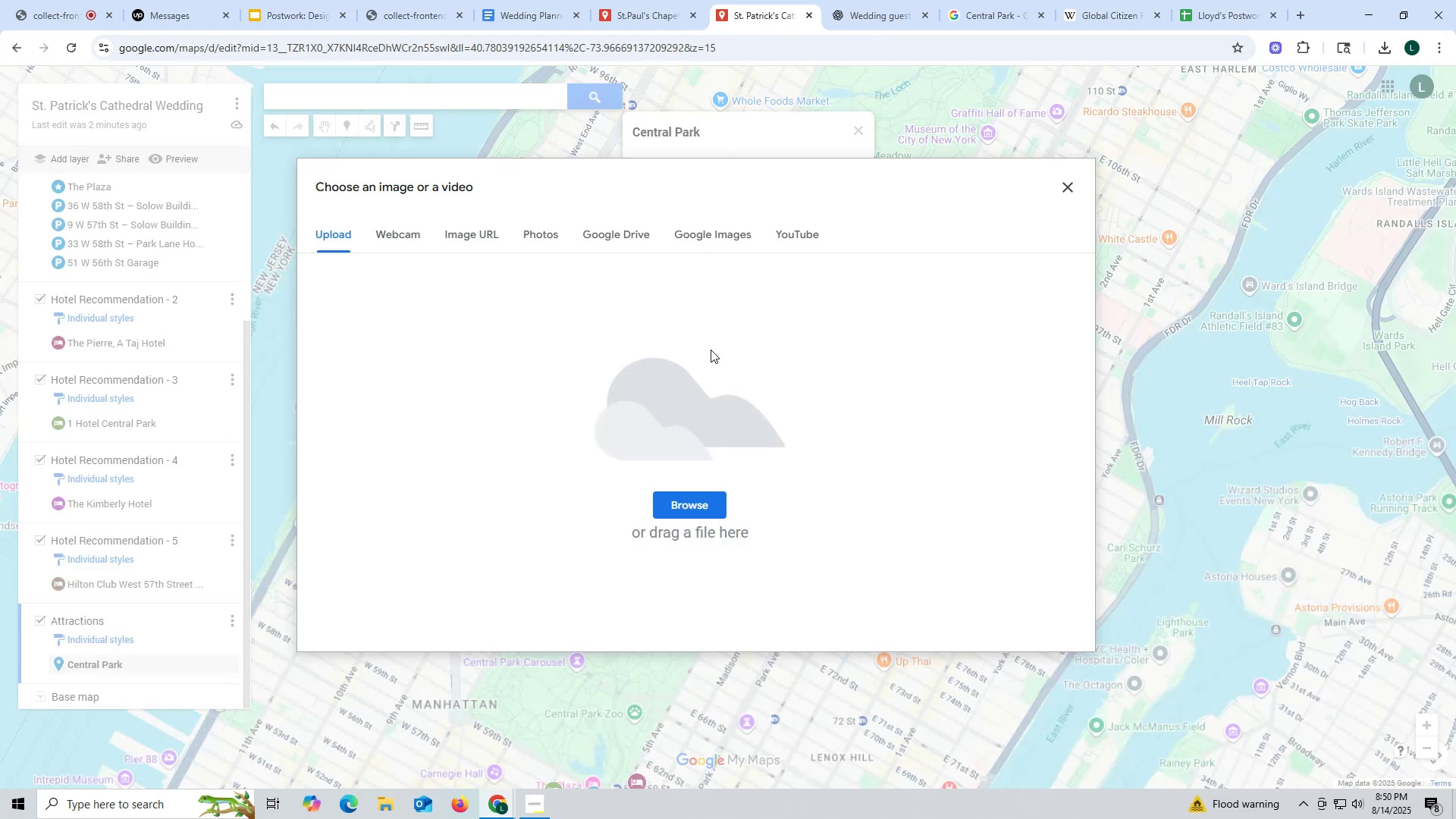 
wait(7.1)
 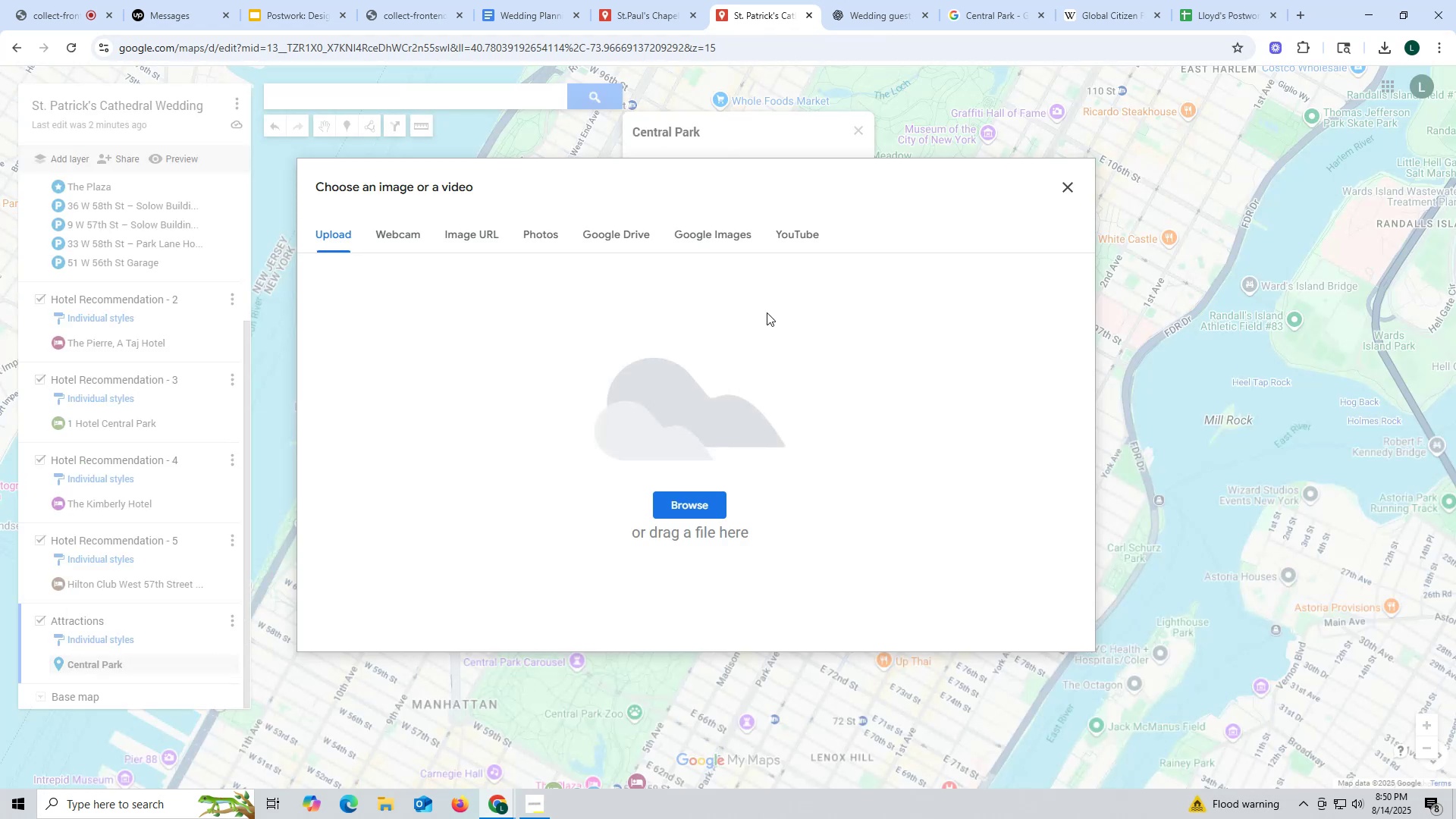 
left_click([682, 497])
 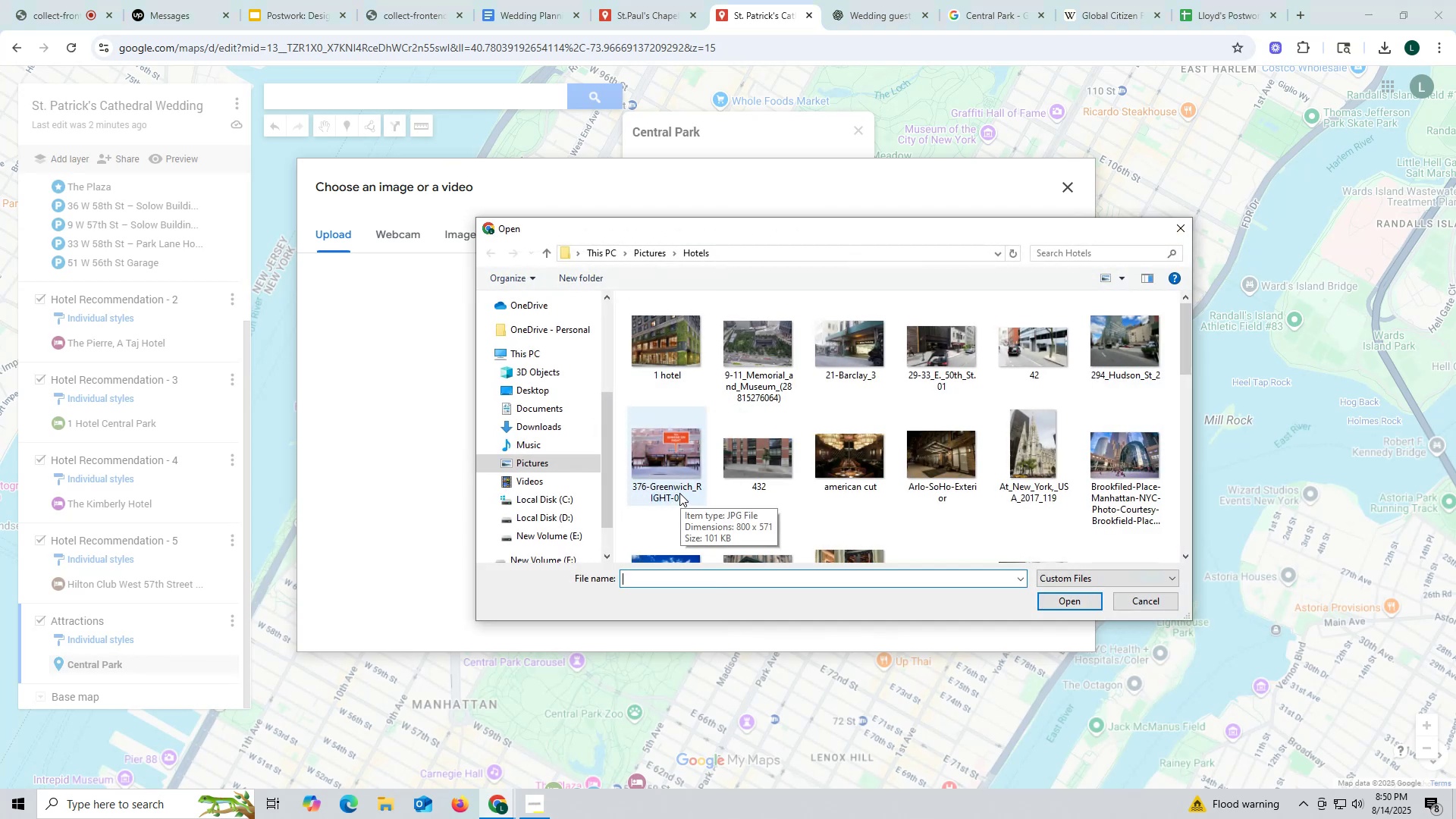 
wait(8.91)
 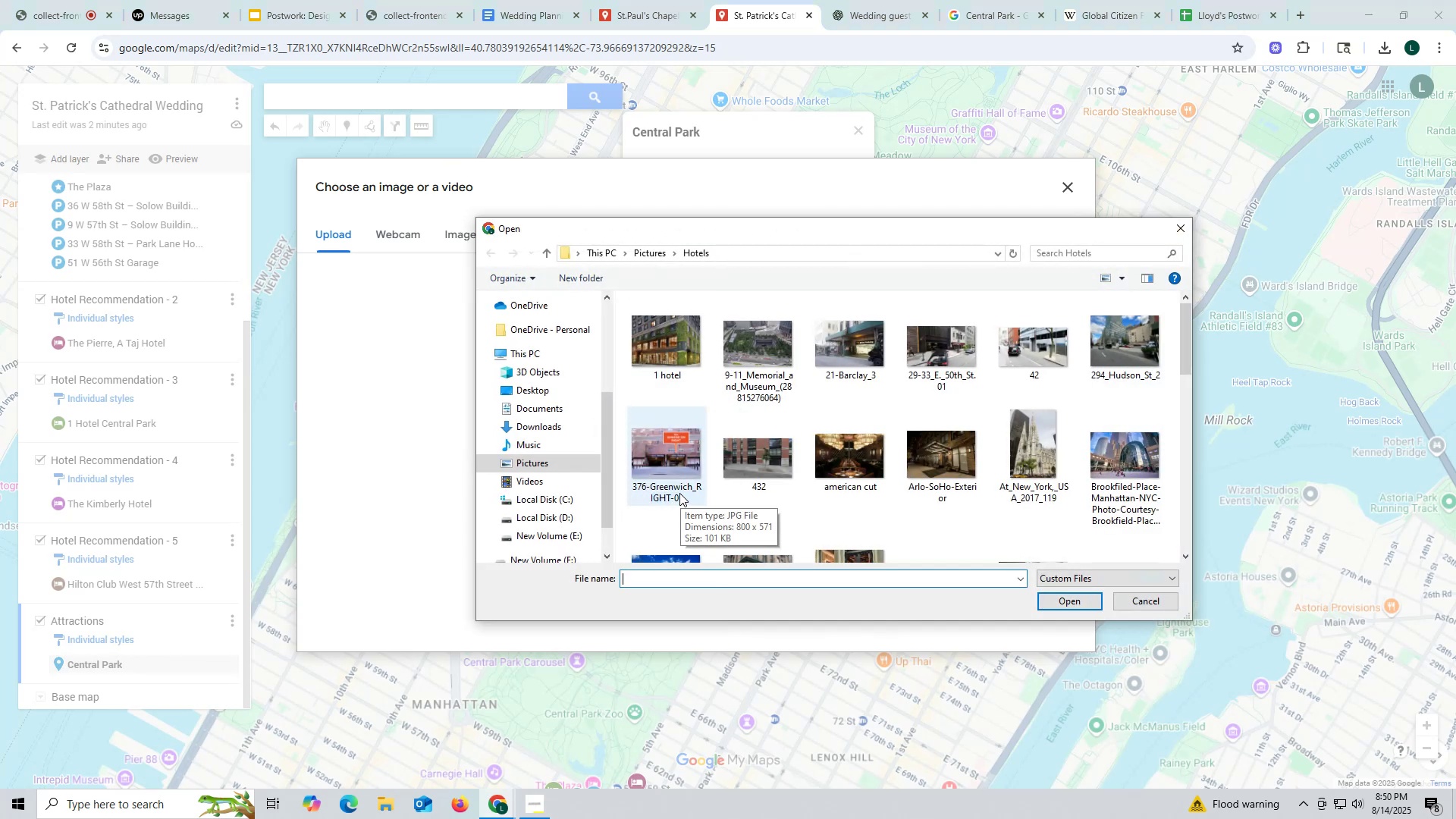 
scroll: coordinate [935, 491], scroll_direction: down, amount: 1.0
 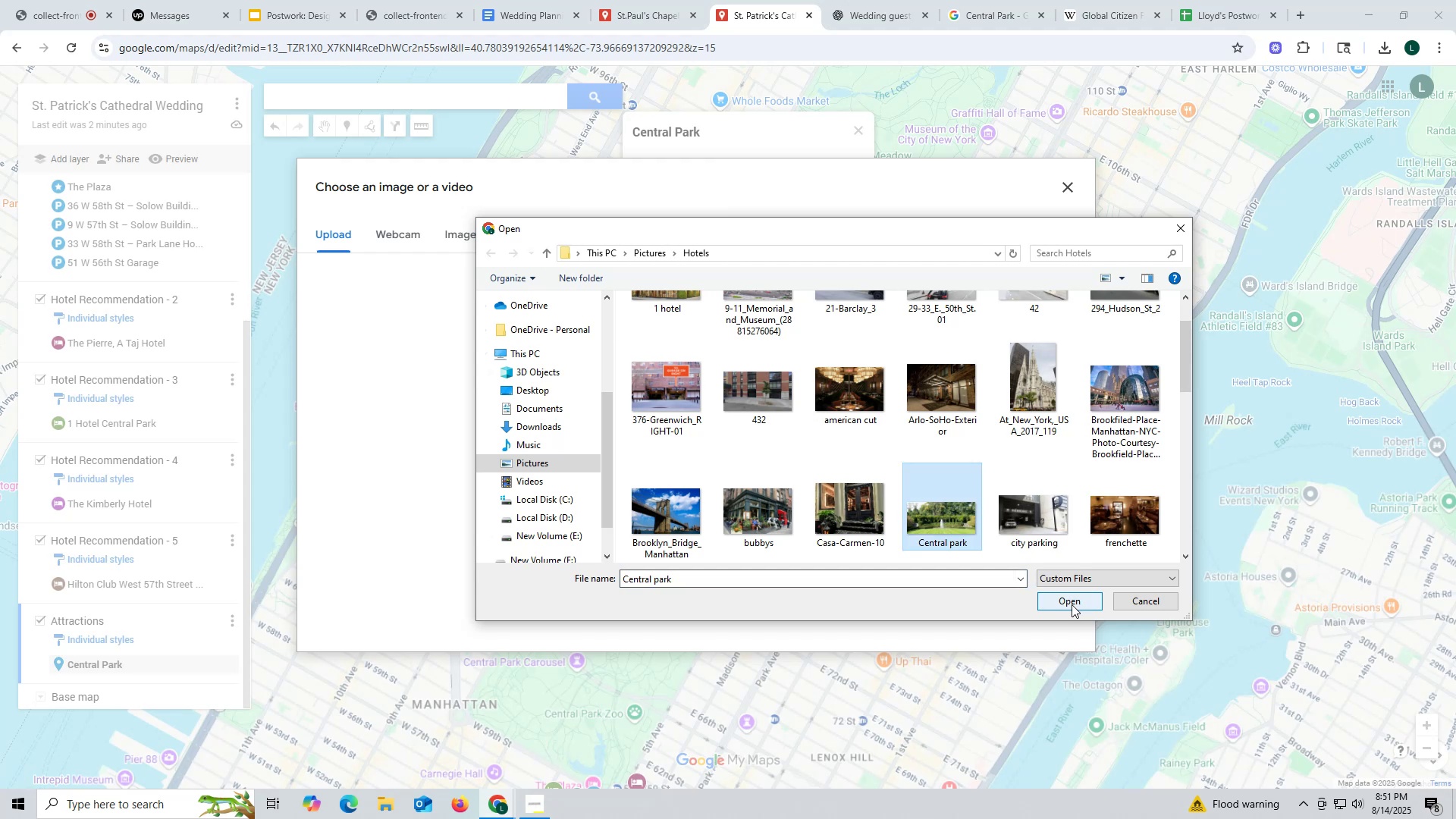 
left_click([1072, 602])
 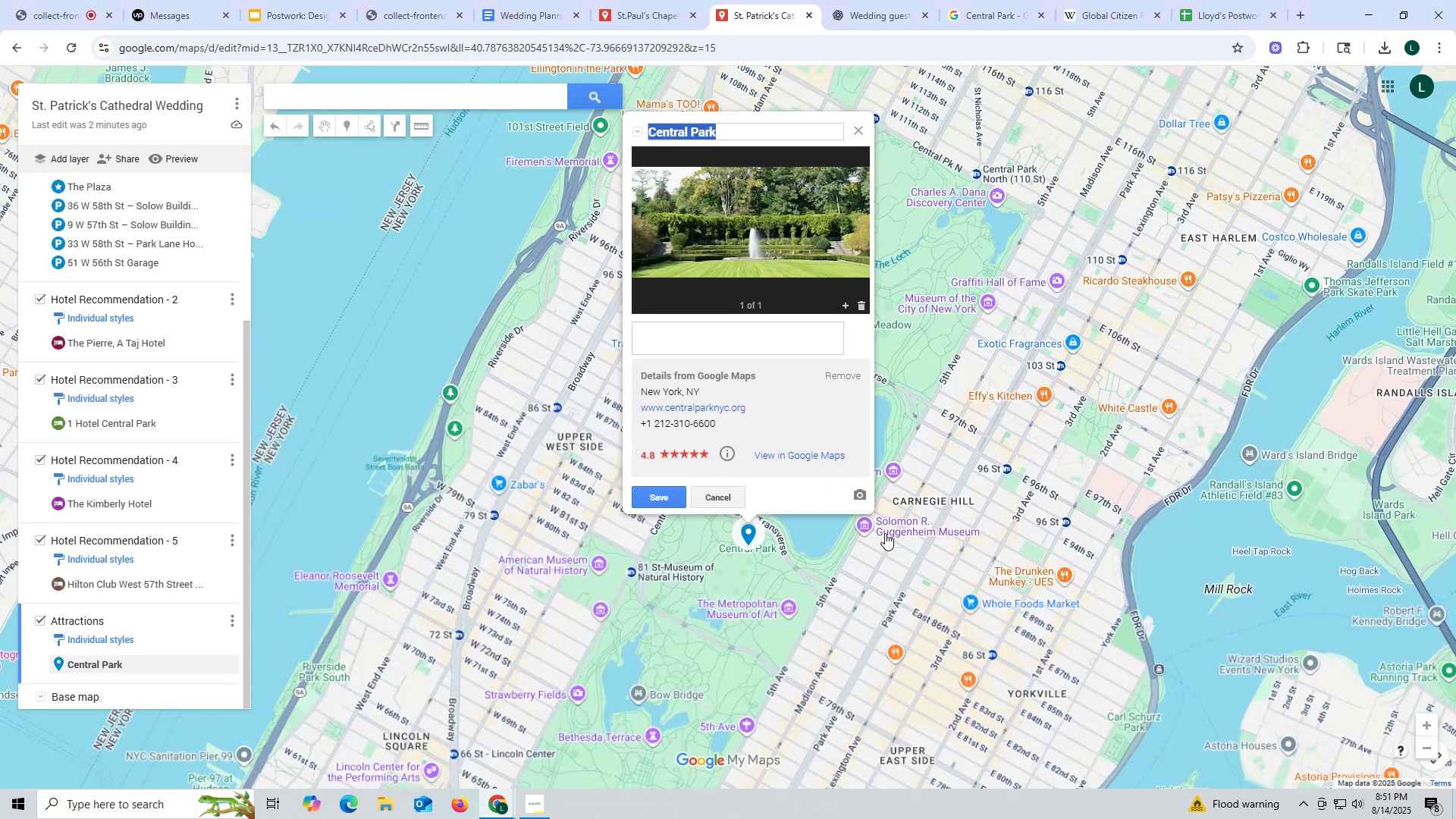 
wait(11.44)
 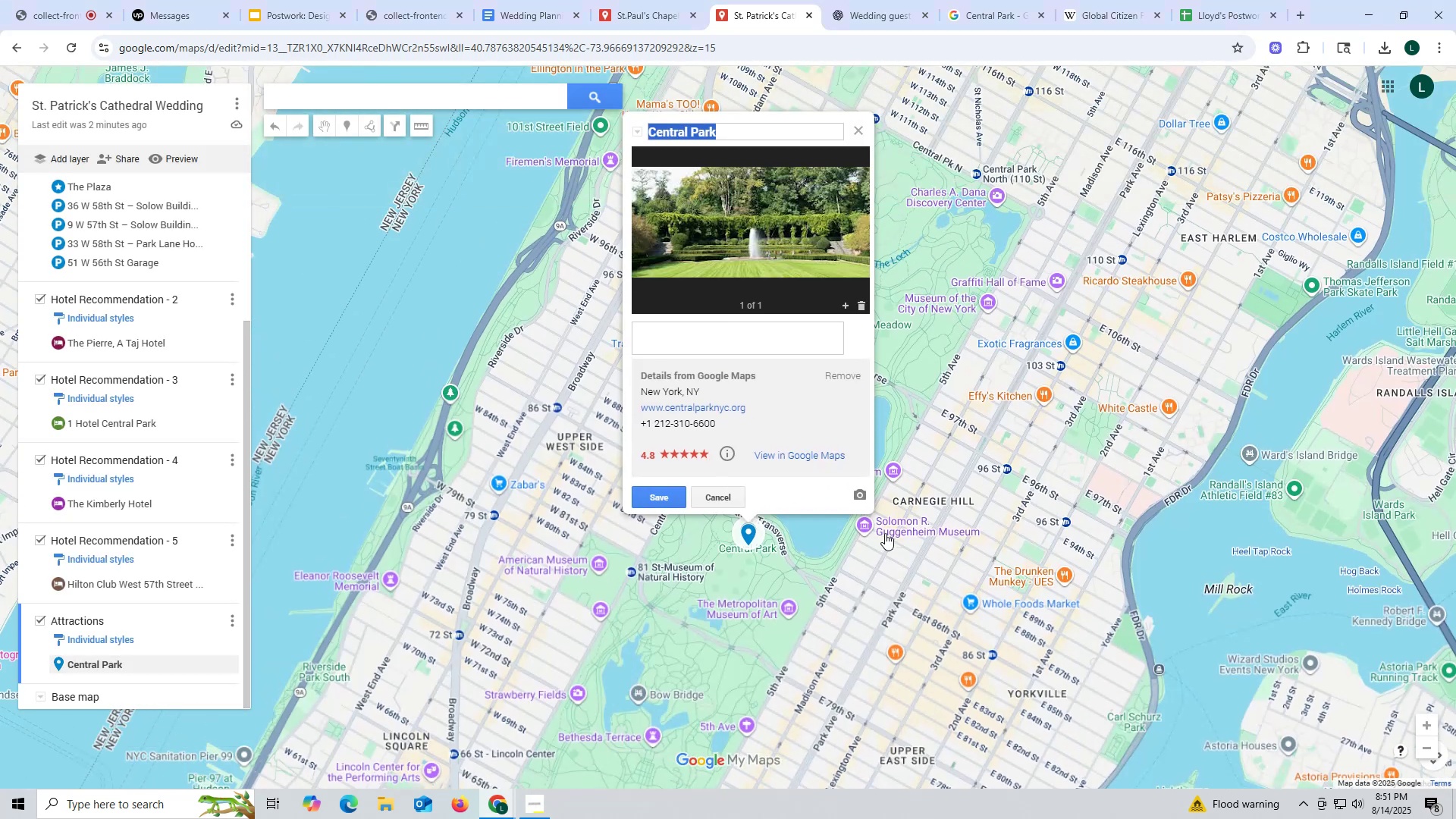 
left_click([715, 500])
 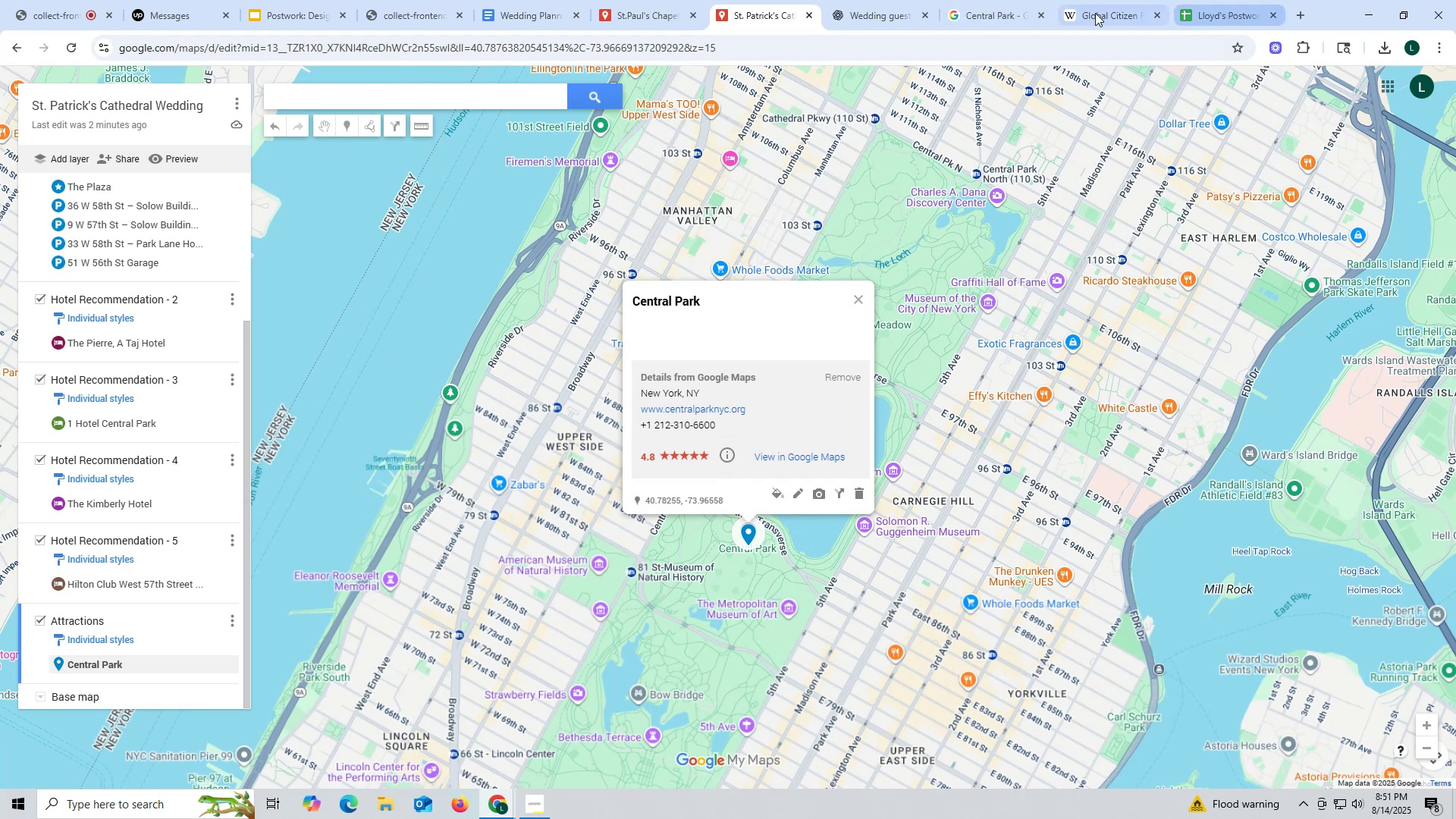 
left_click([1095, 13])
 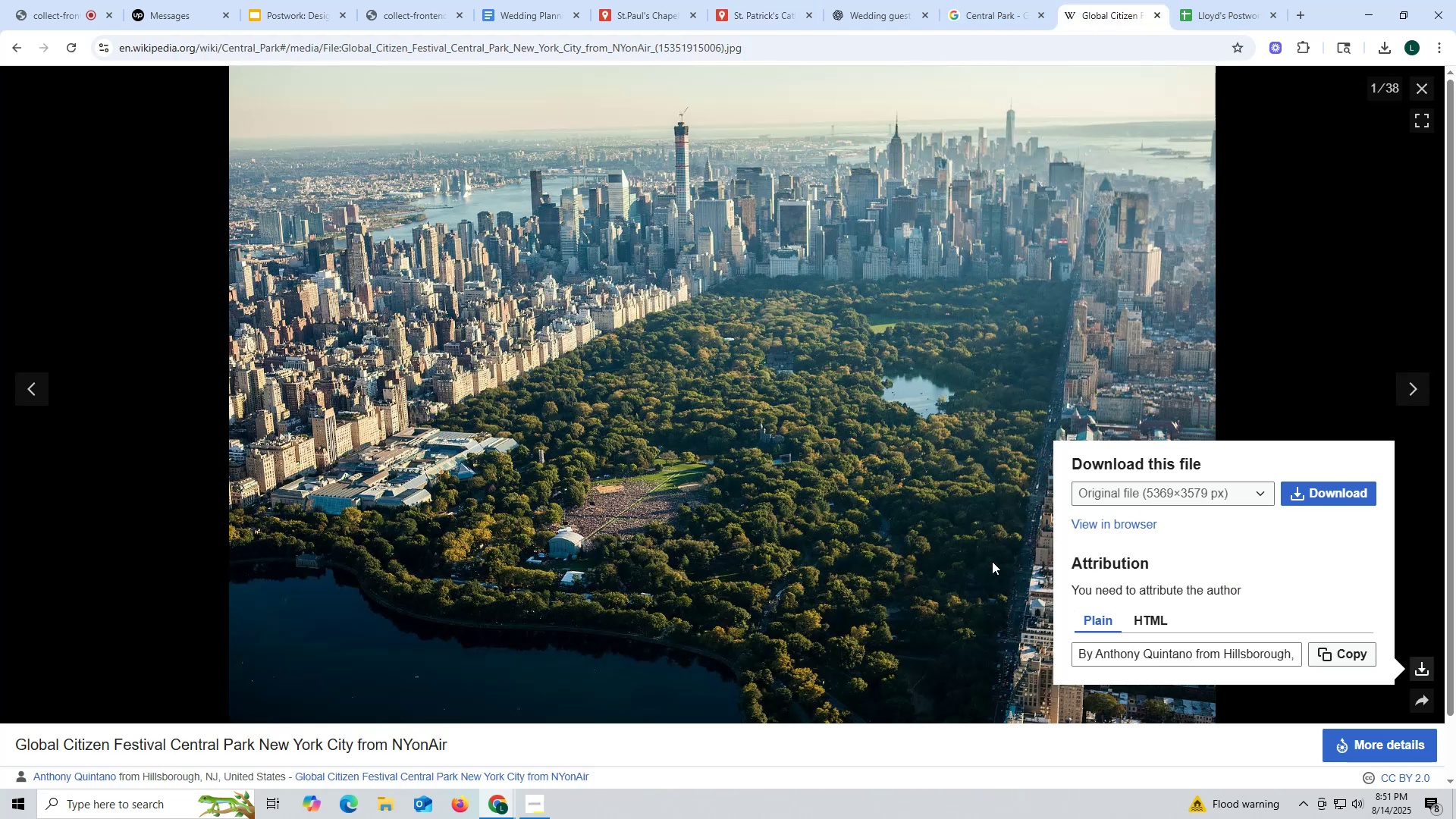 
right_click([672, 378])
 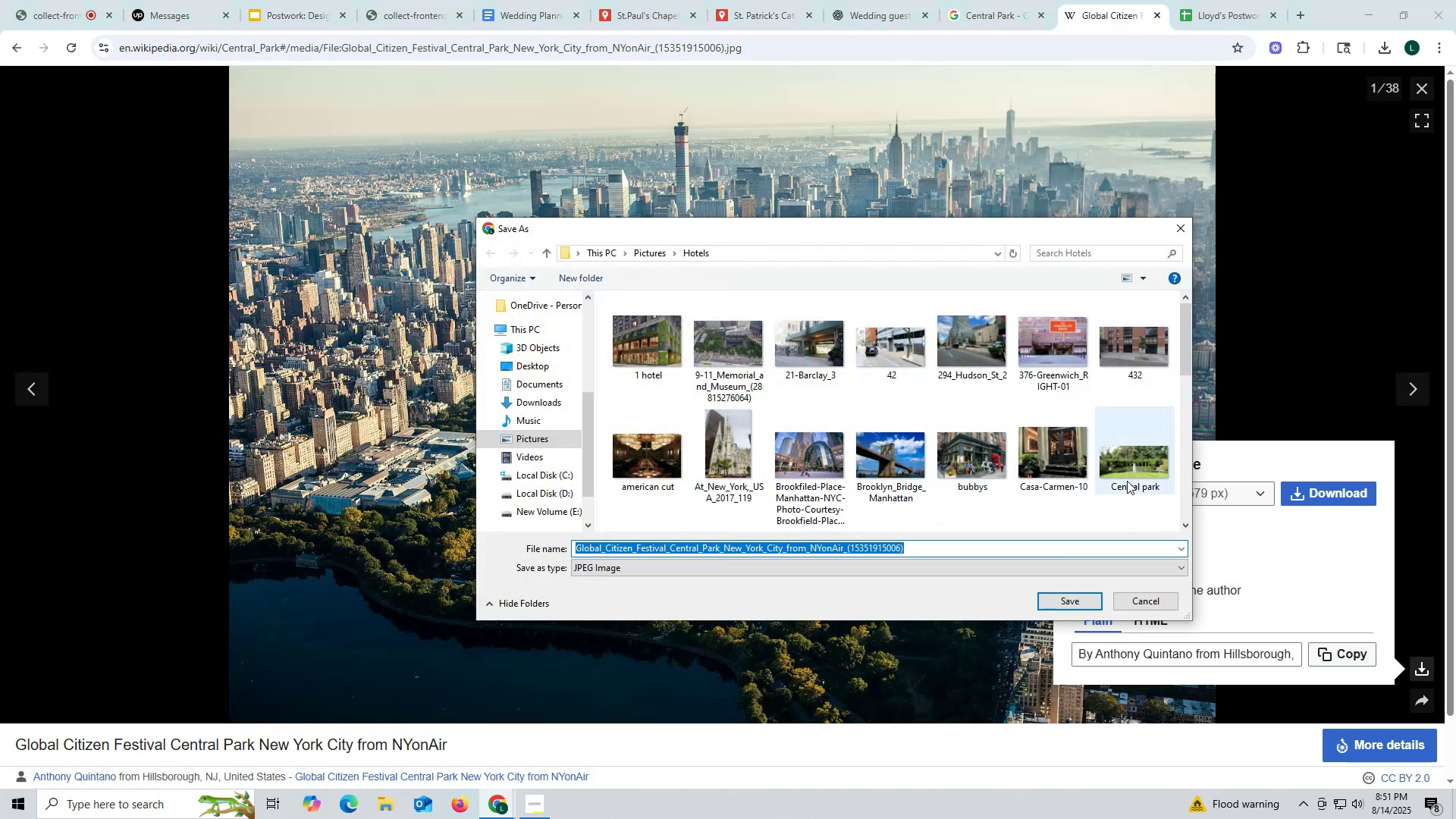 
left_click([1078, 596])
 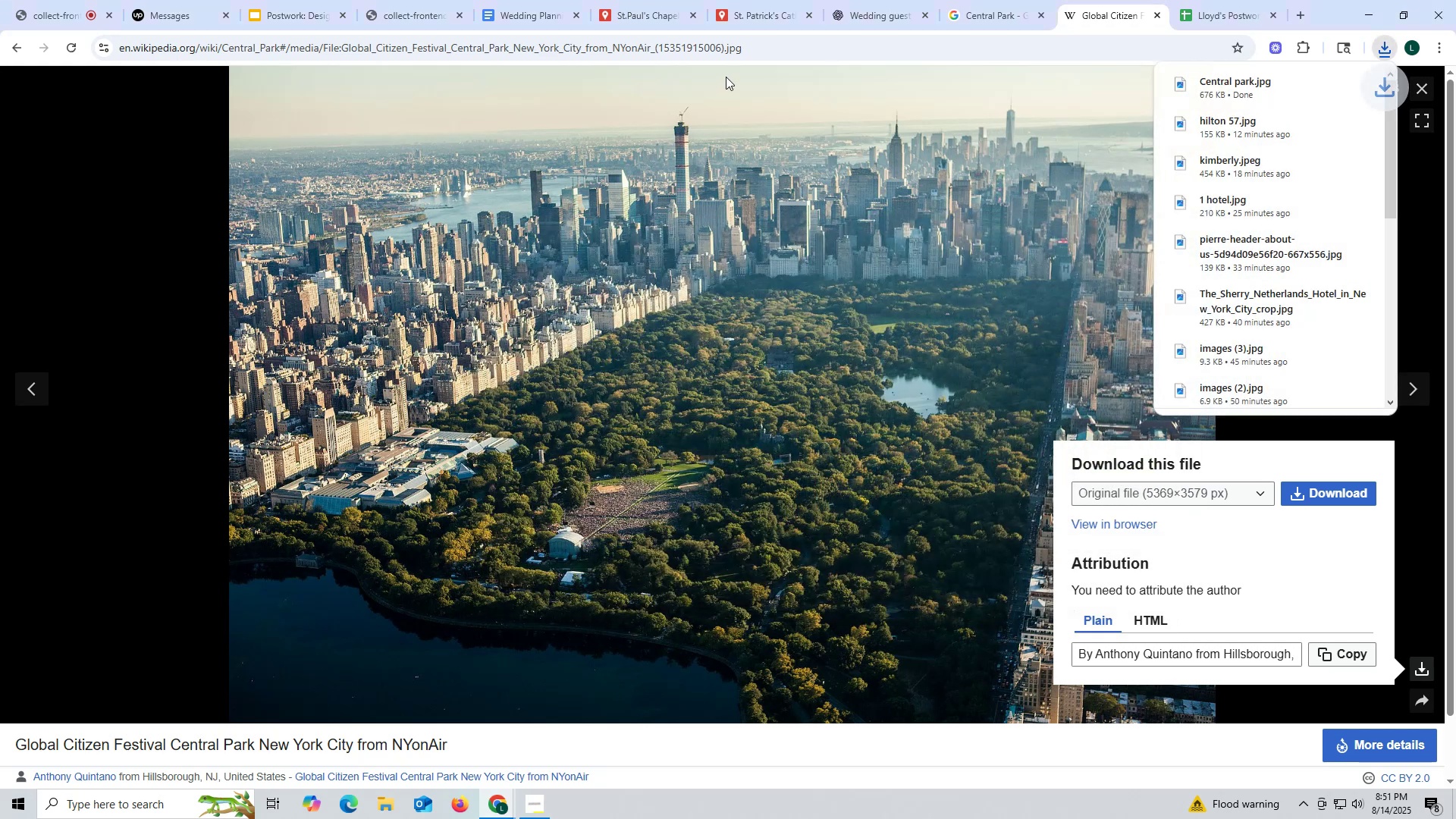 
left_click([767, 11])
 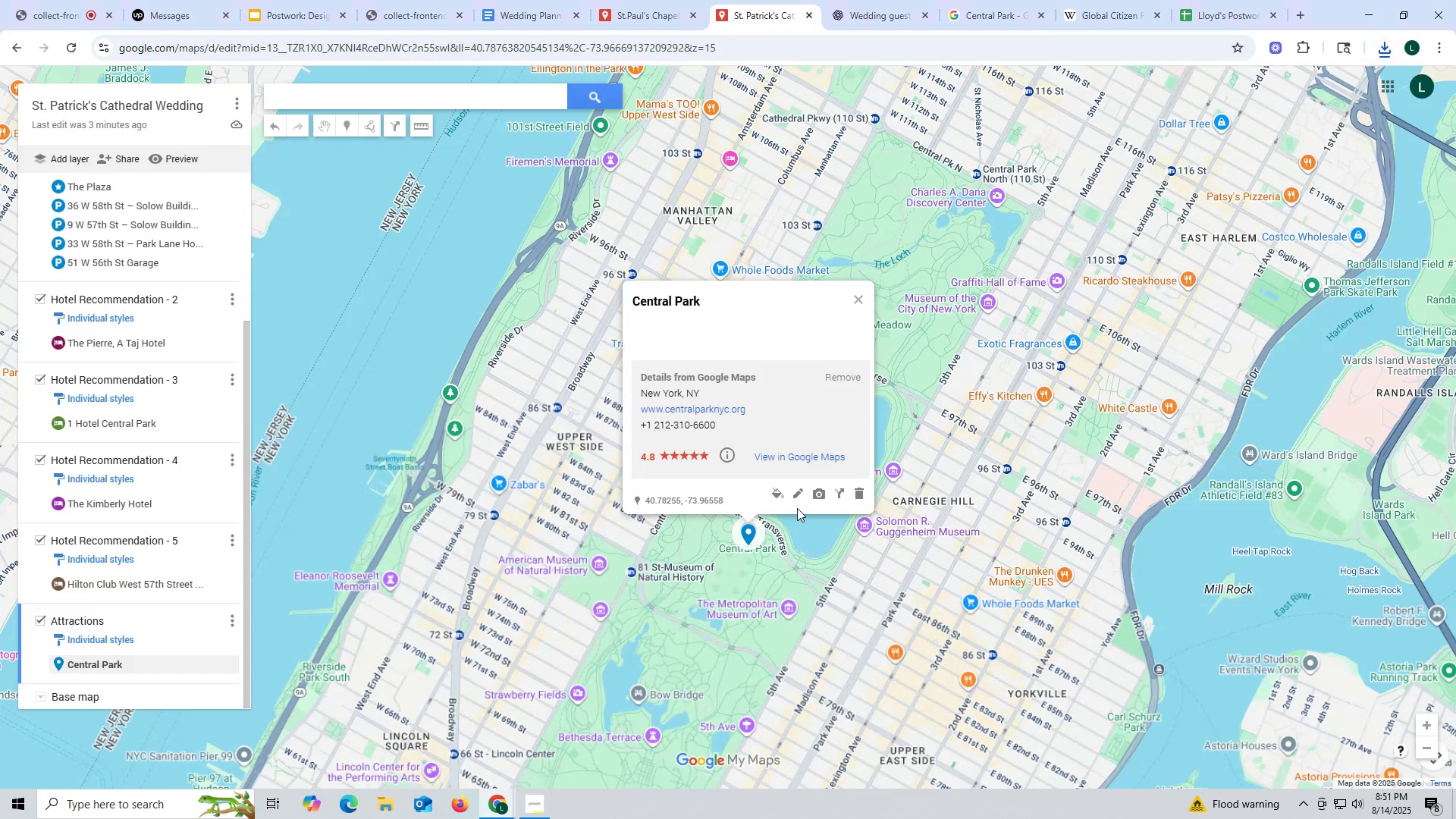 
left_click([814, 494])
 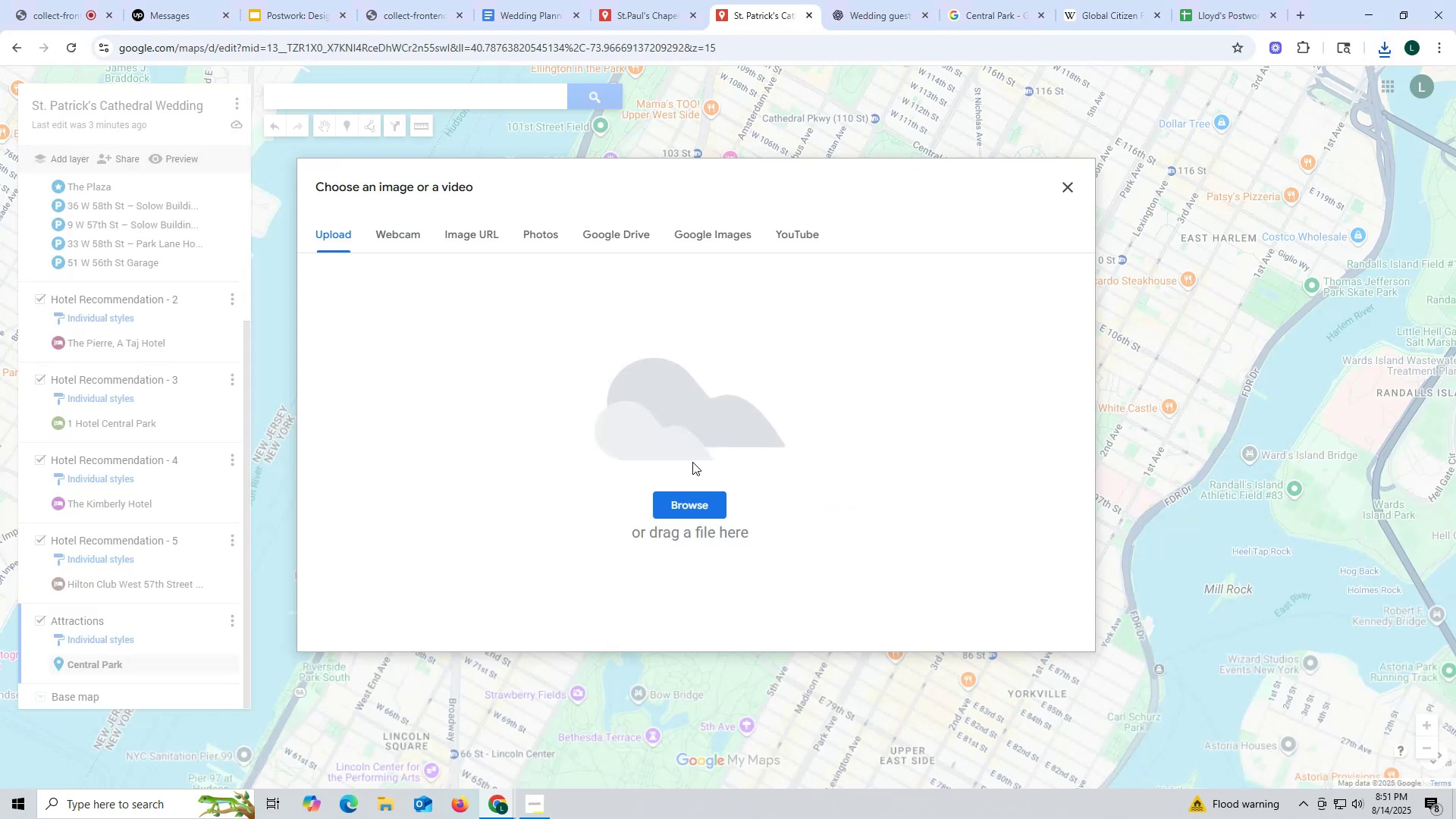 
left_click([702, 504])
 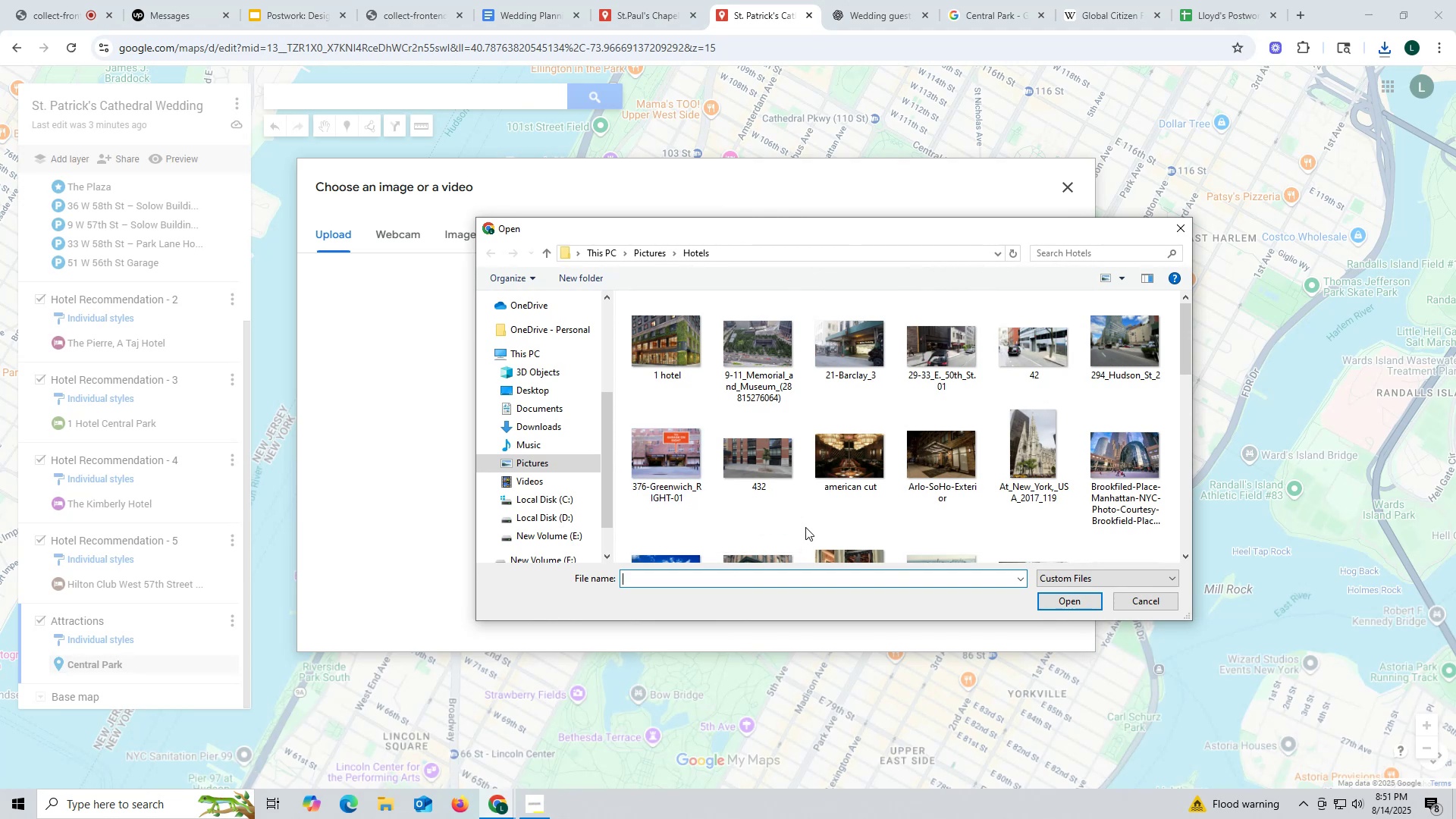 
wait(12.3)
 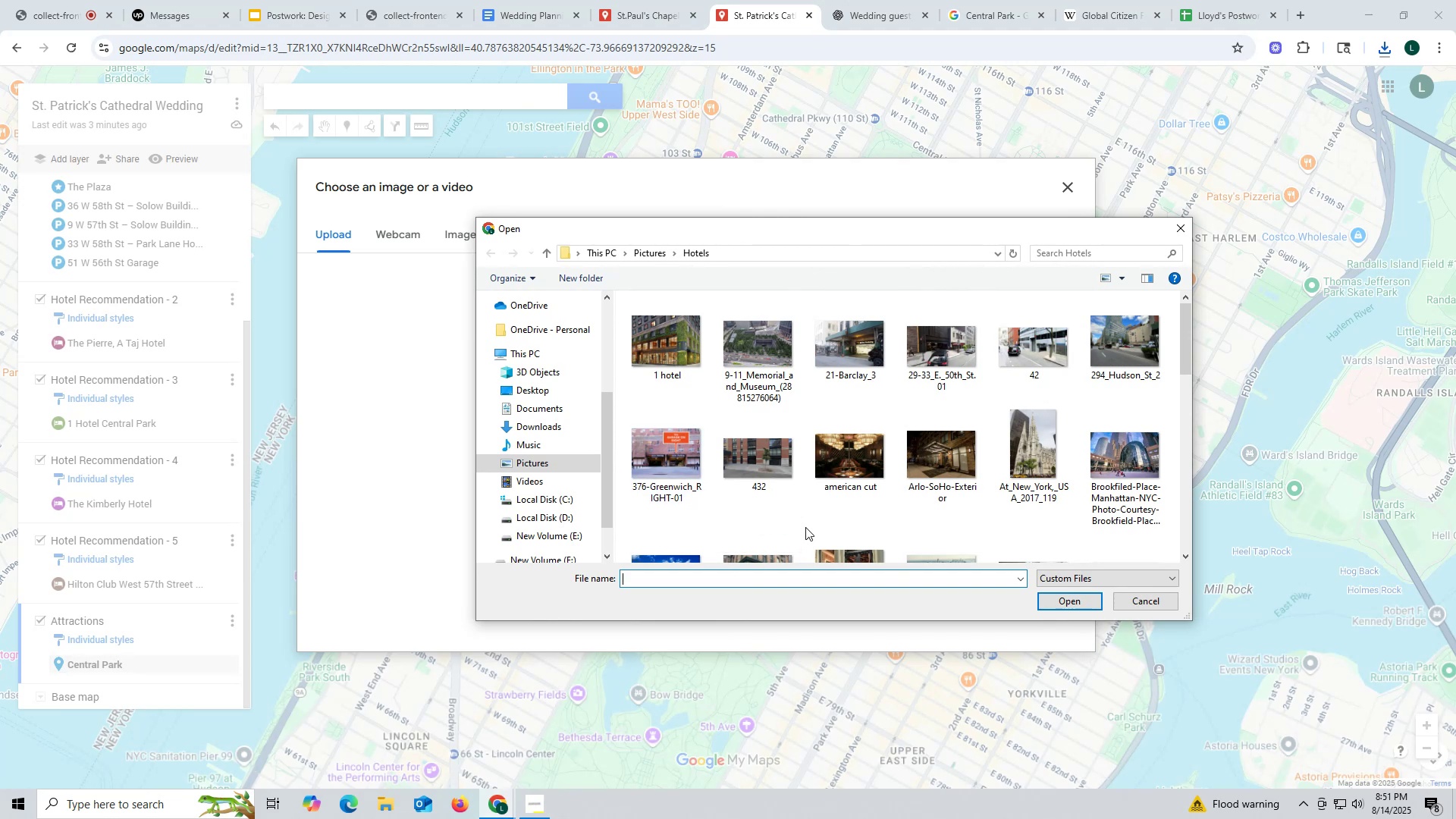 
scroll: coordinate [1013, 430], scroll_direction: down, amount: 3.0
 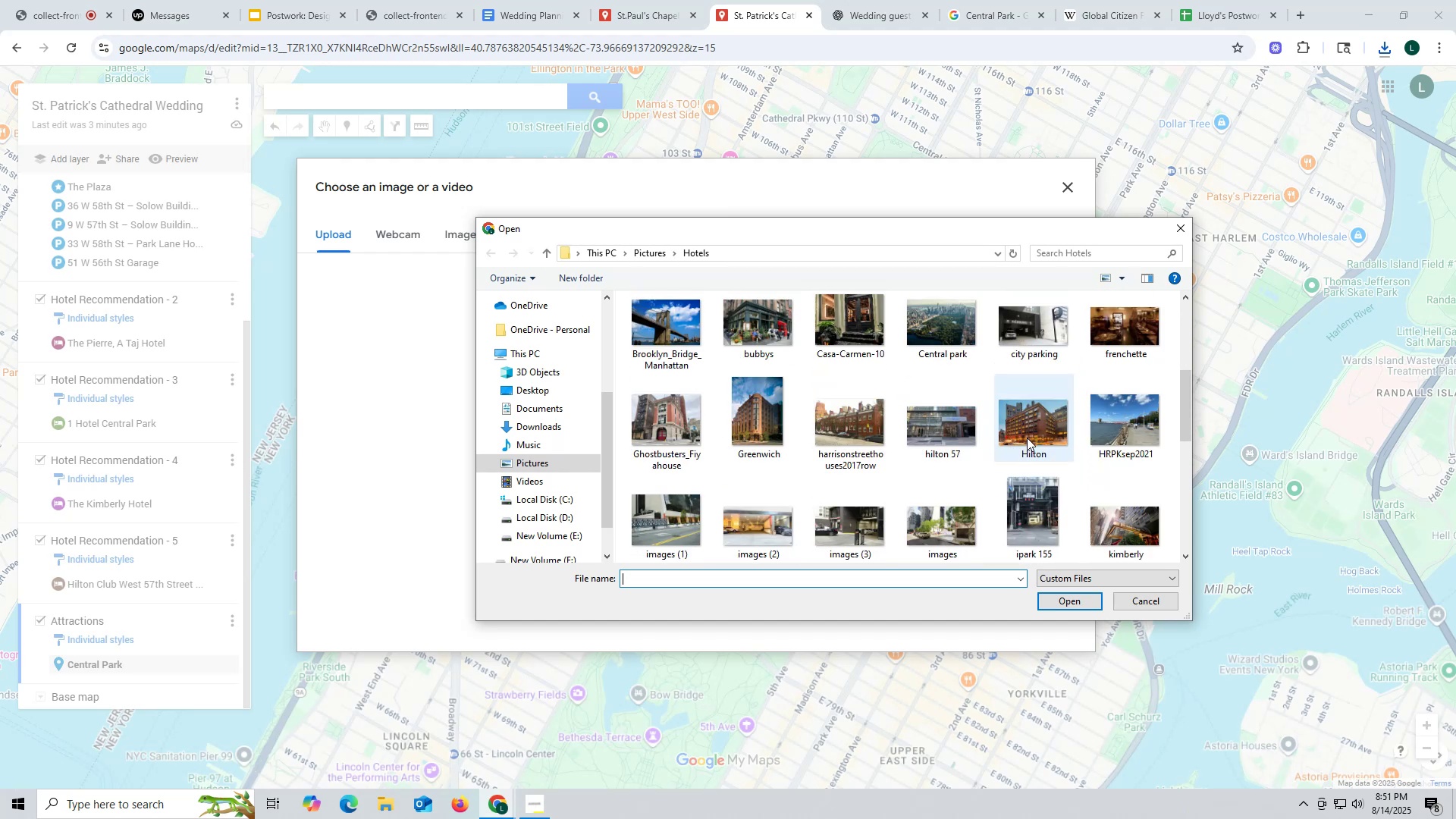 
scroll: coordinate [832, 388], scroll_direction: up, amount: 2.0
 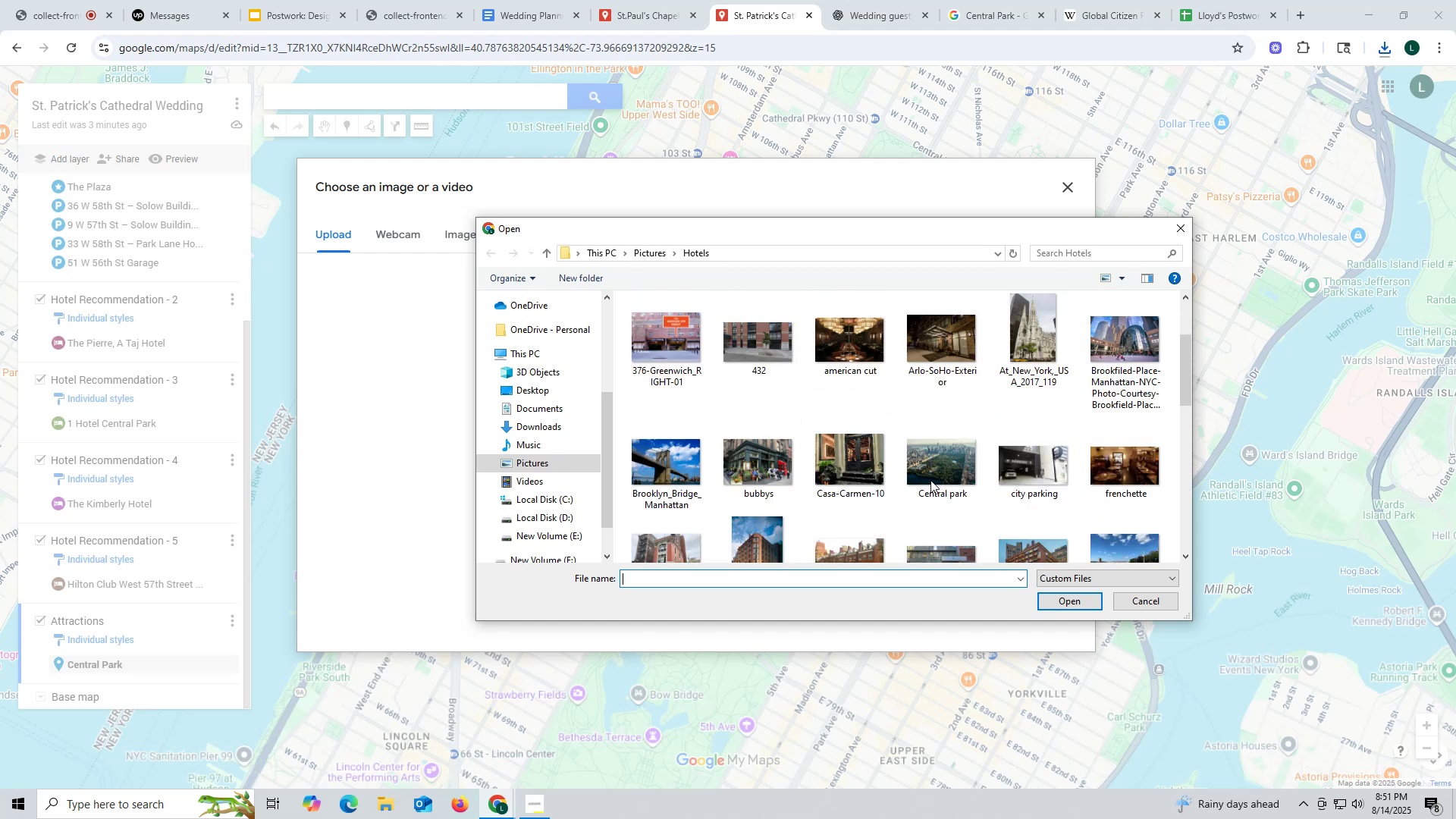 
left_click([936, 462])
 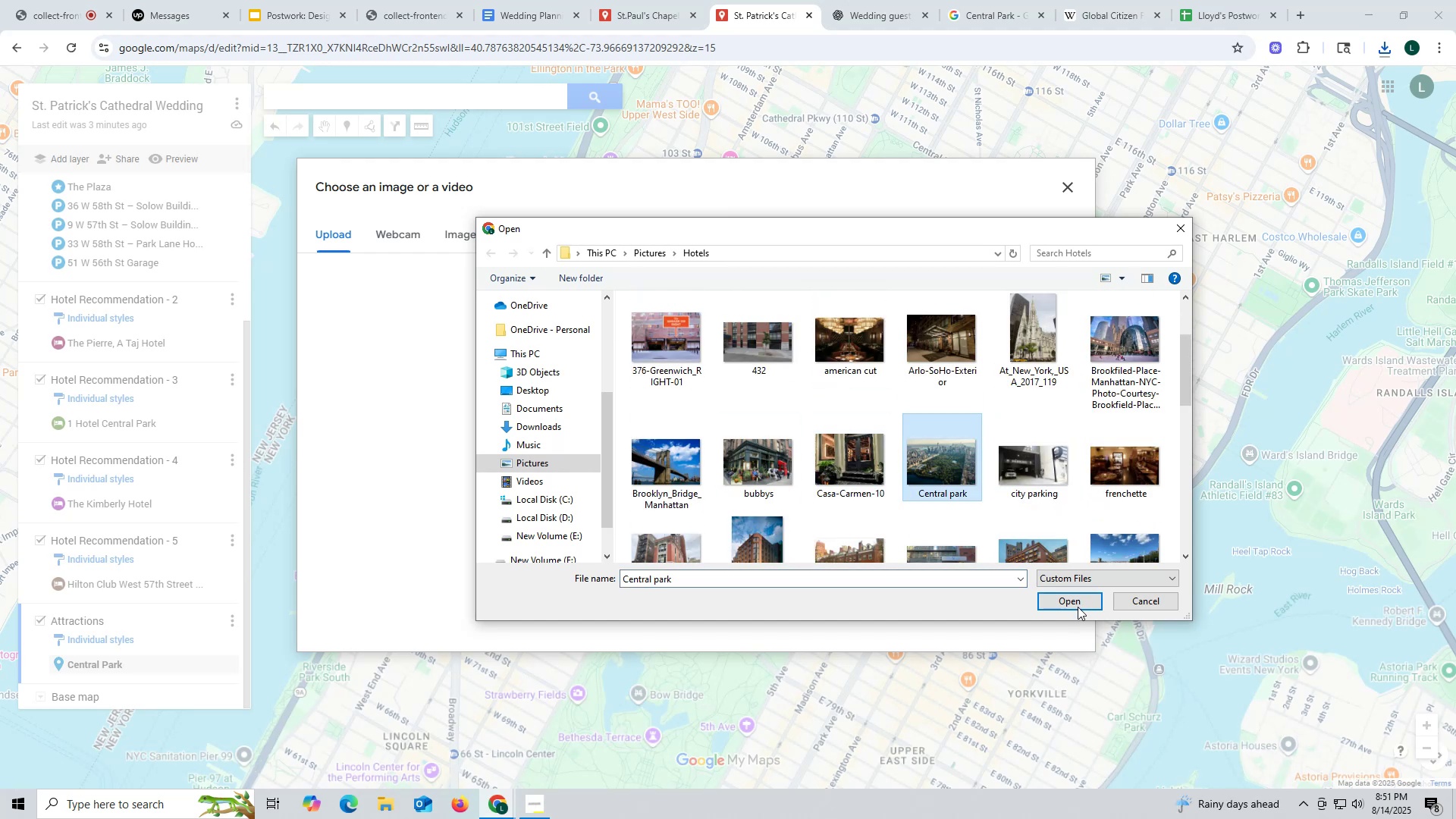 
left_click([1078, 606])
 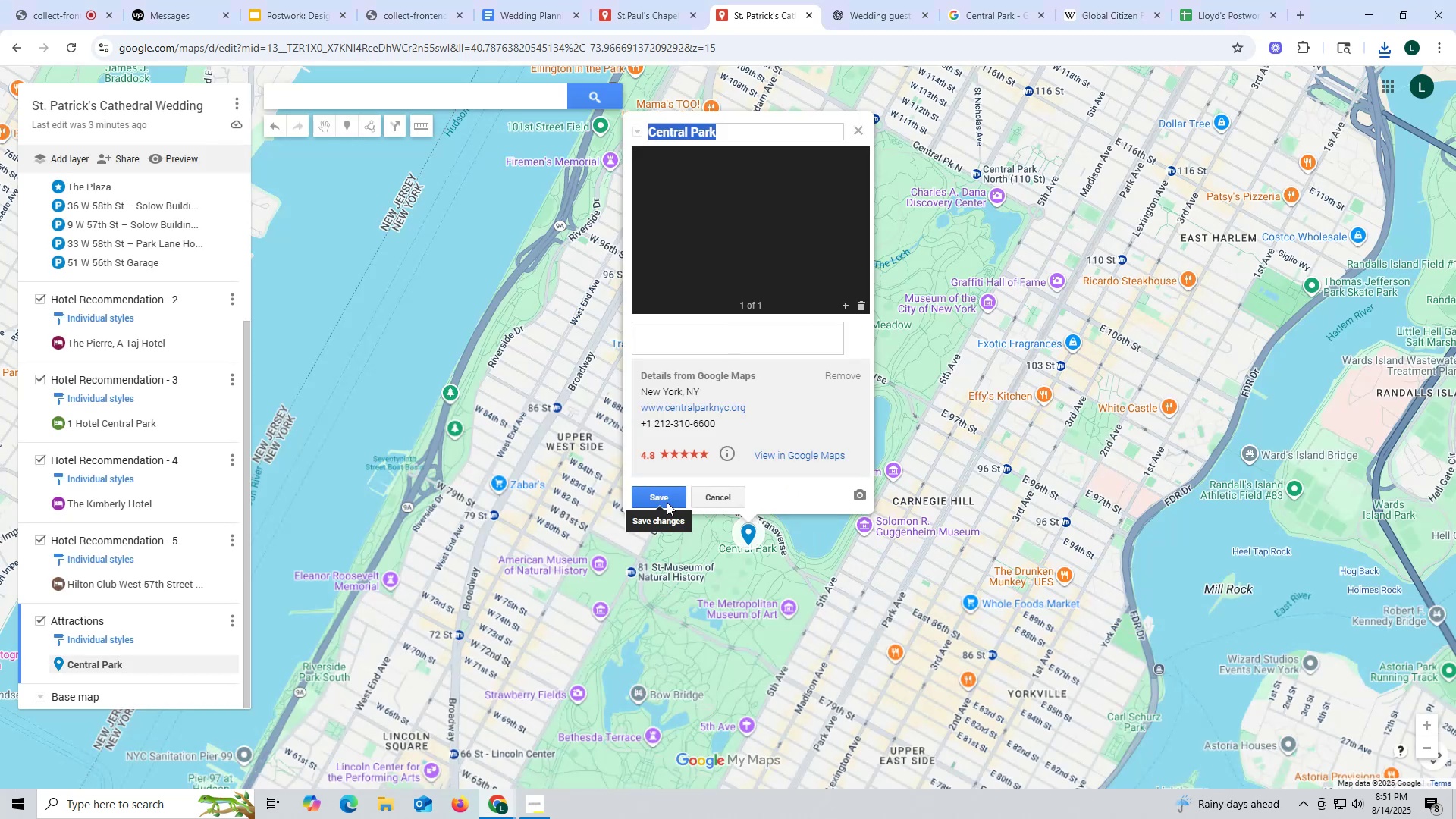 
wait(5.26)
 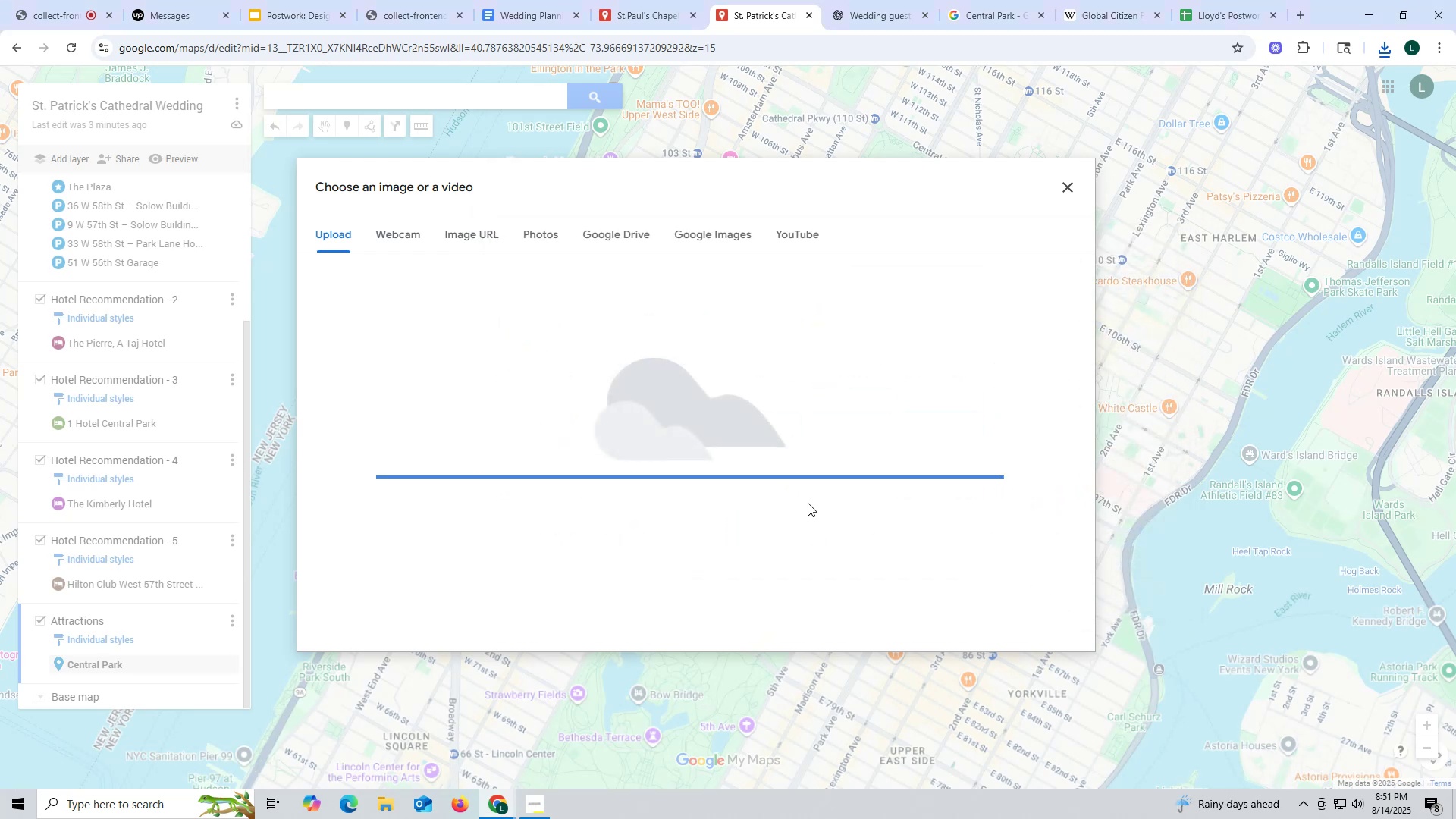 
left_click([667, 502])
 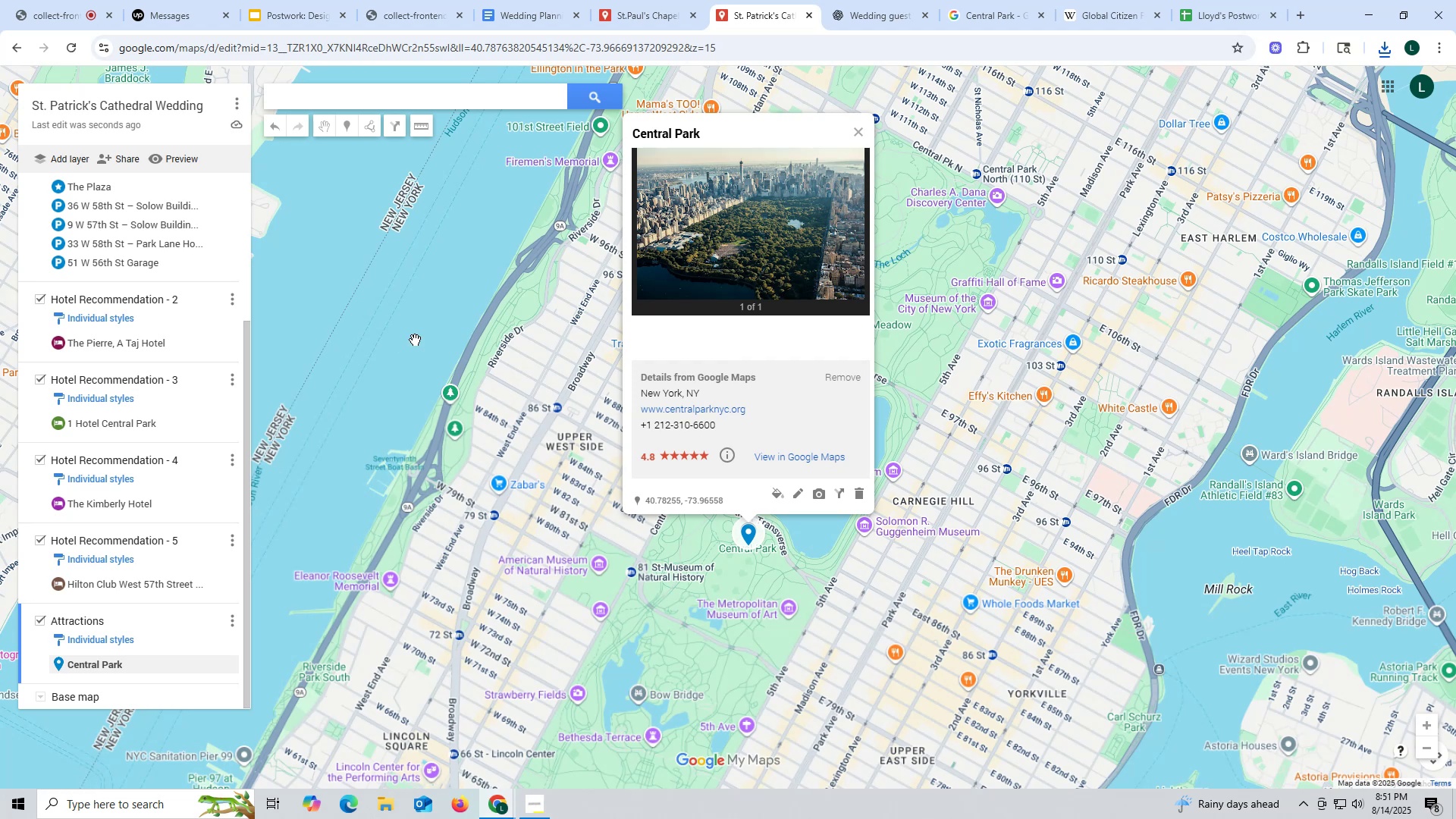 
scroll: coordinate [147, 484], scroll_direction: down, amount: 3.0
 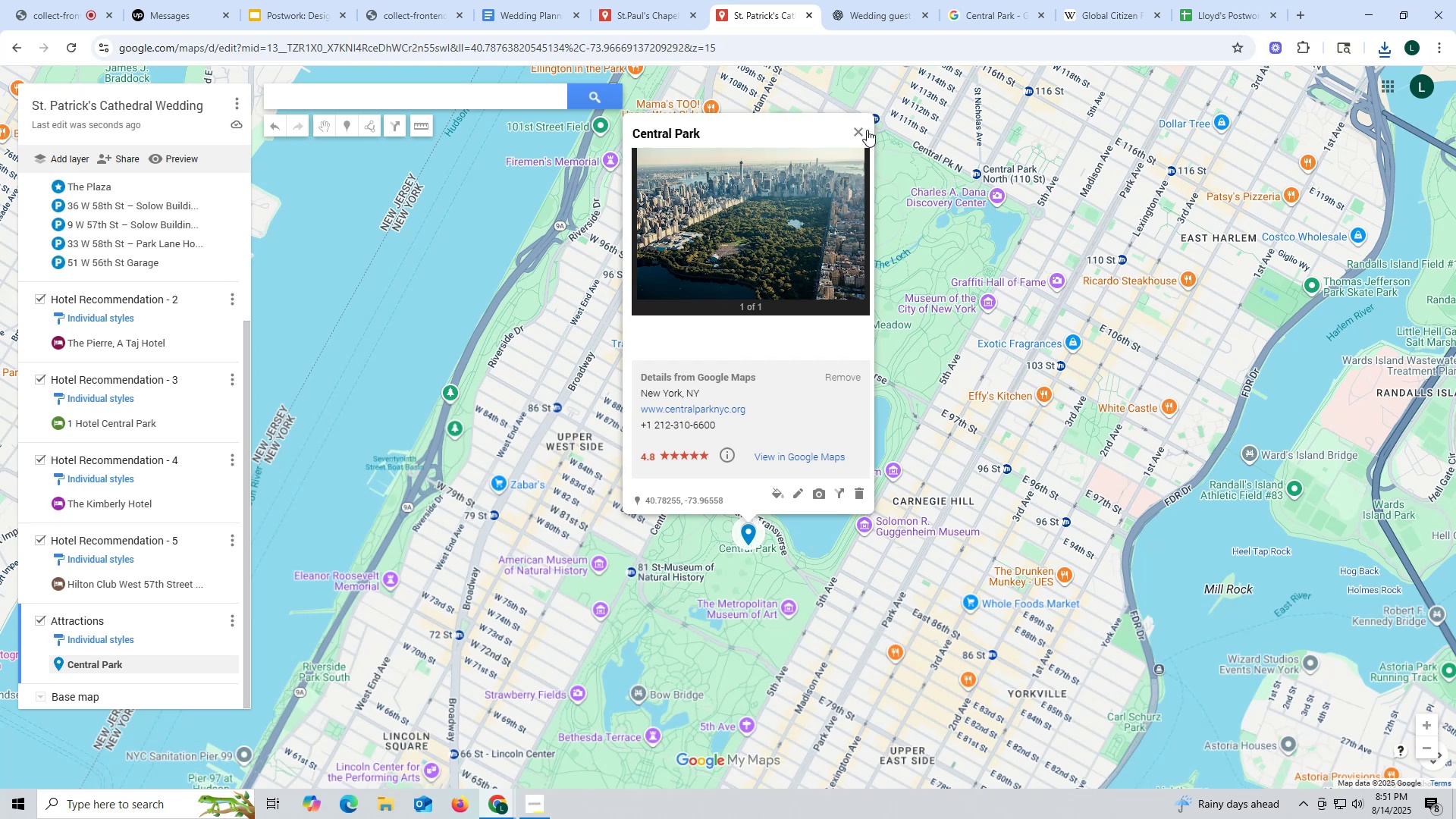 
left_click([854, 127])
 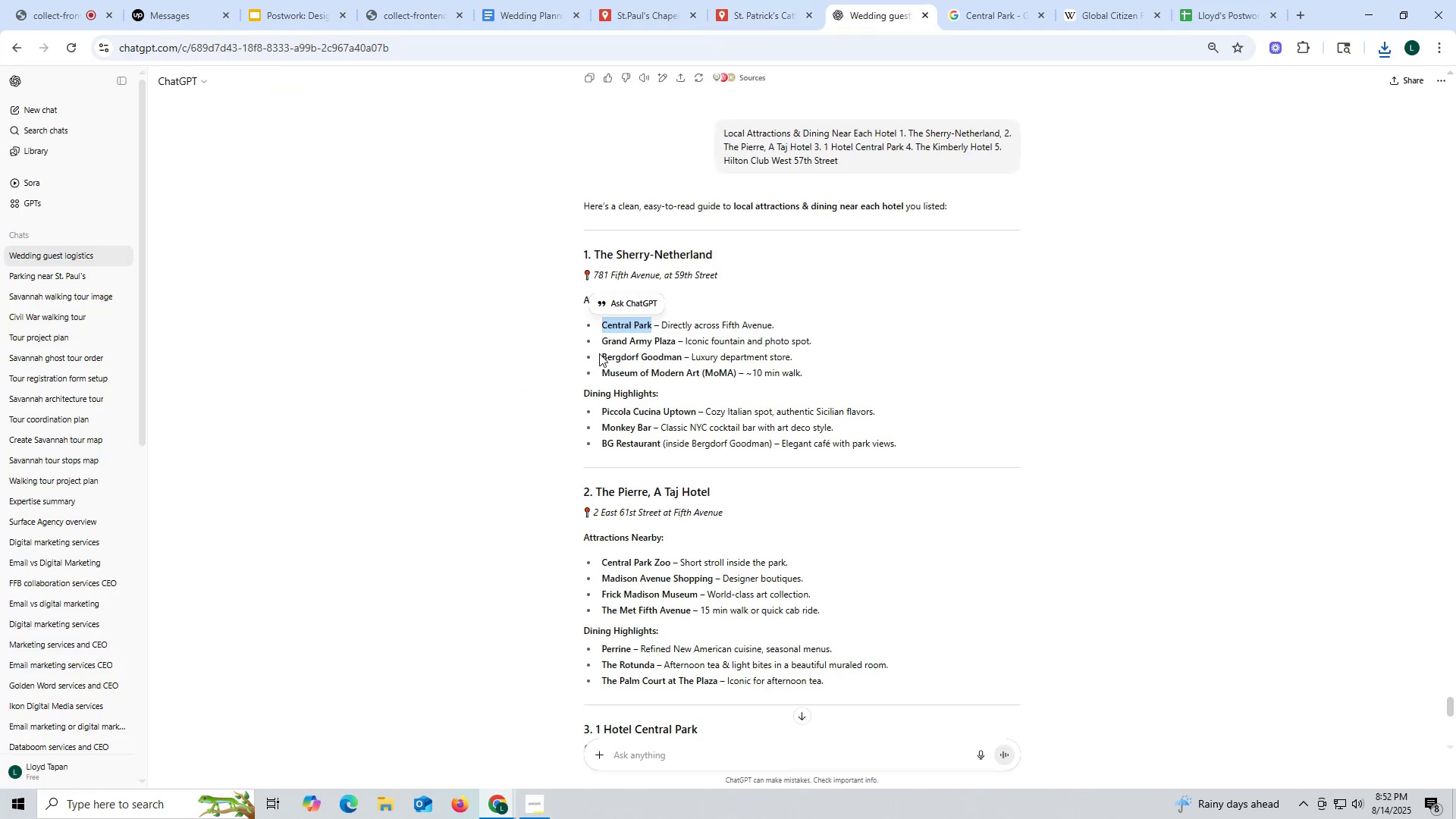 
wait(7.65)
 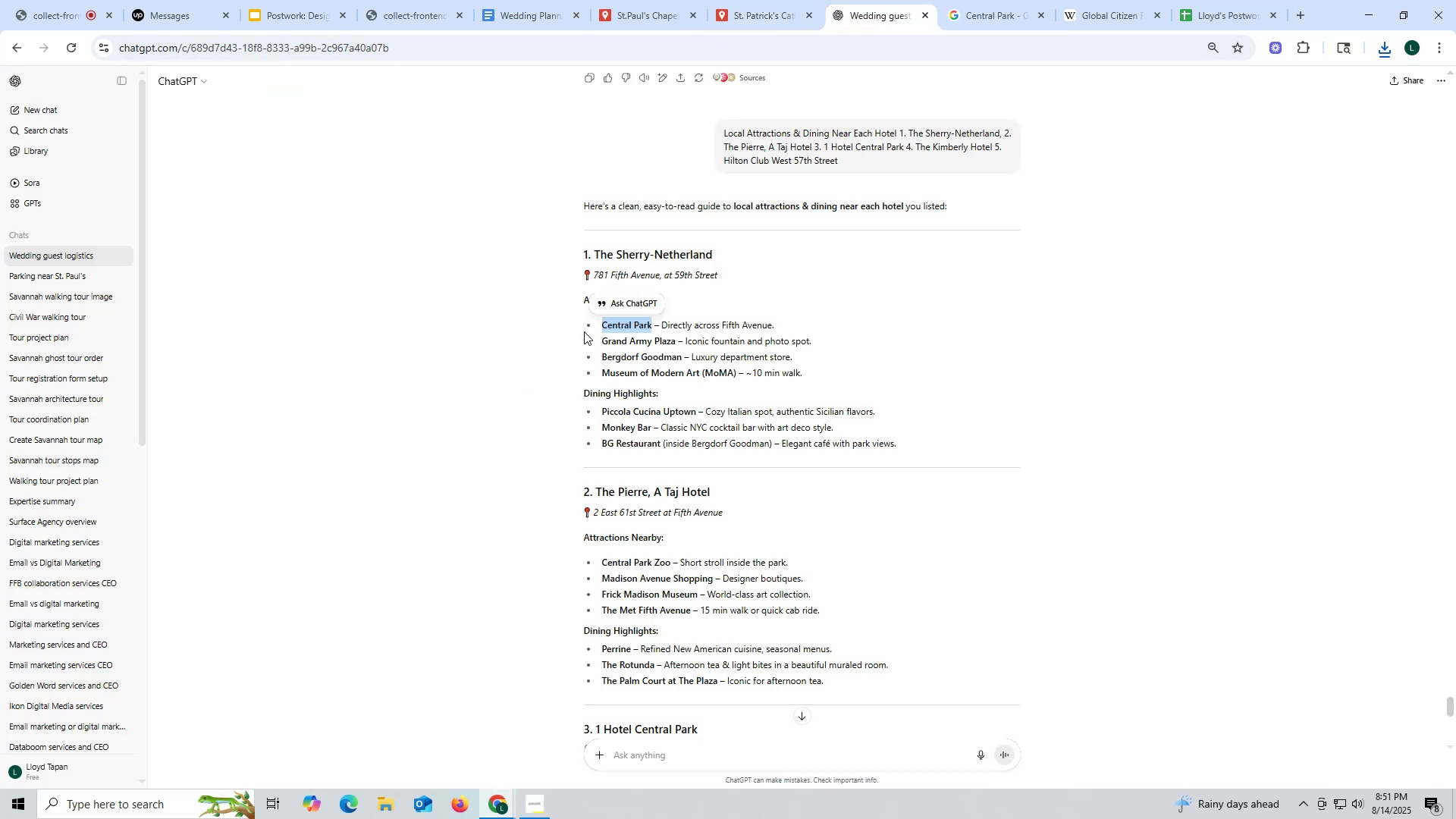 
scroll: coordinate [477, 435], scroll_direction: down, amount: 2.0
 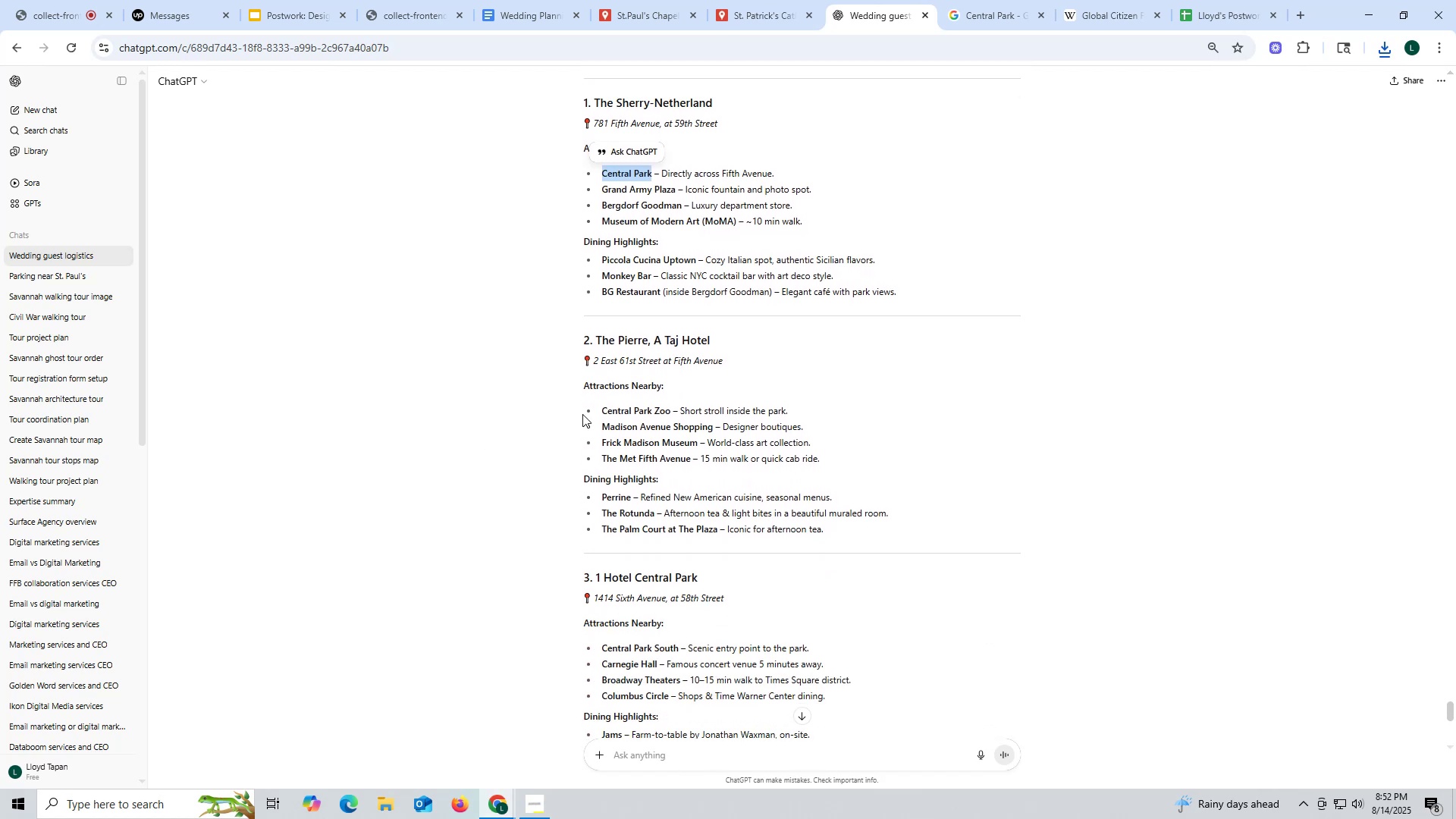 
wait(7.83)
 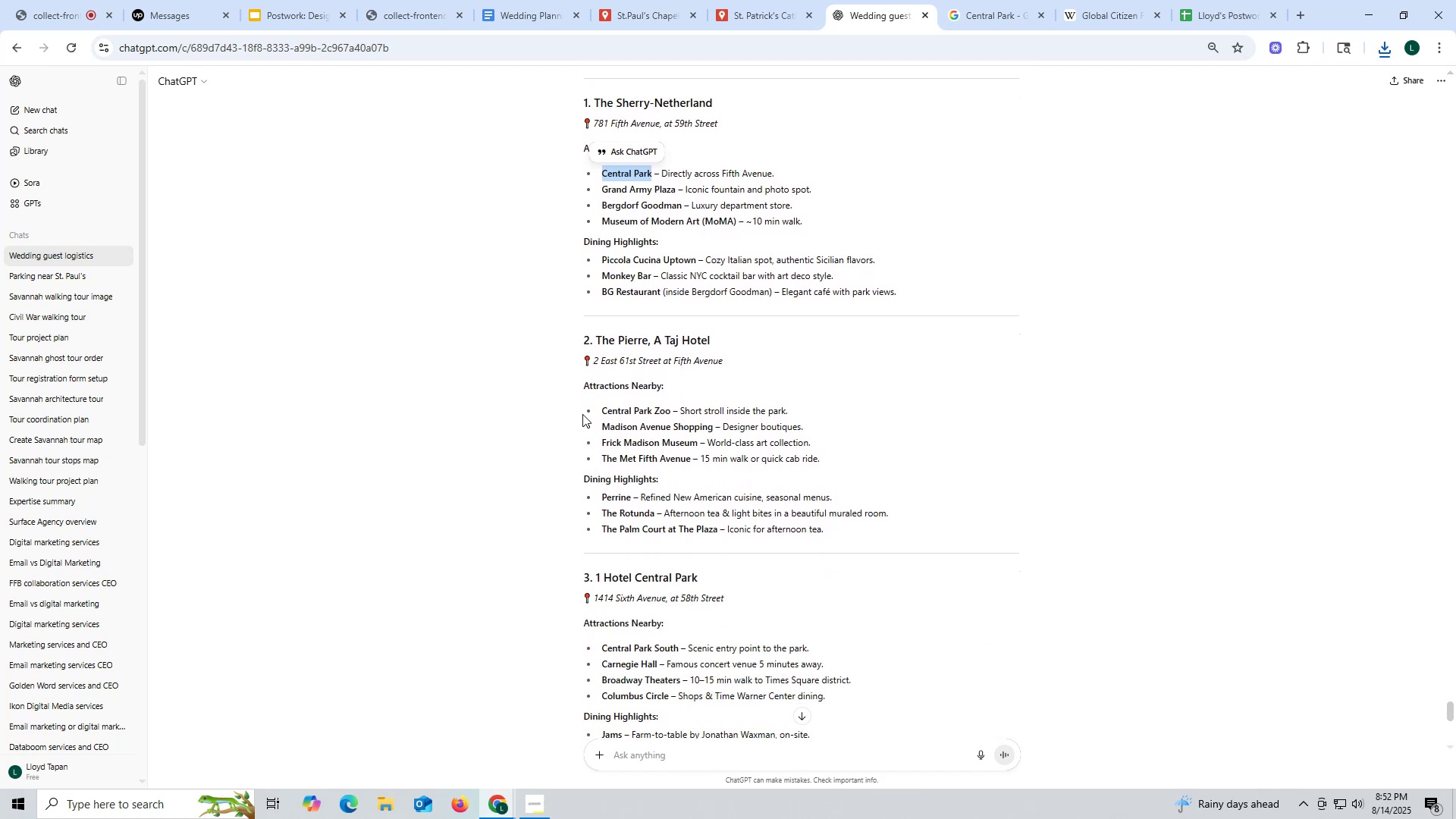 
left_click_drag(start_coordinate=[604, 409], to_coordinate=[669, 412])
 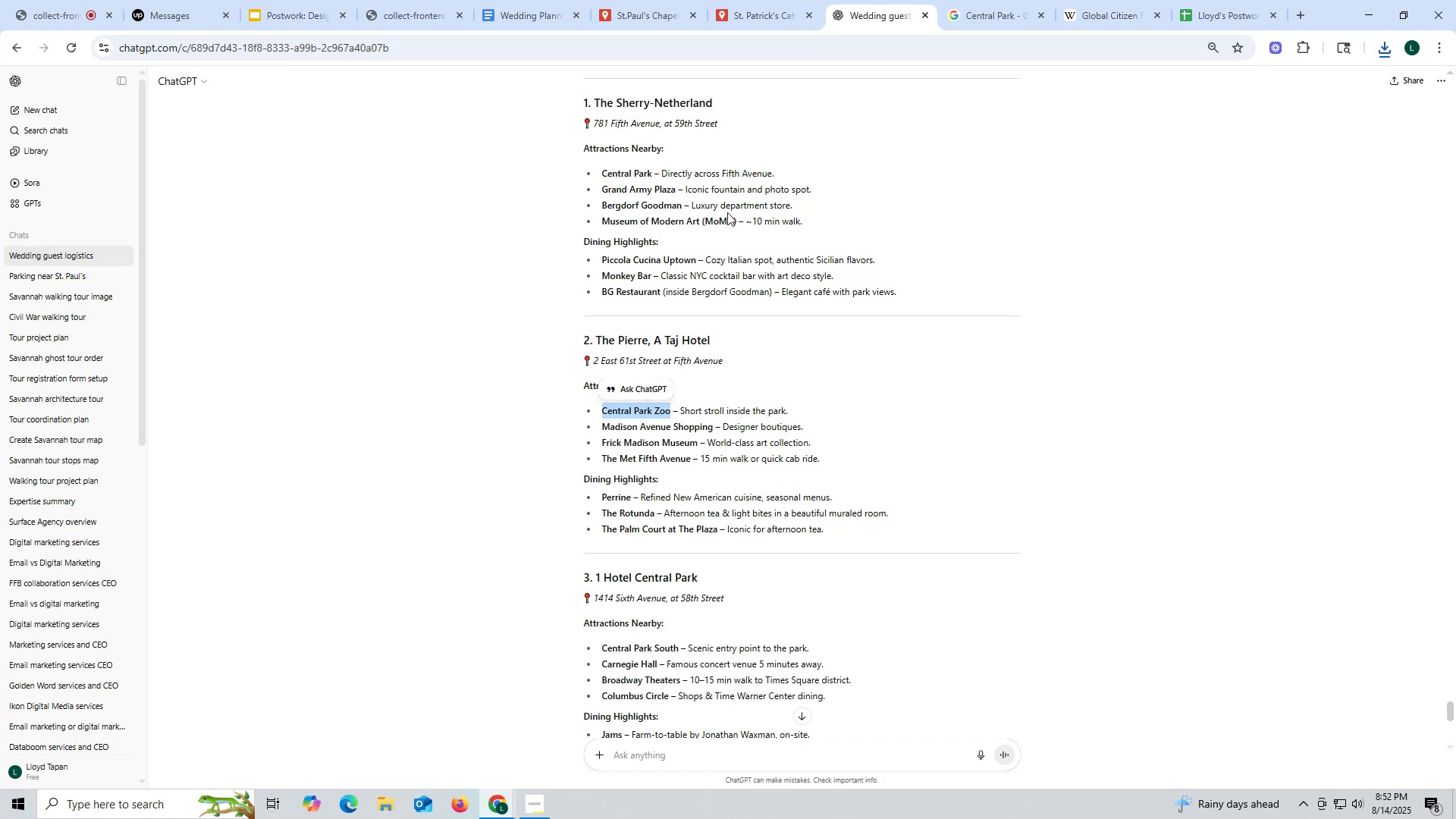 
key(Control+ControlLeft)
 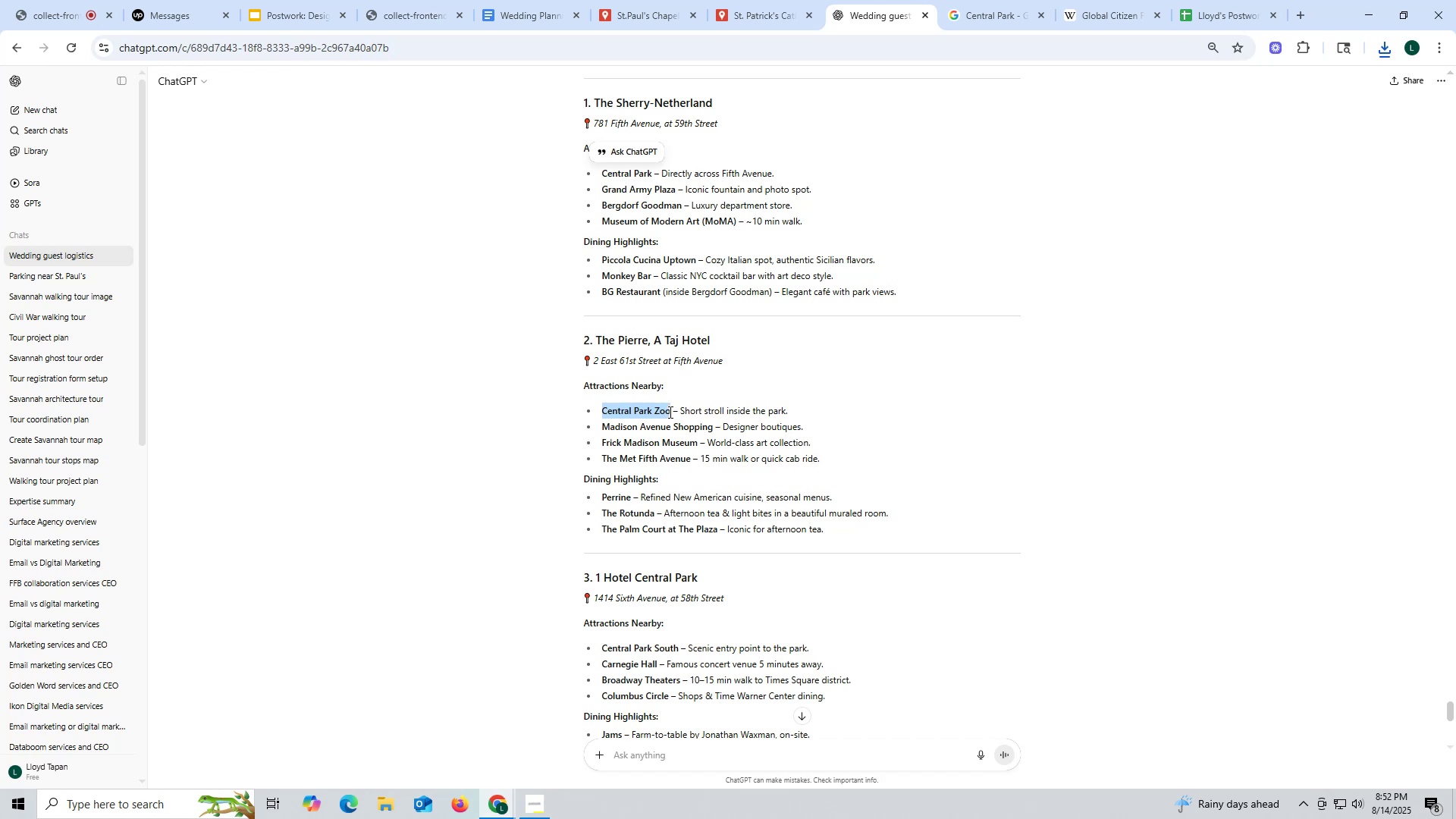 
key(Control+C)
 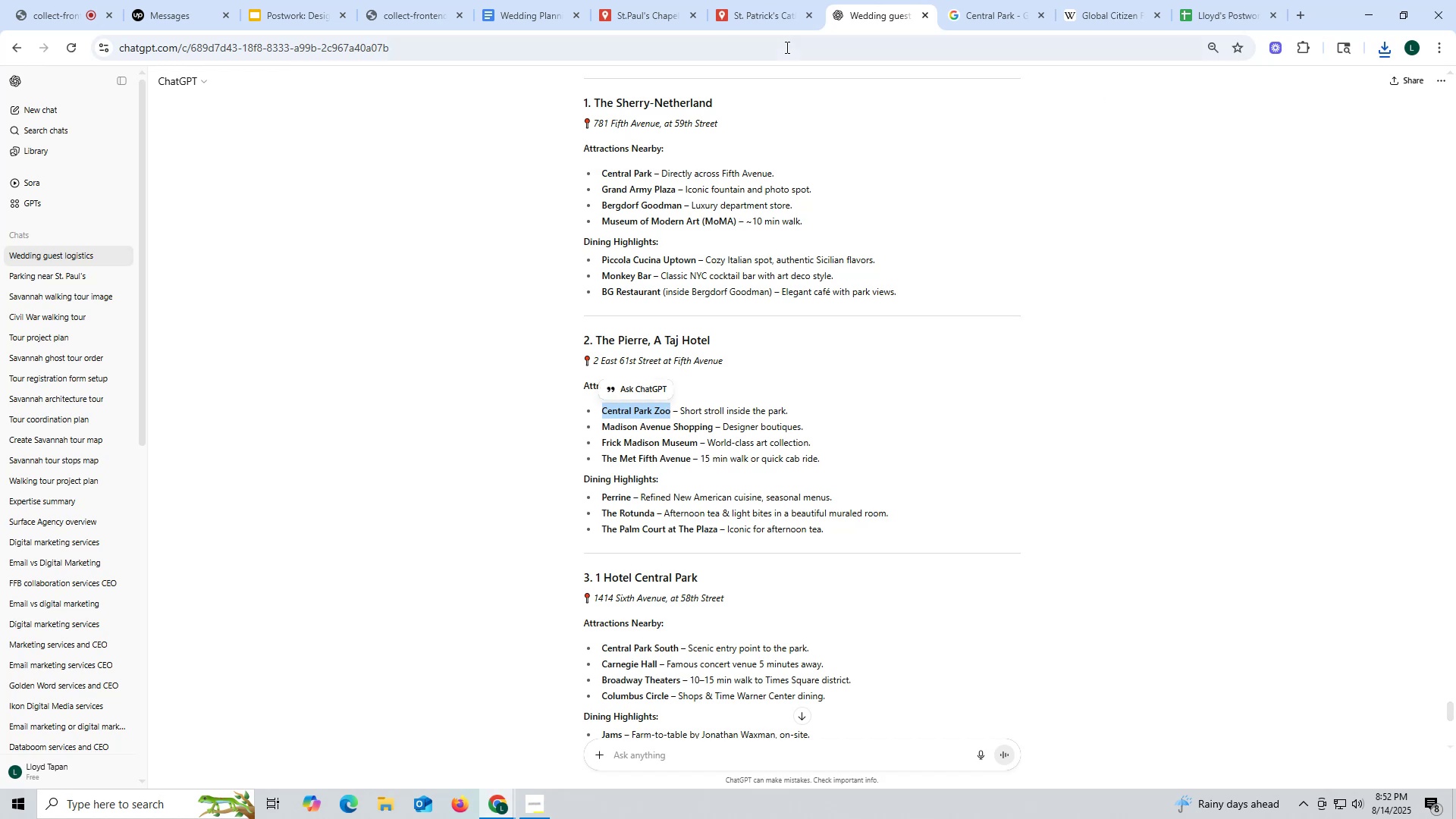 
left_click_drag(start_coordinate=[775, 14], to_coordinate=[758, 15])
 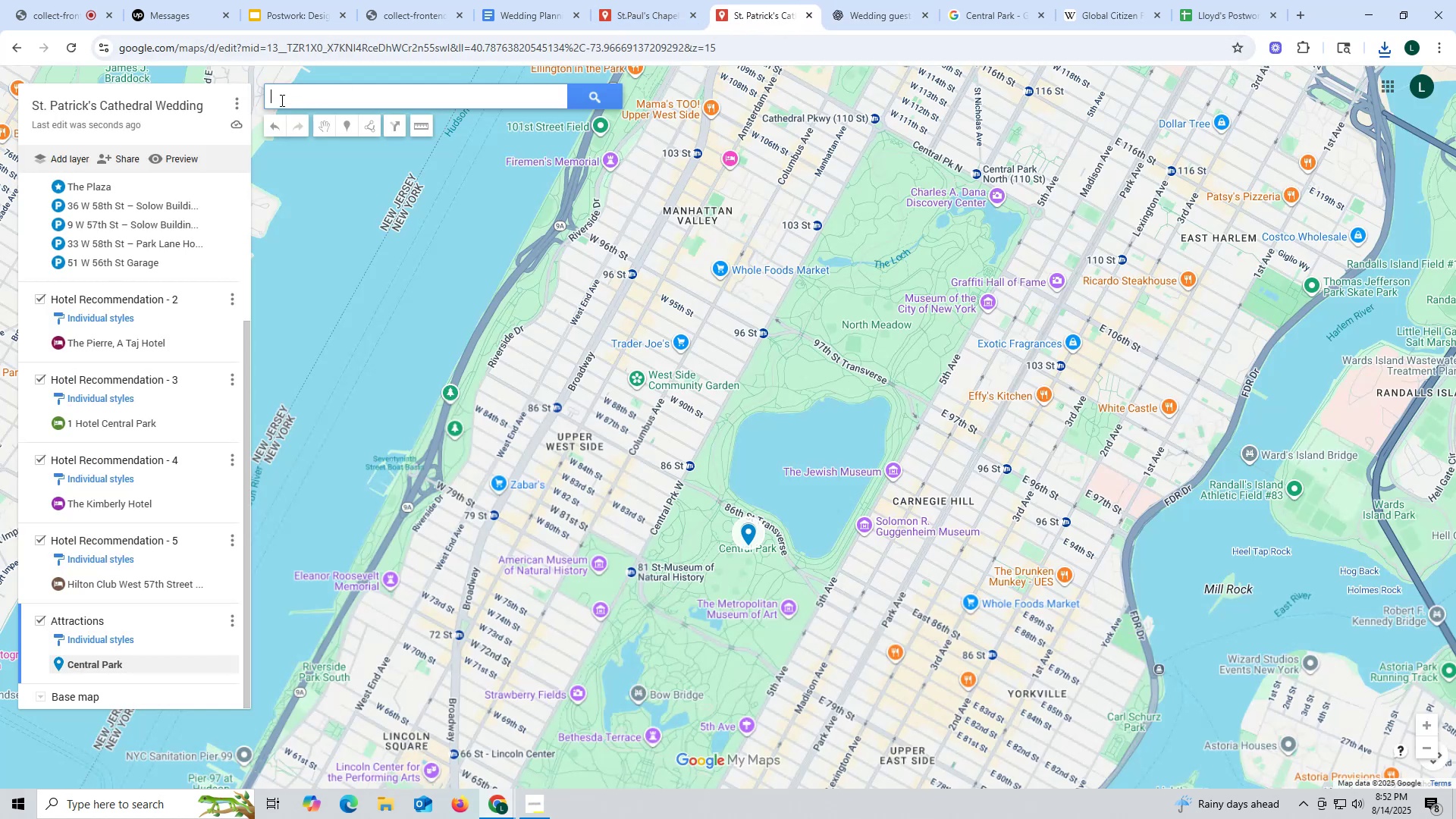 
left_click([281, 99])
 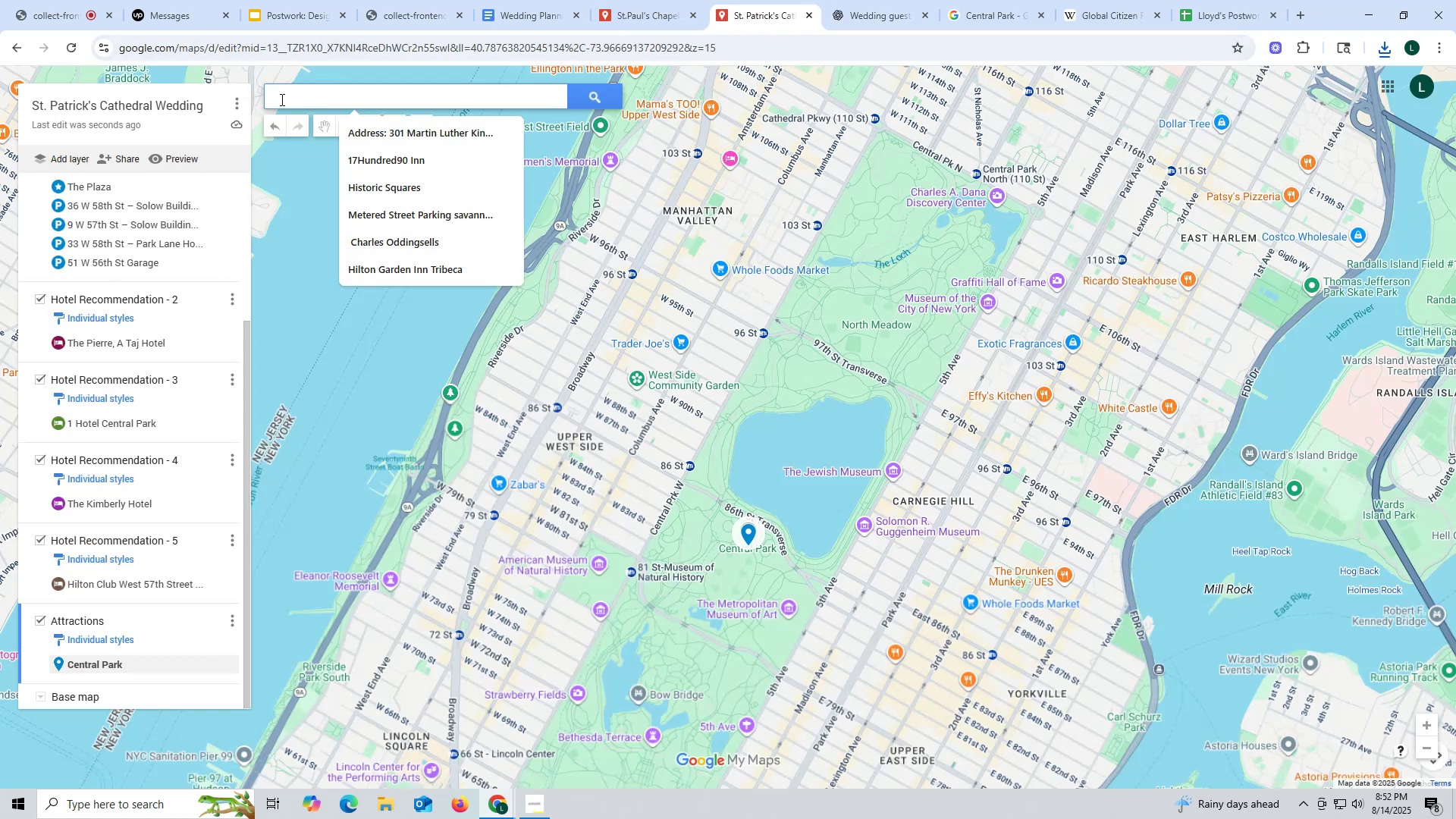 
key(Control+ControlLeft)
 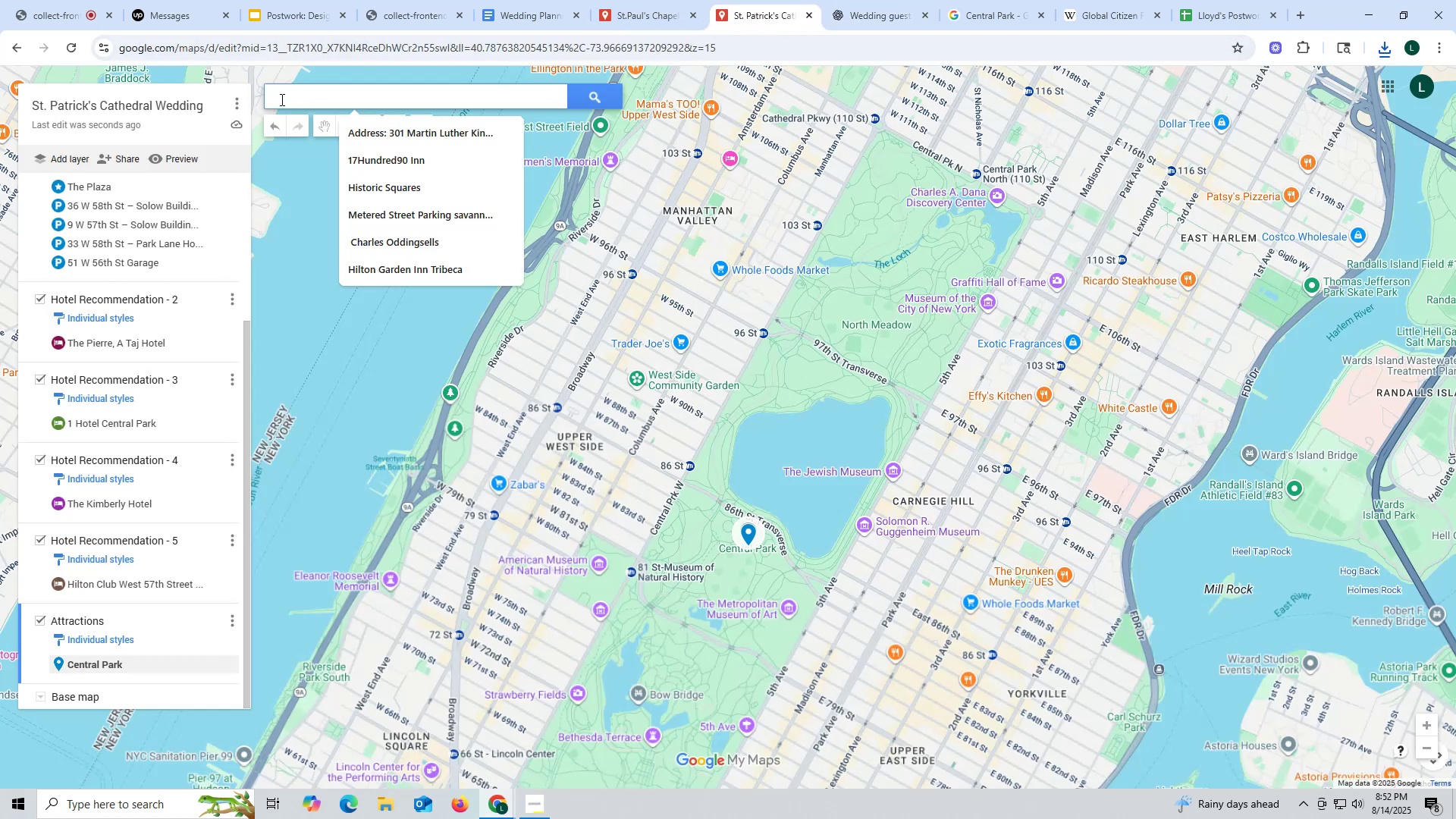 
key(Control+V)
 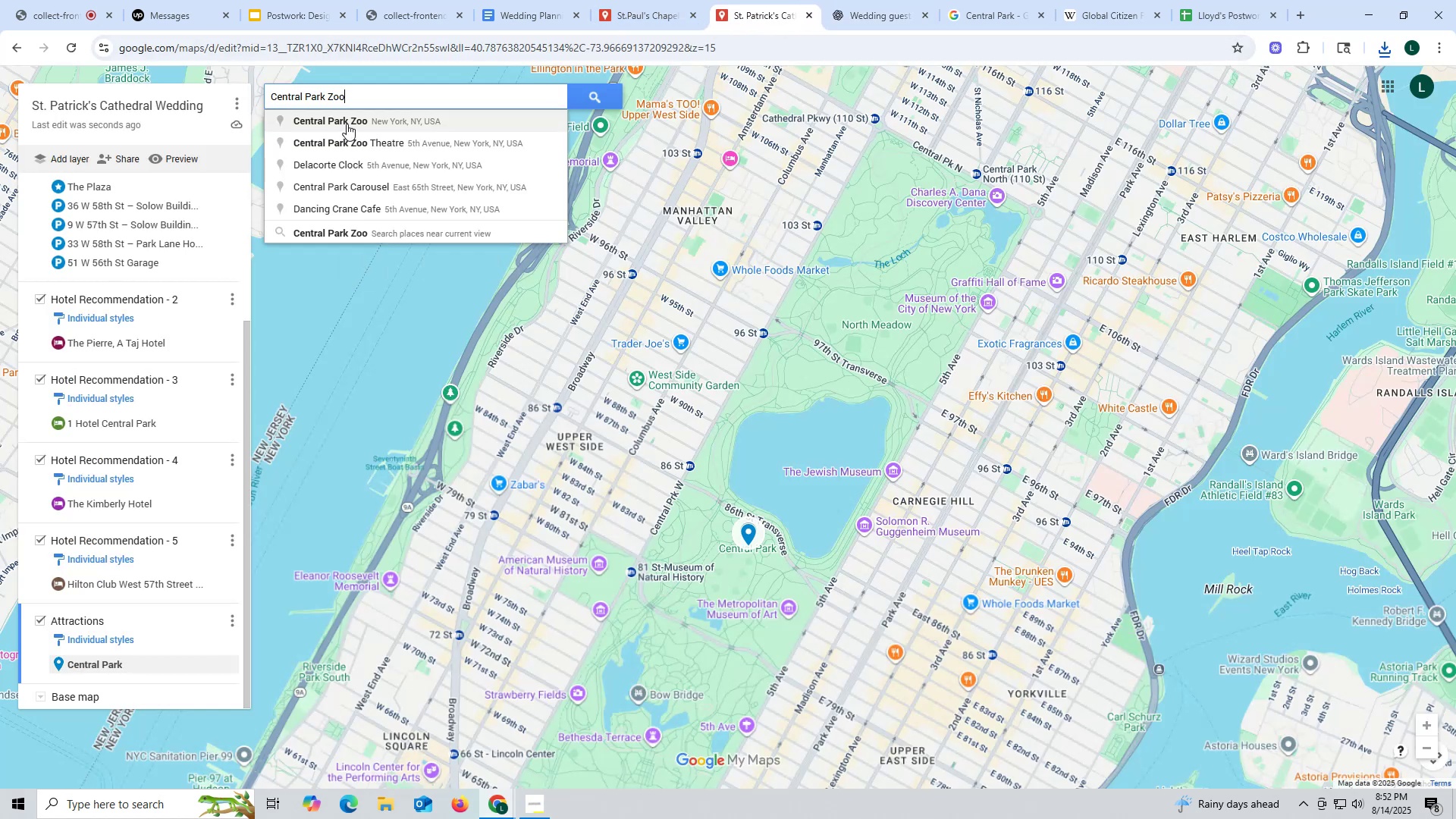 
left_click([348, 122])
 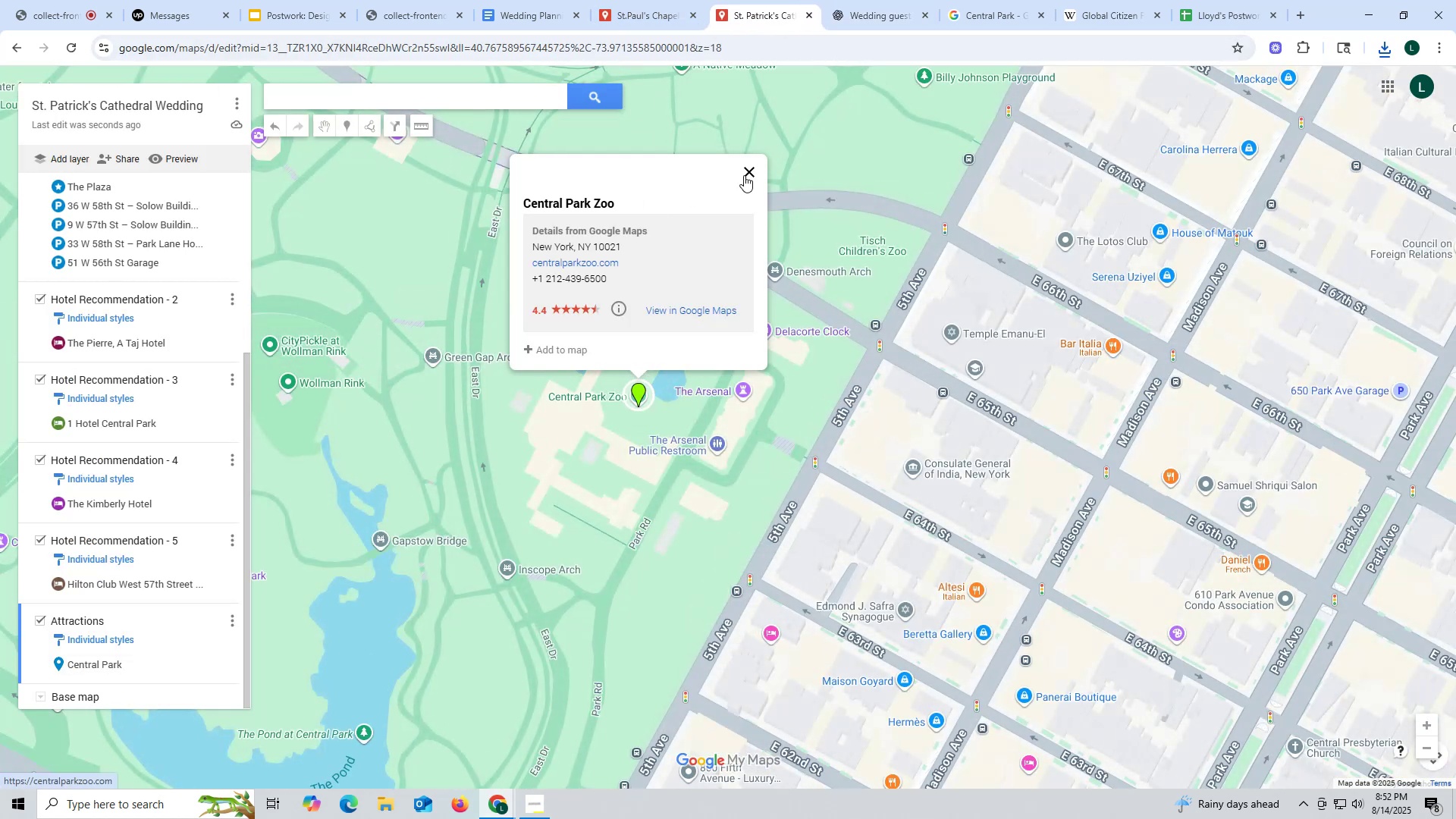 
scroll: coordinate [681, 321], scroll_direction: down, amount: 6.0
 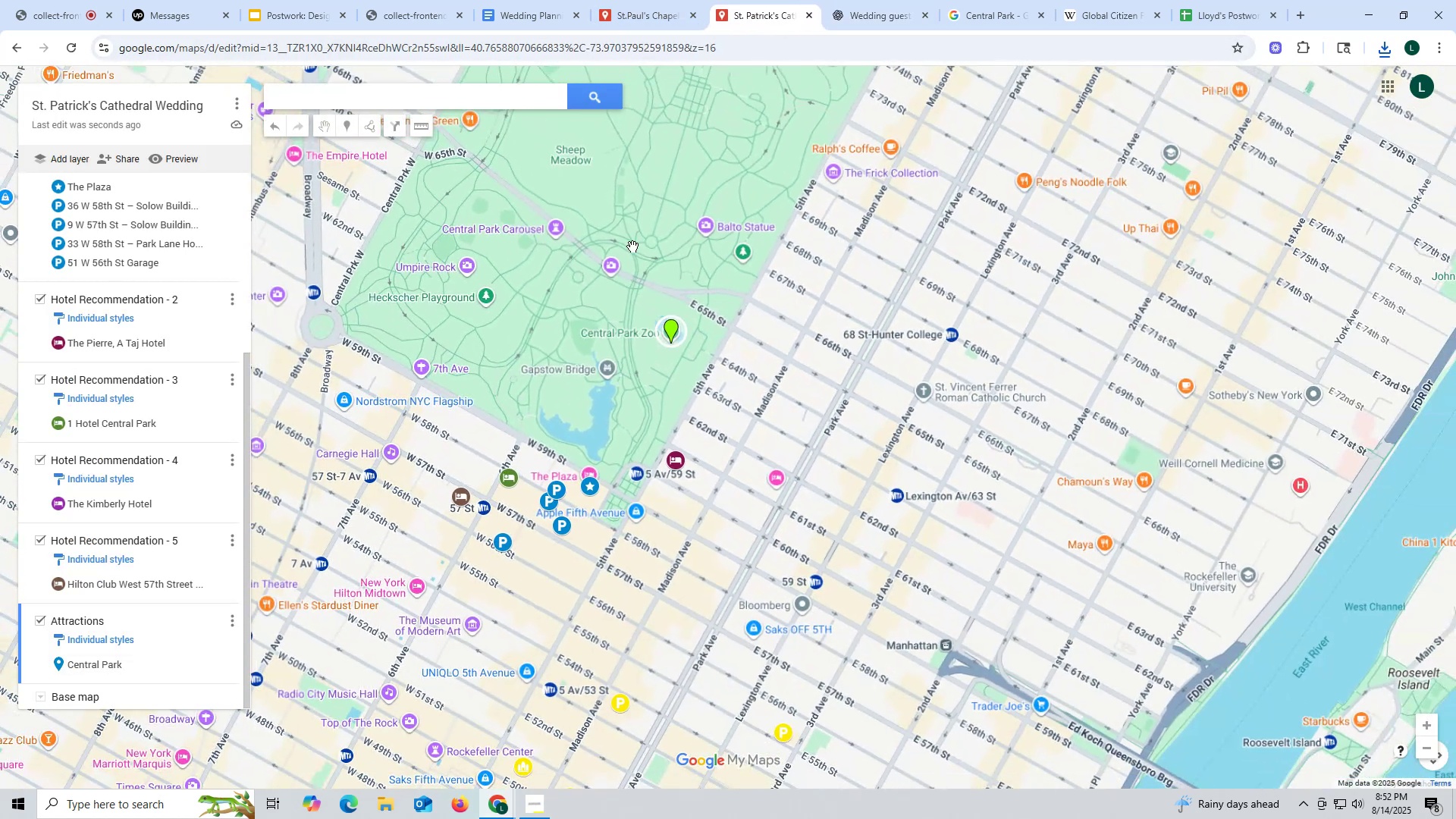 
left_click_drag(start_coordinate=[642, 201], to_coordinate=[598, 411])
 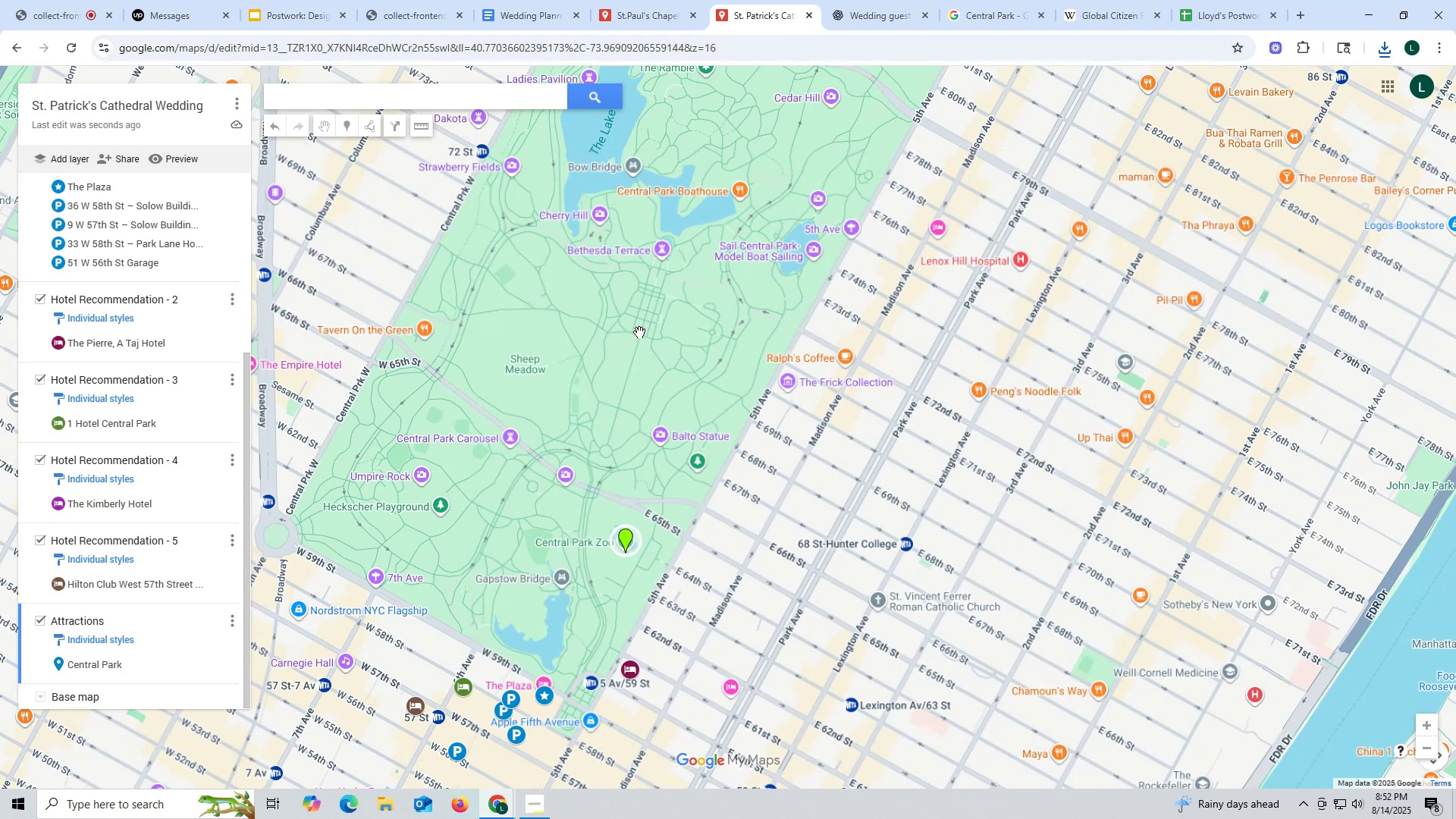 
scroll: coordinate [640, 333], scroll_direction: down, amount: 1.0
 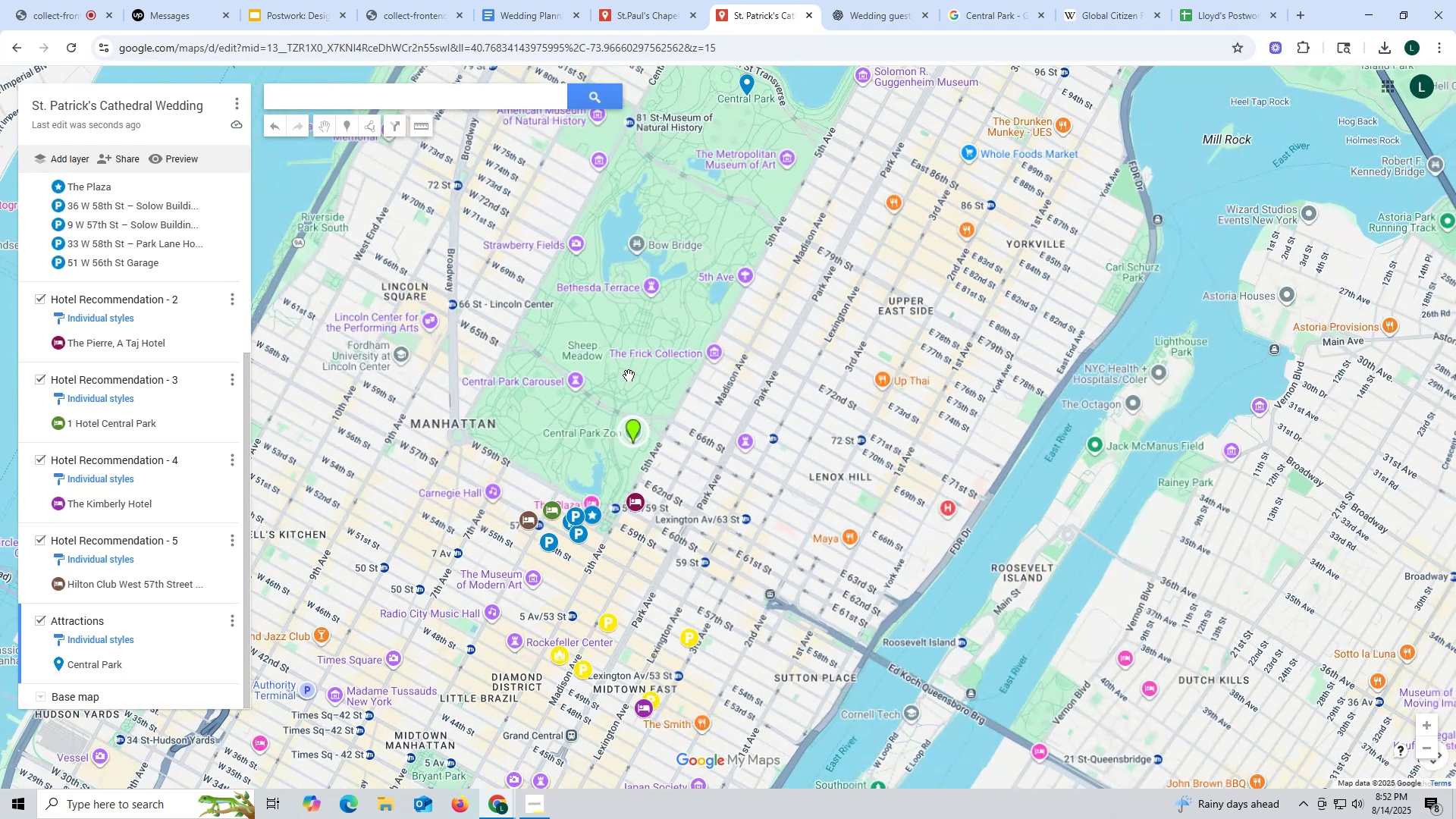 
wait(5.6)
 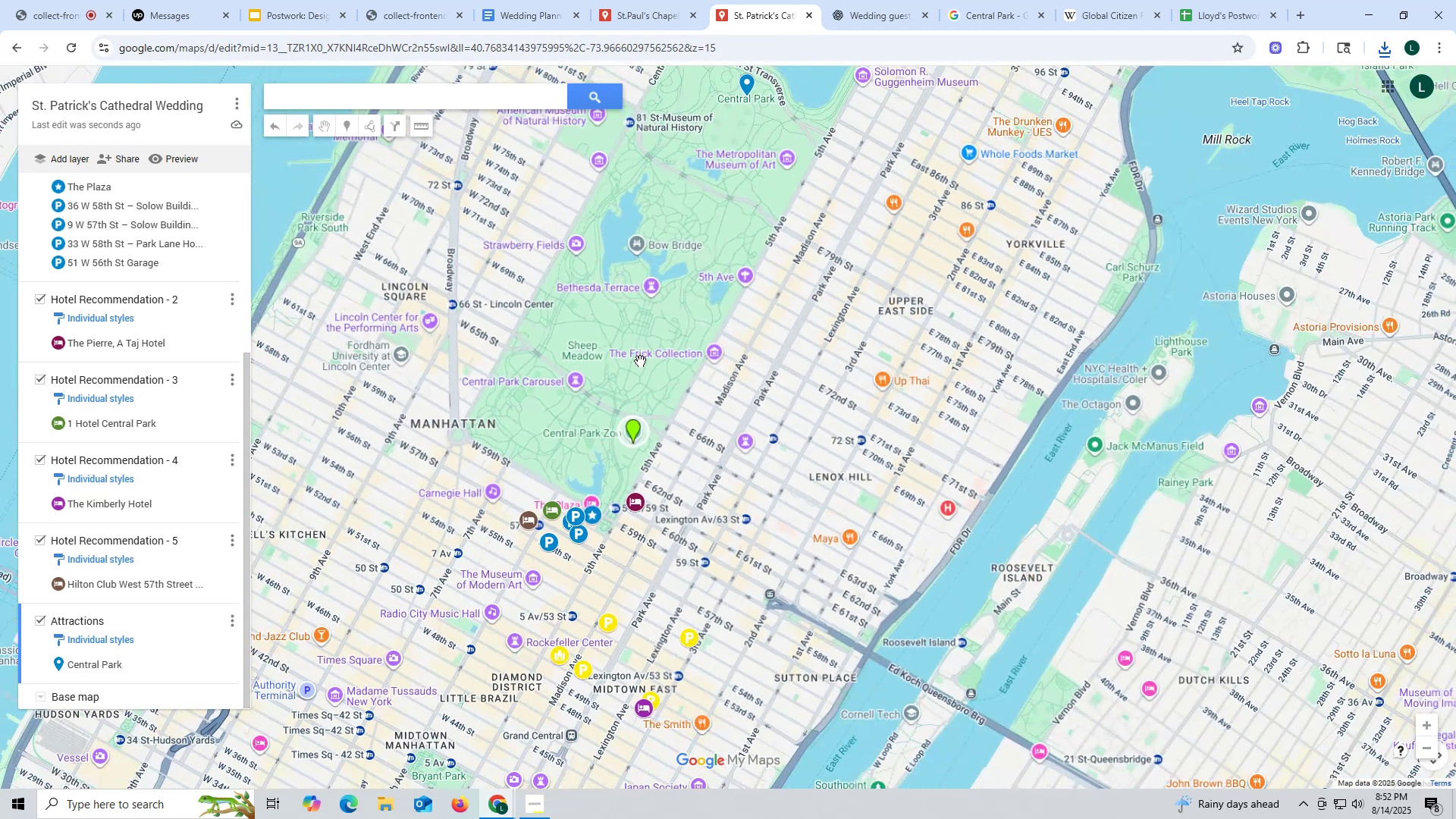 
scroll: coordinate [179, 247], scroll_direction: up, amount: 4.0
 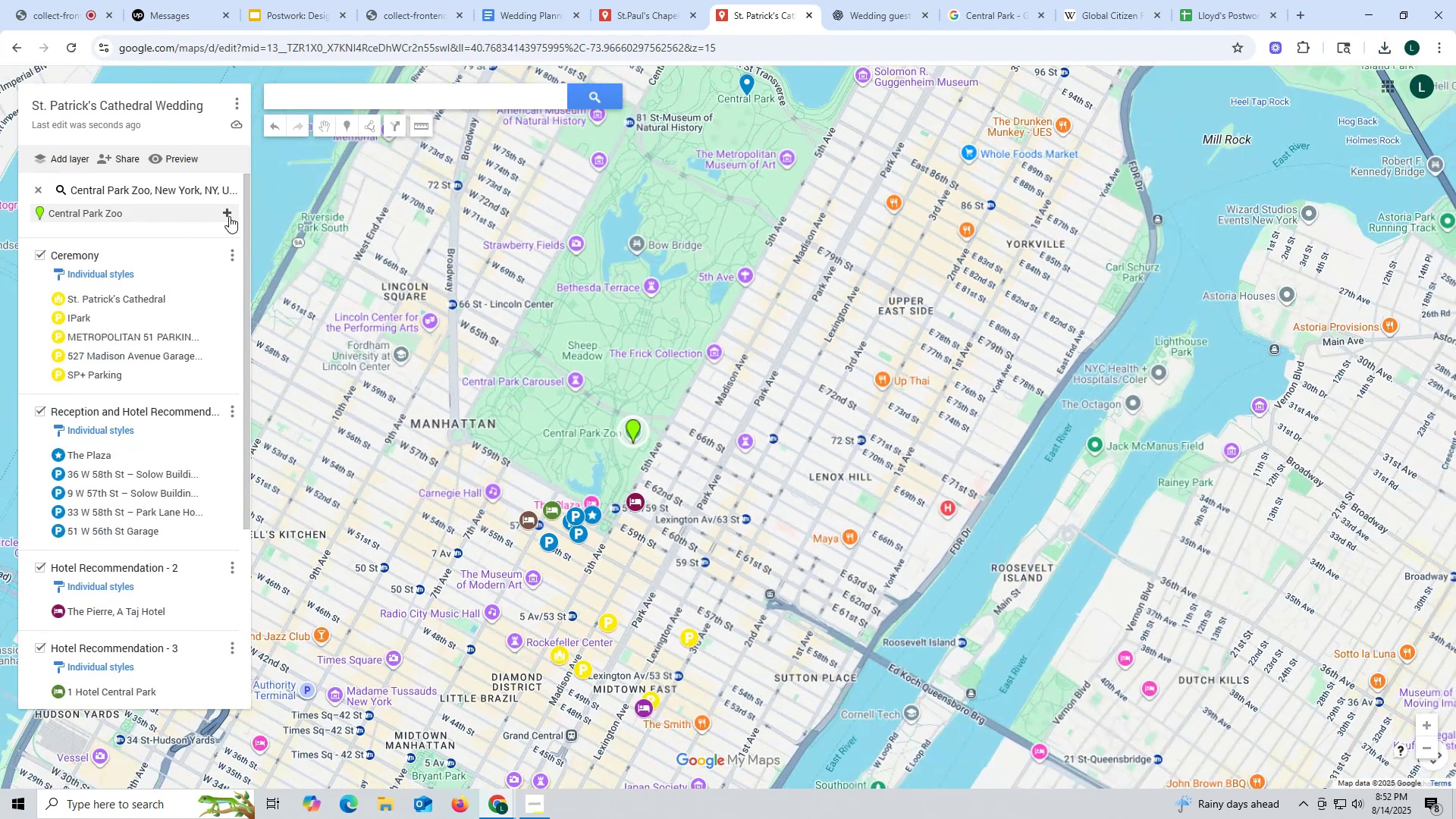 
left_click([229, 215])
 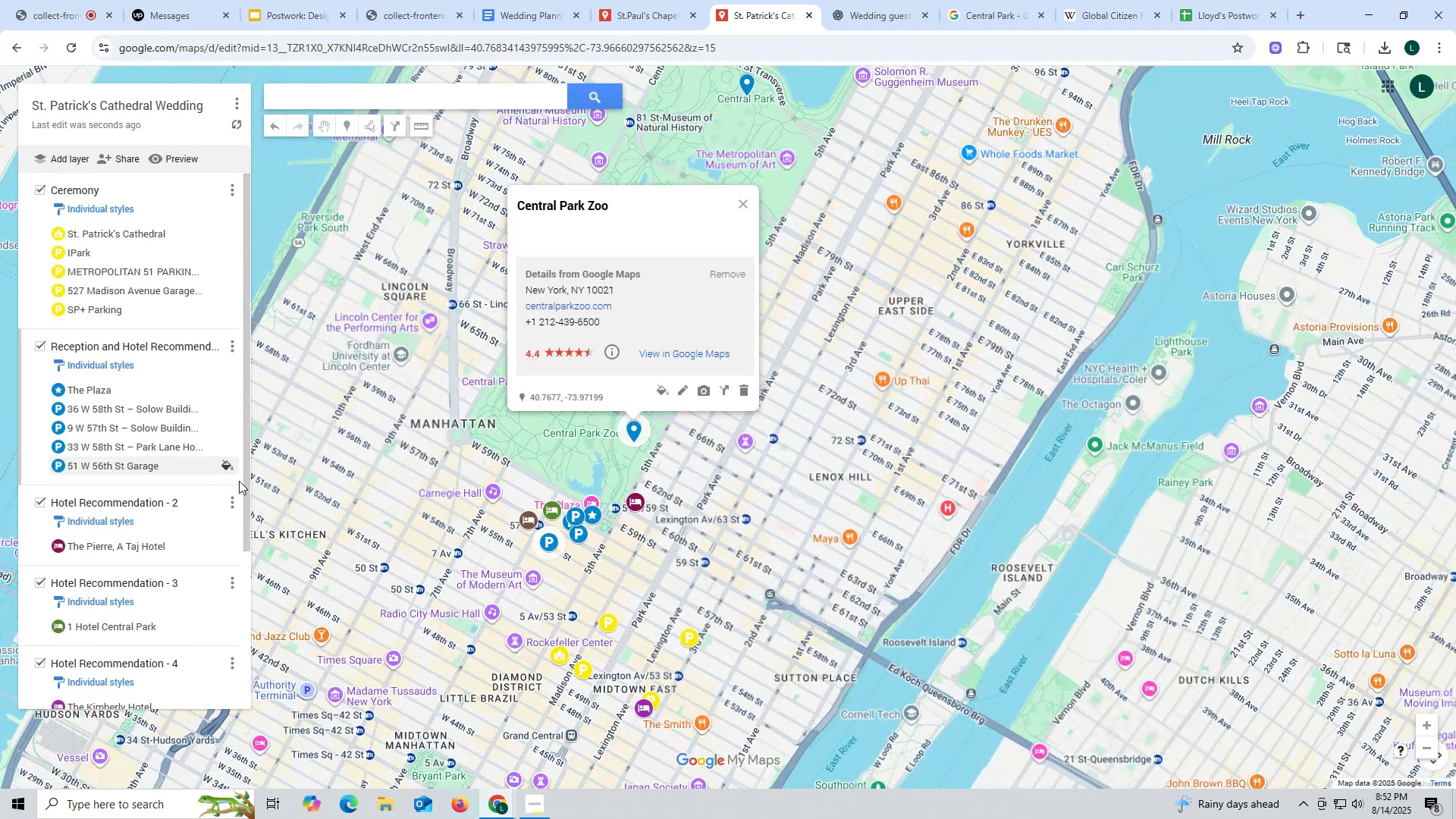 
scroll: coordinate [159, 541], scroll_direction: down, amount: 10.0
 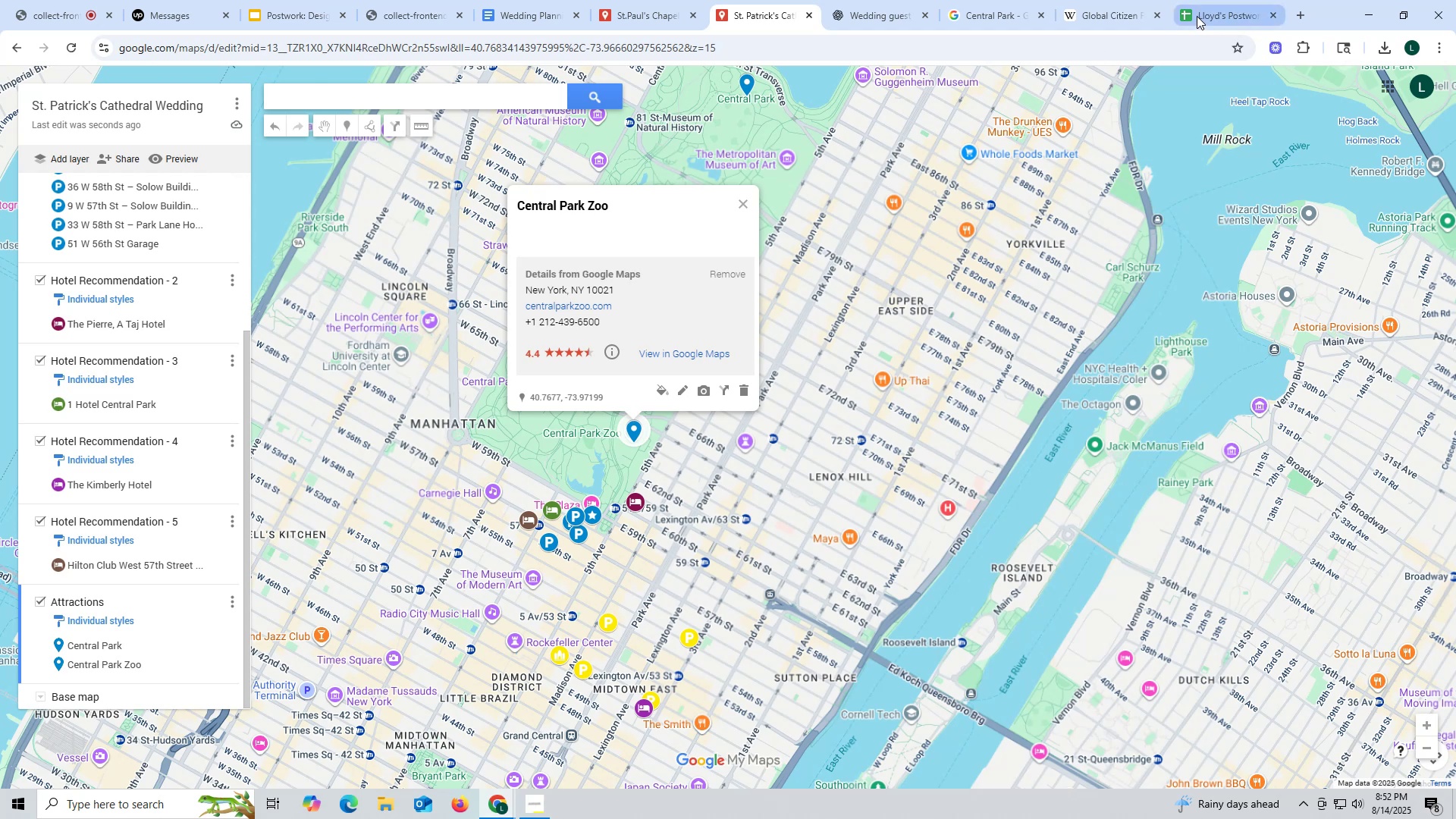 
left_click([1098, 16])
 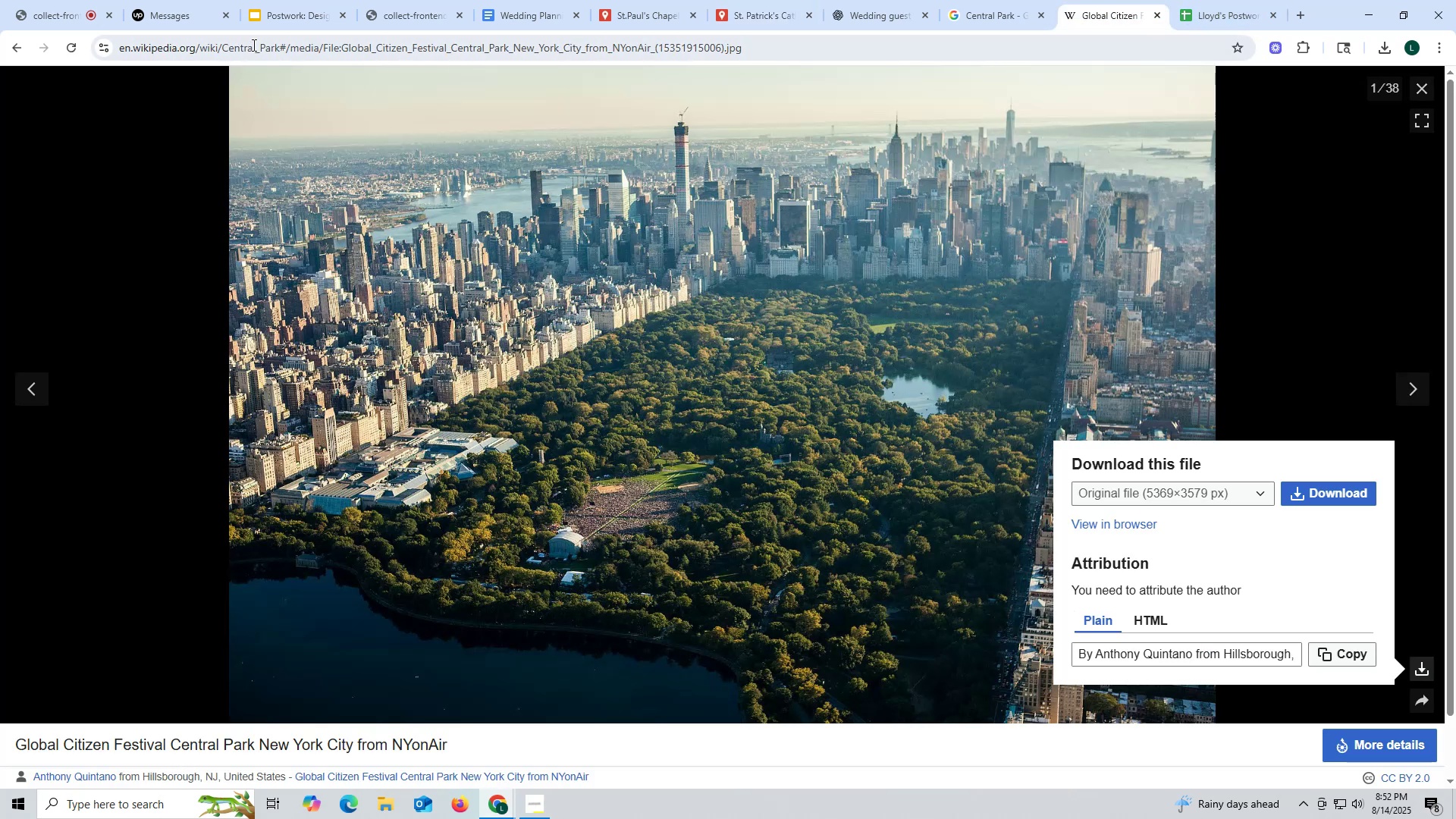 
left_click([253, 44])
 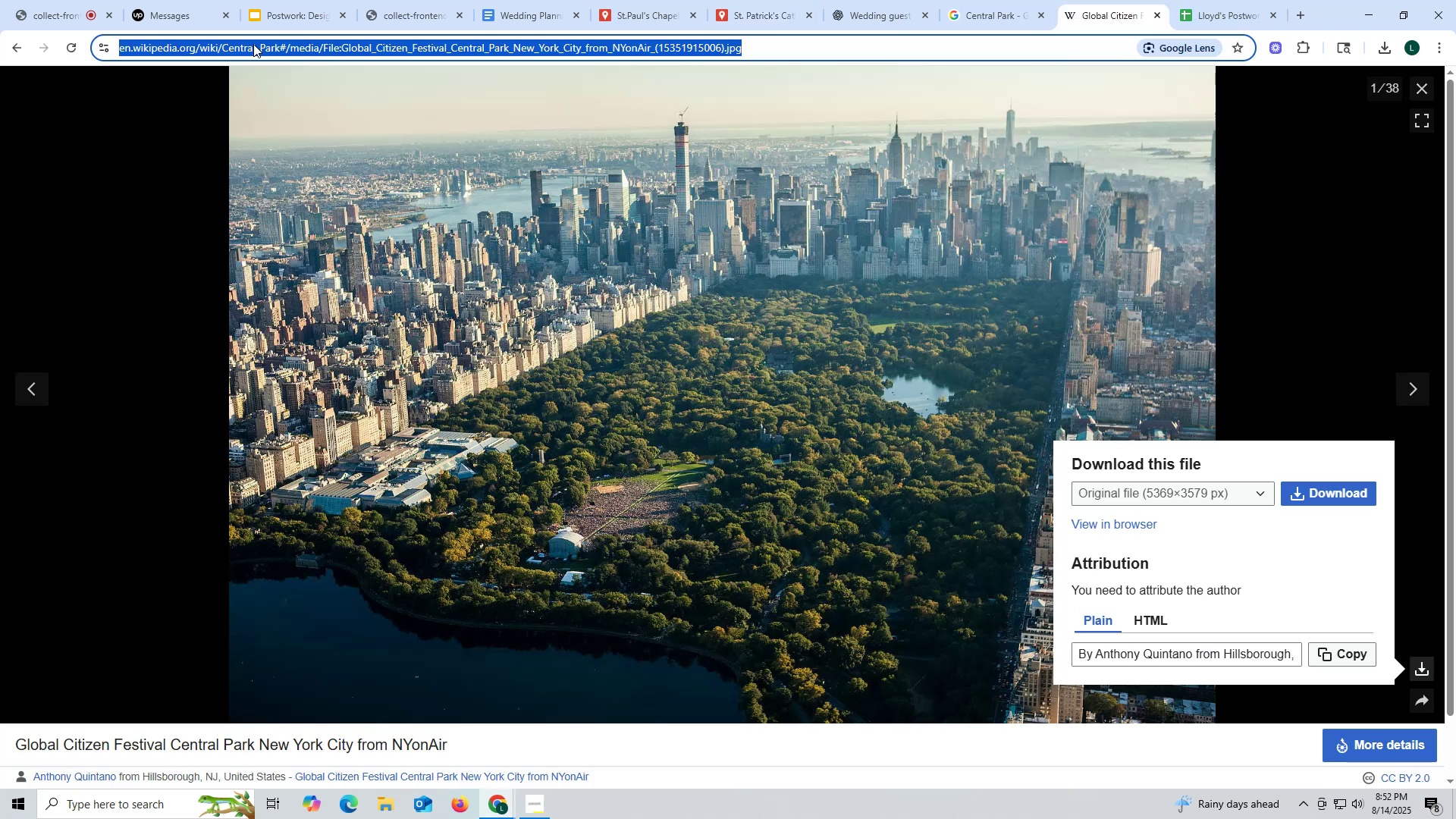 
key(Control+ControlLeft)
 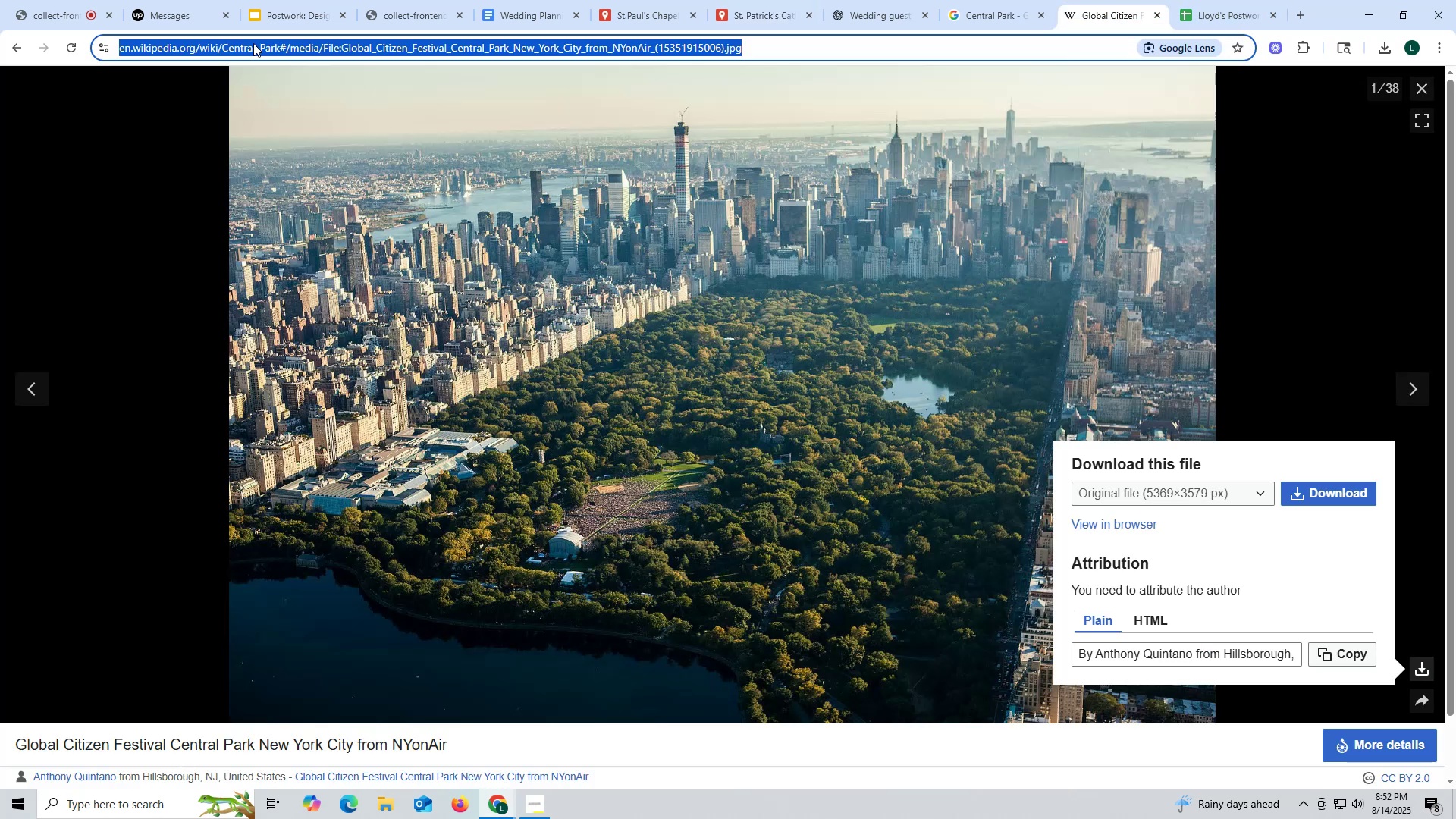 
key(Control+V)
 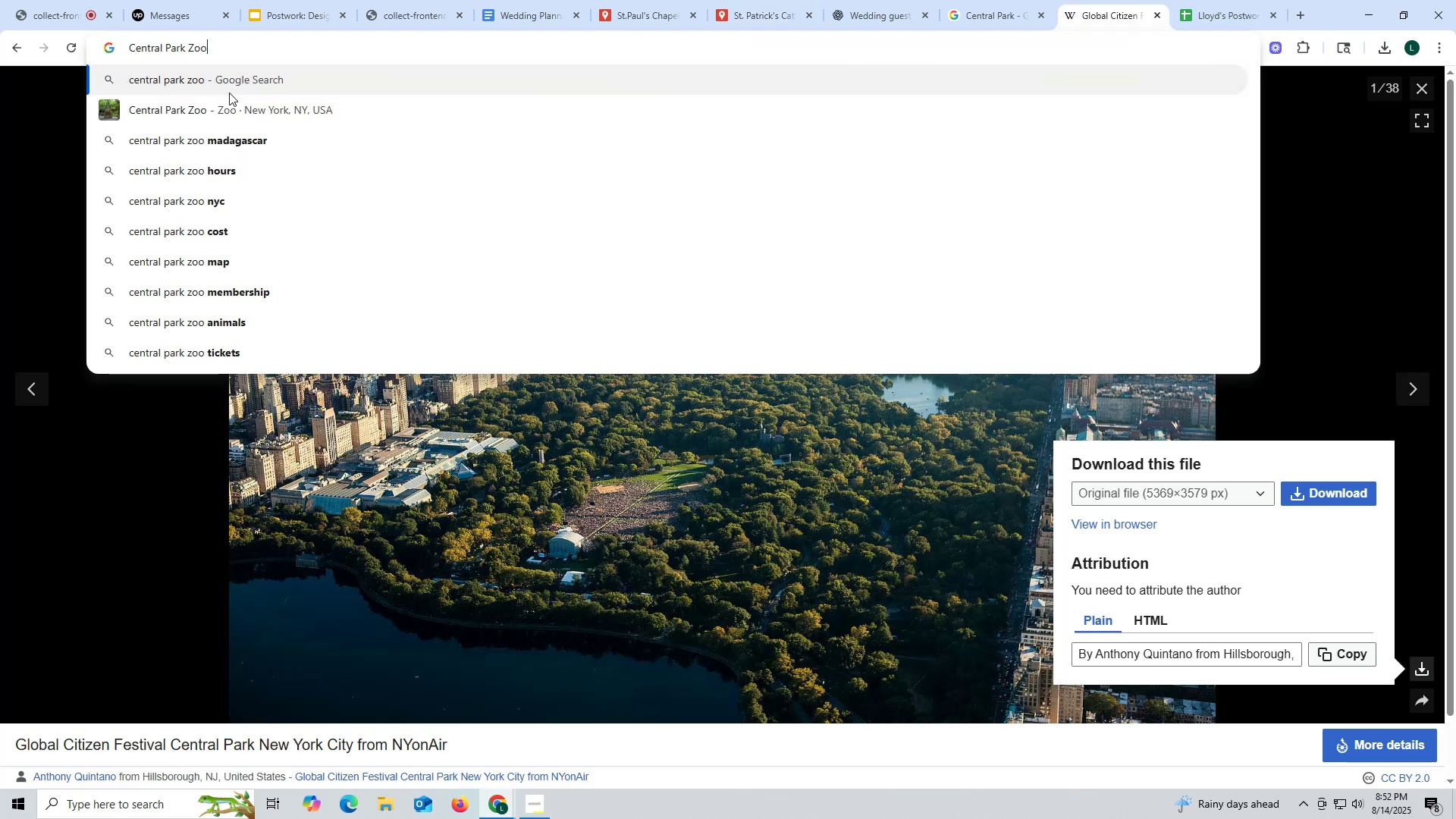 
left_click([219, 114])
 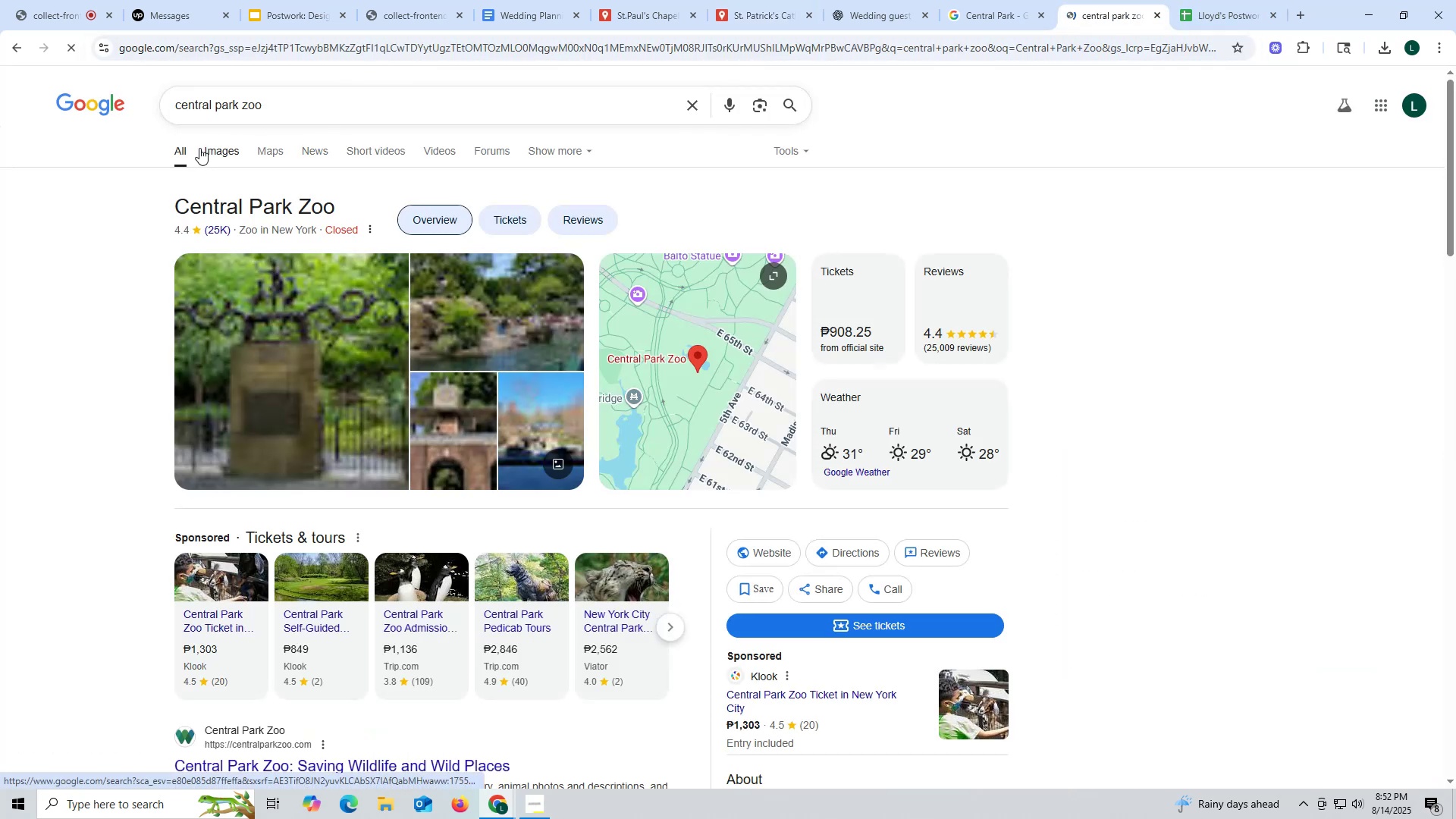 
left_click([219, 146])
 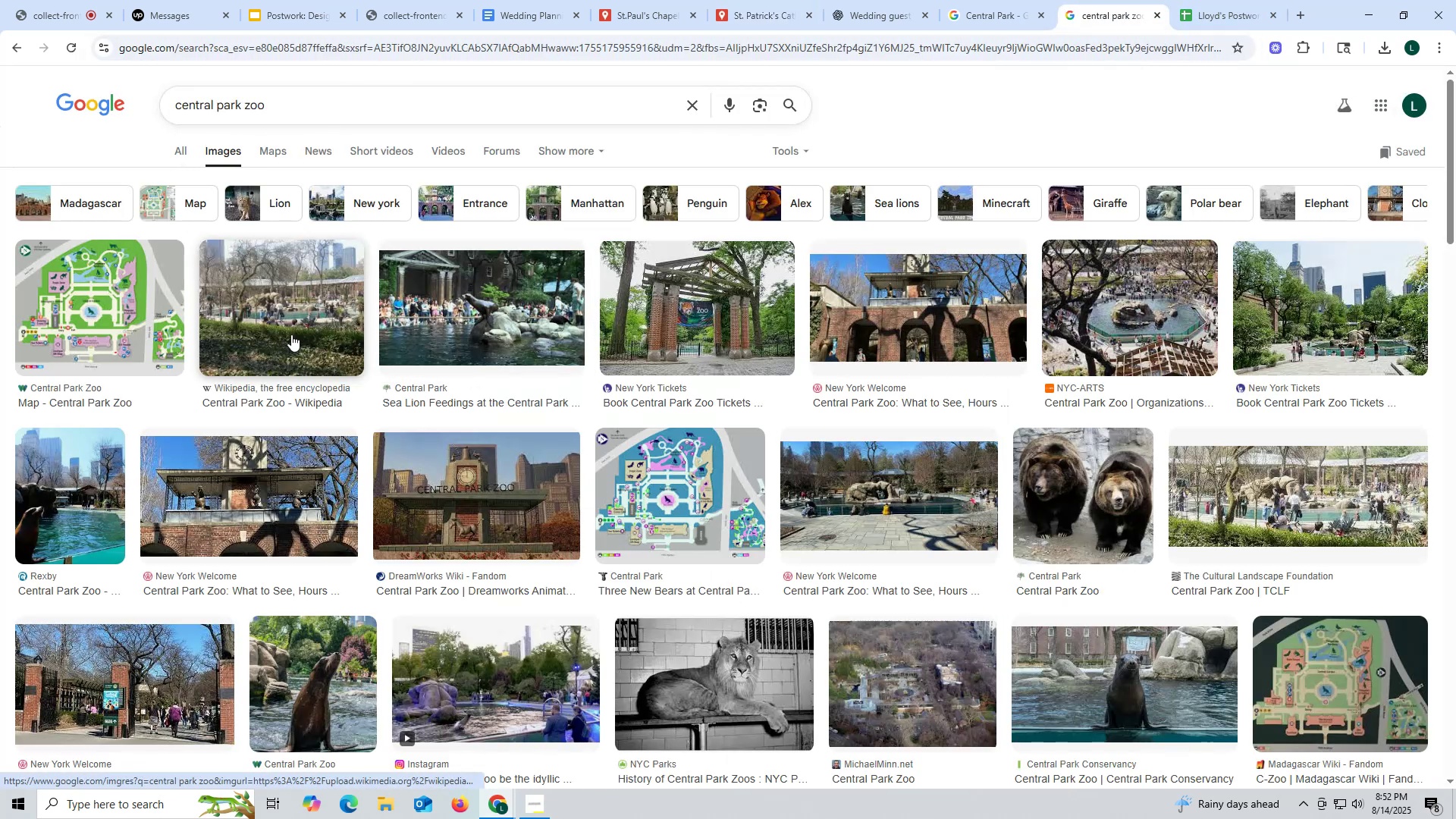 
left_click([290, 321])
 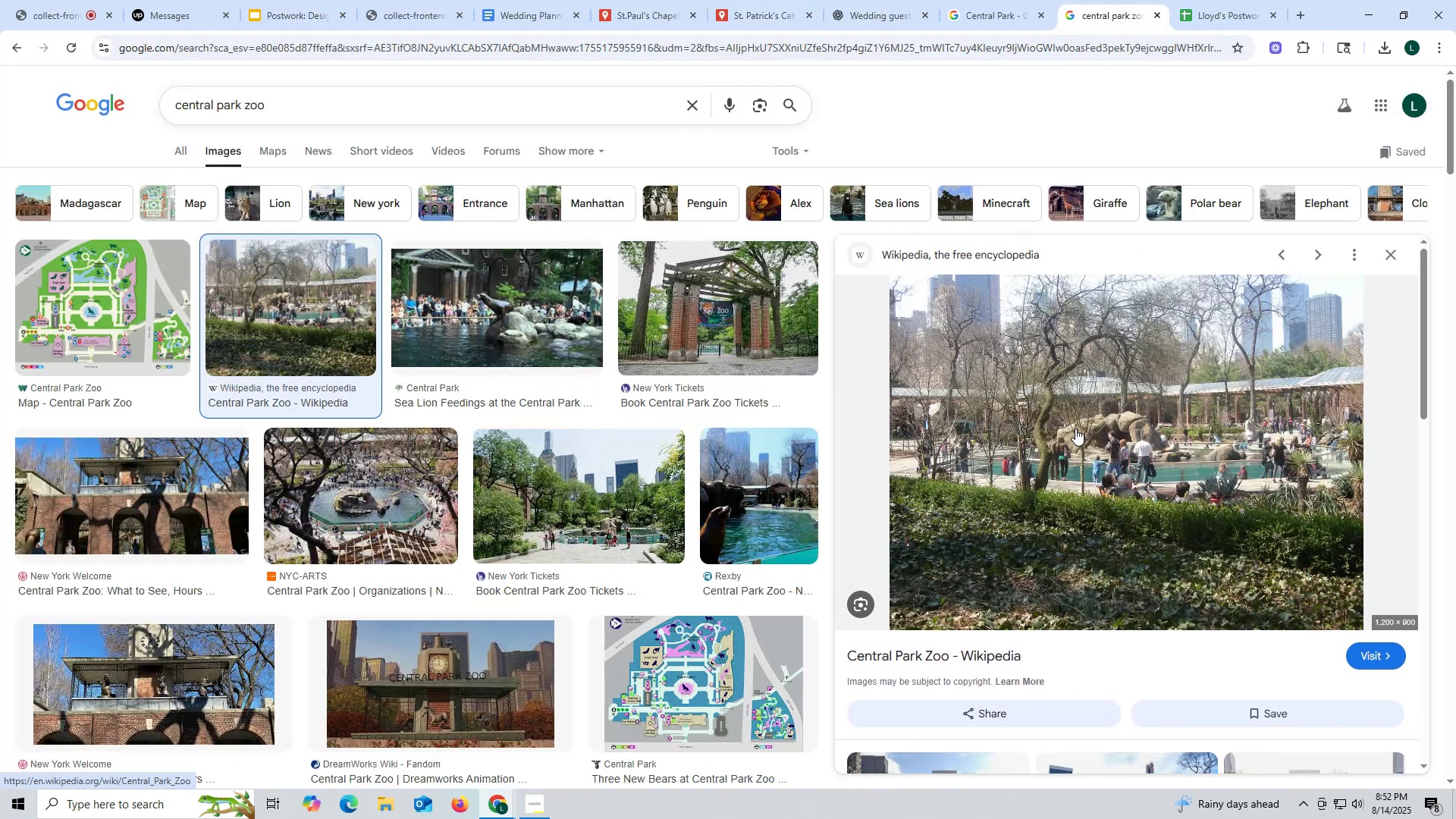 
left_click([1075, 428])
 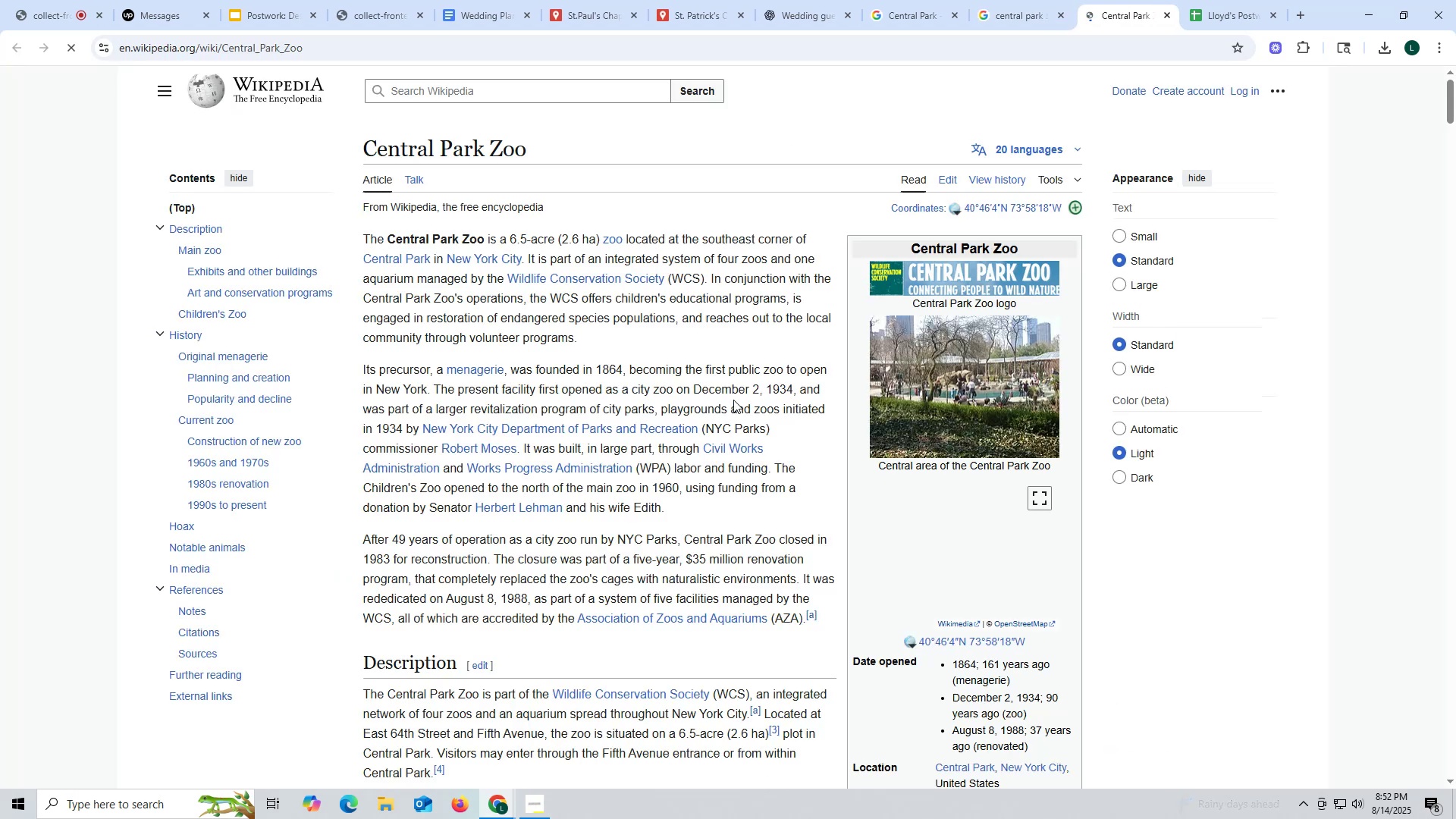 
left_click([915, 382])
 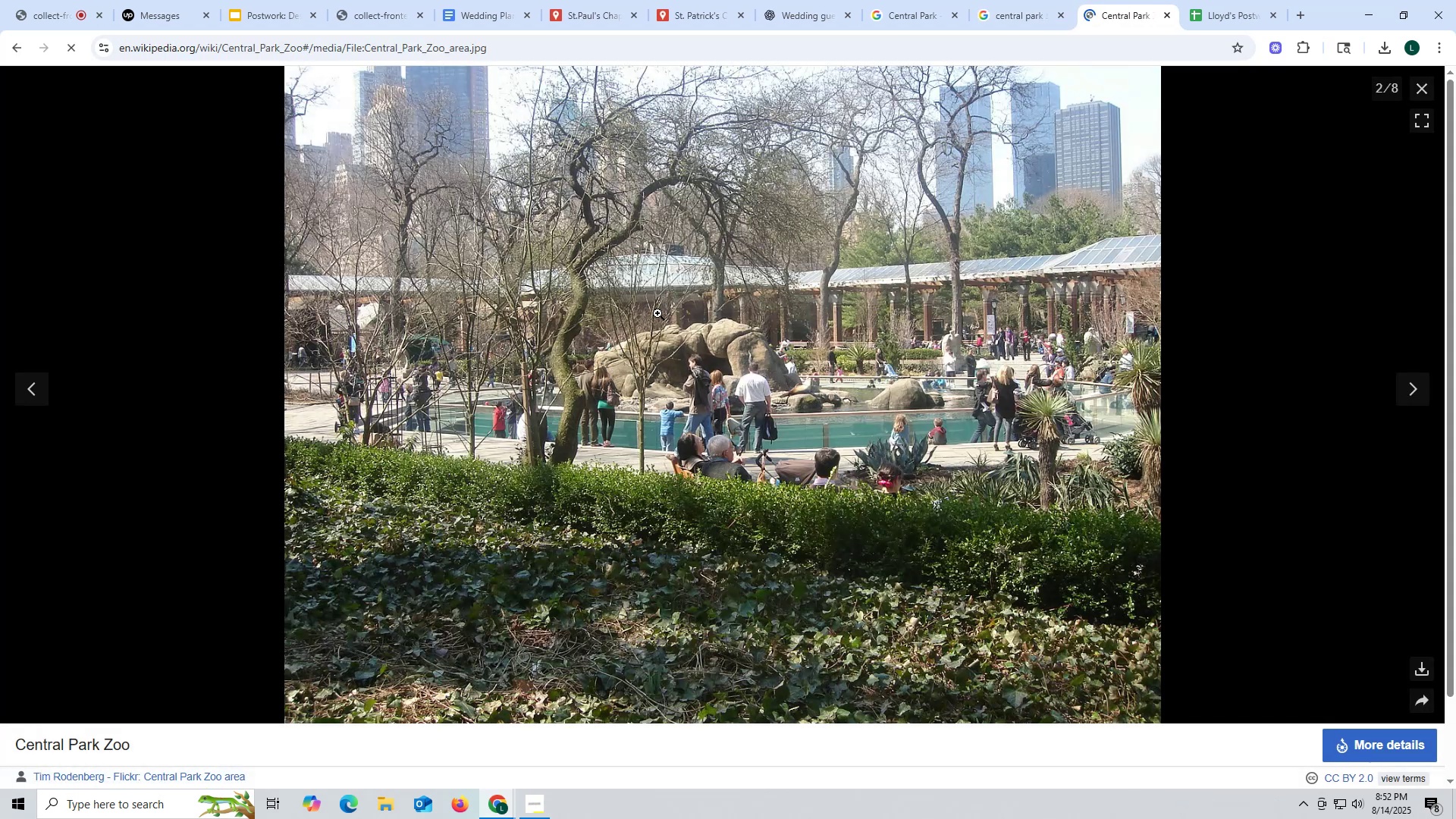 
right_click([657, 313])
 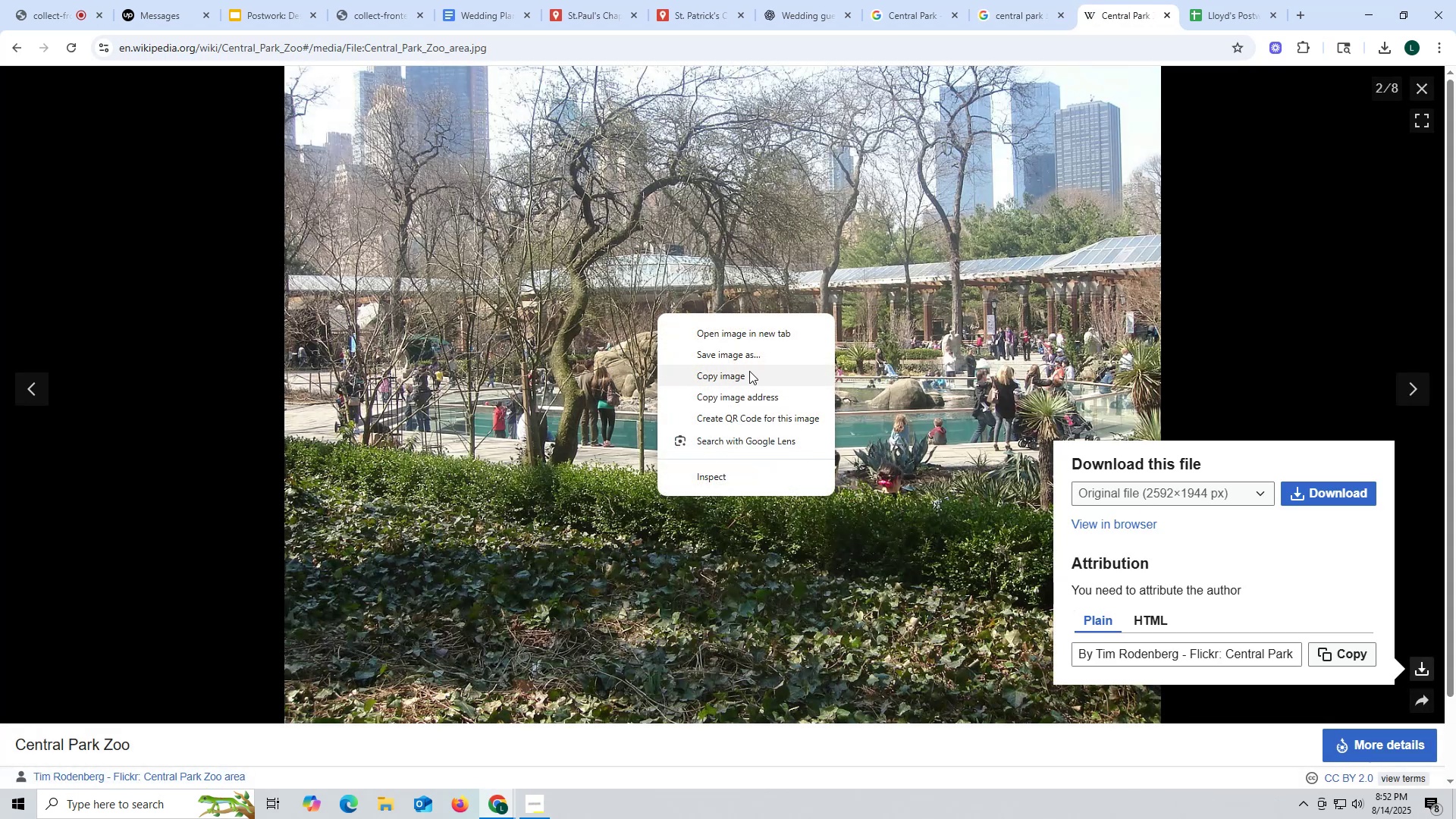 
left_click([748, 357])
 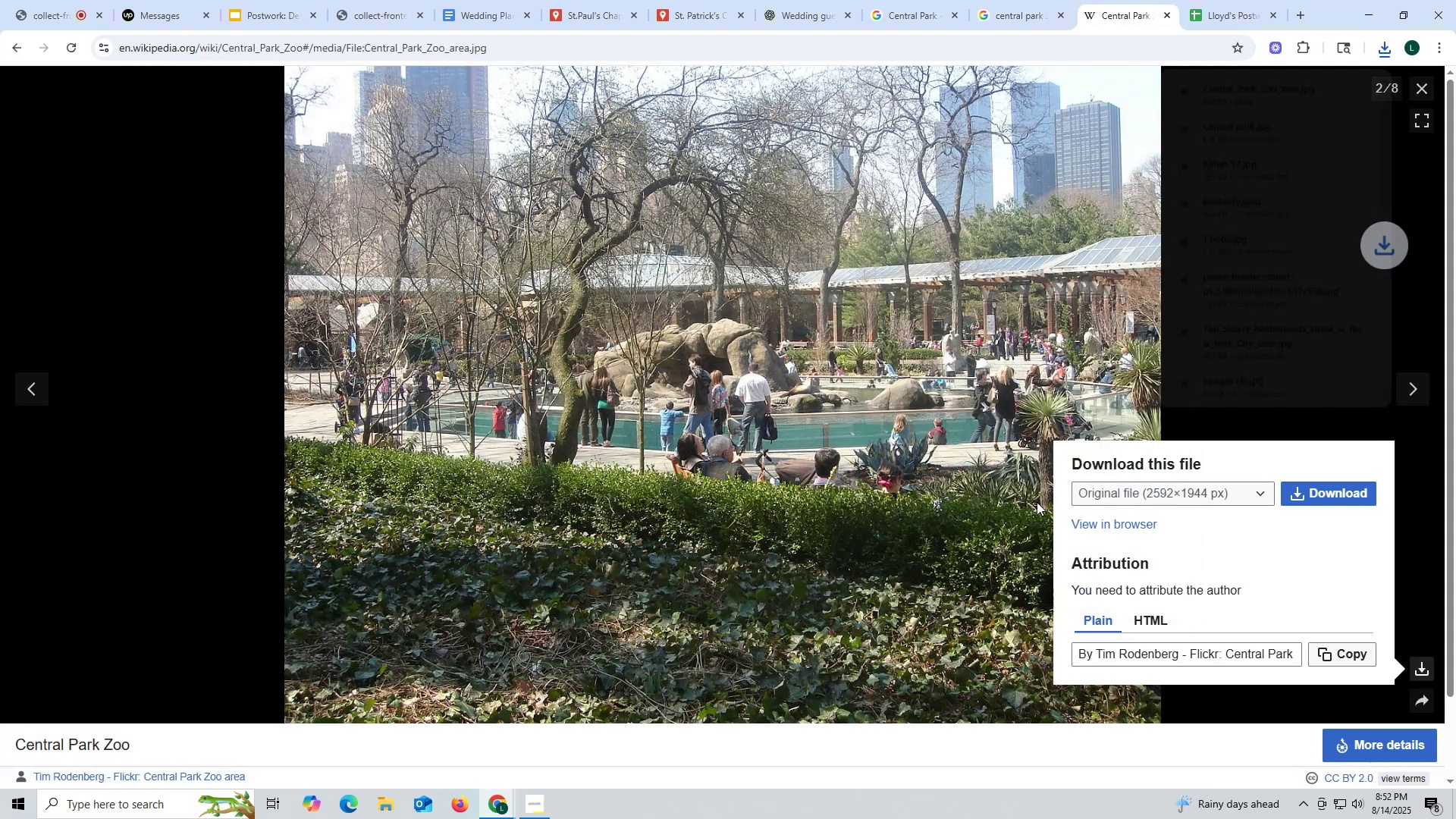 
left_click([696, 11])
 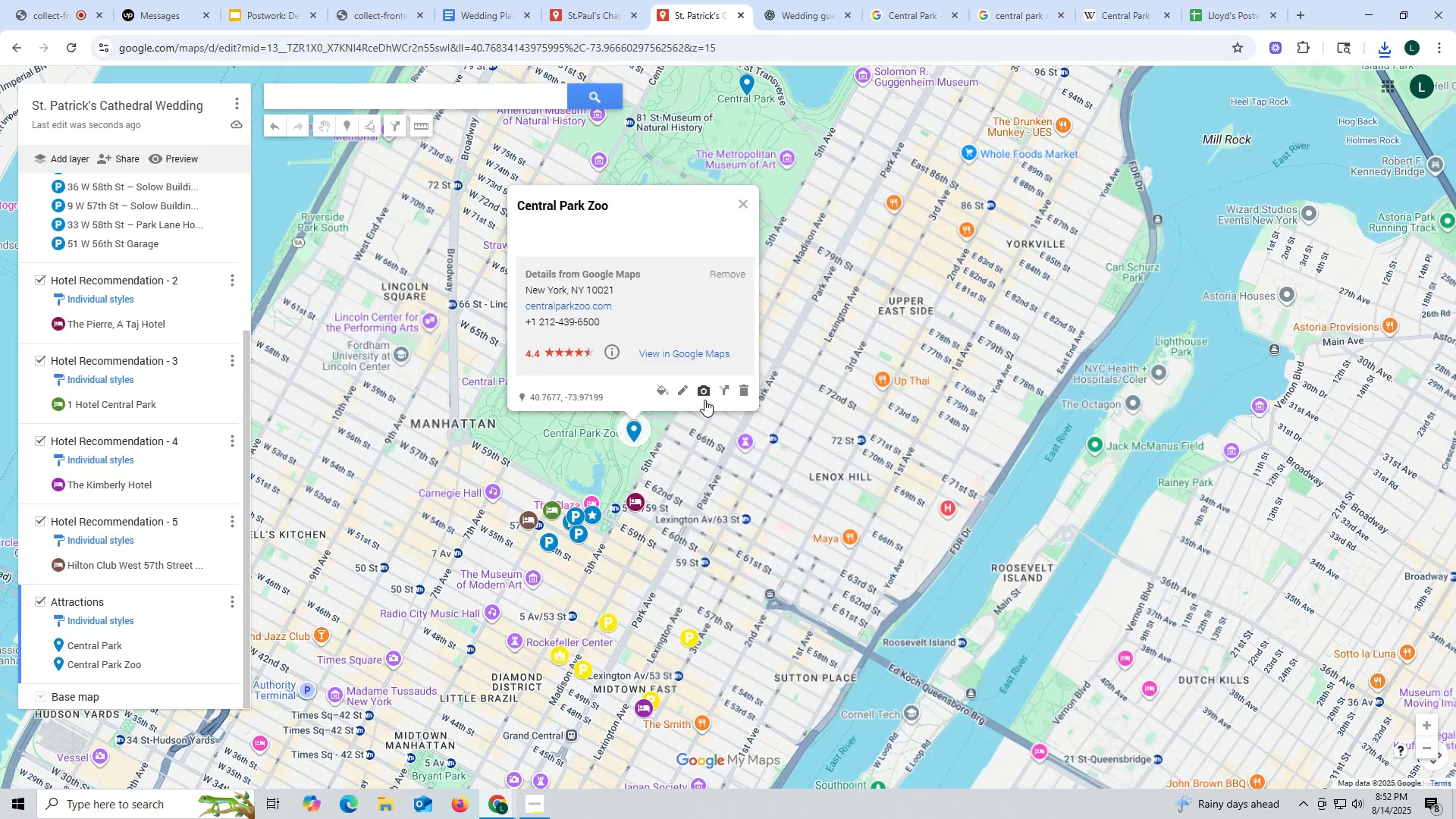 
left_click([704, 397])
 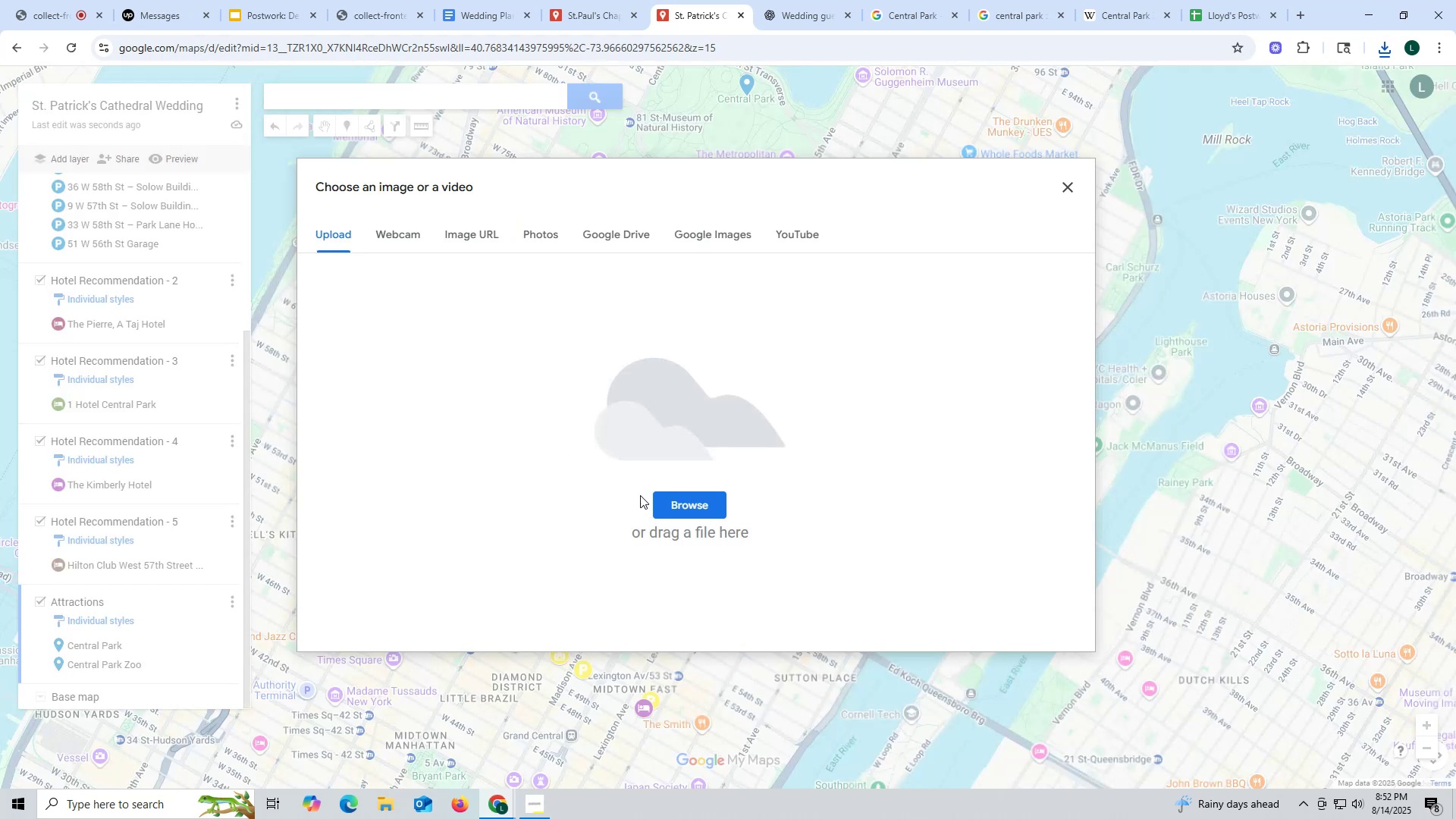 
left_click_drag(start_coordinate=[683, 495], to_coordinate=[678, 496])
 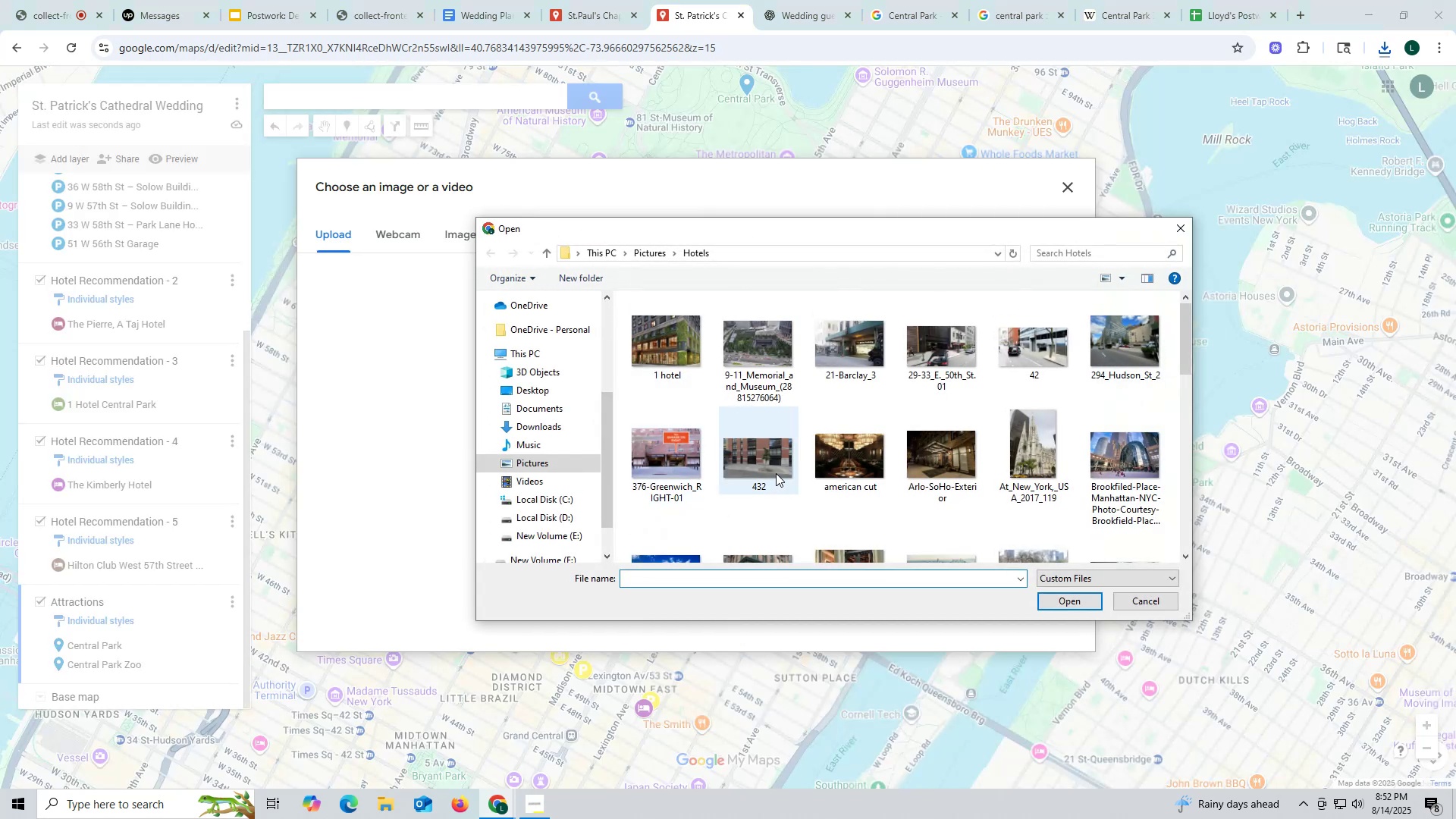 
scroll: coordinate [924, 463], scroll_direction: down, amount: 1.0
 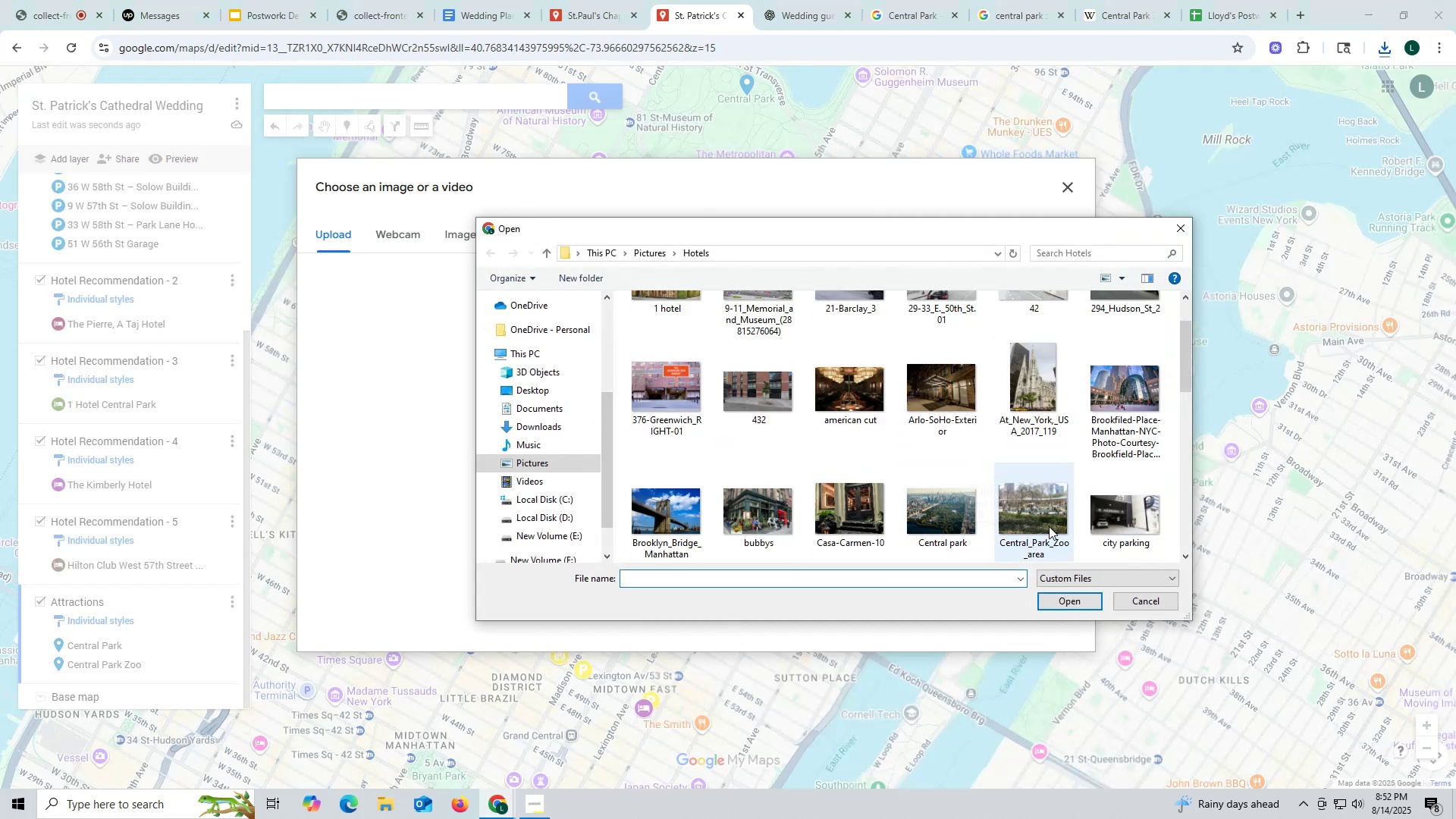 
left_click([1056, 510])
 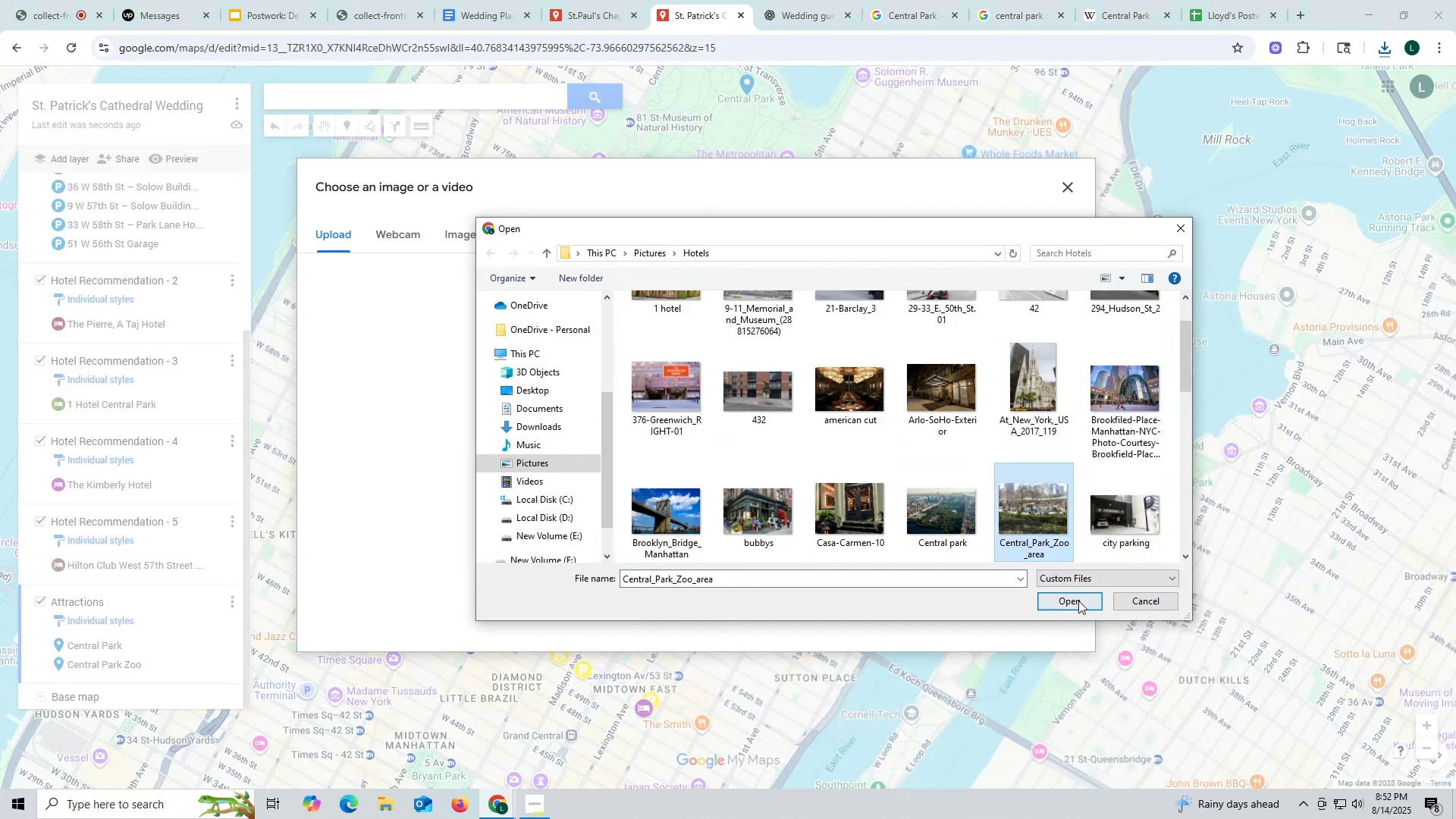 
left_click([1078, 601])
 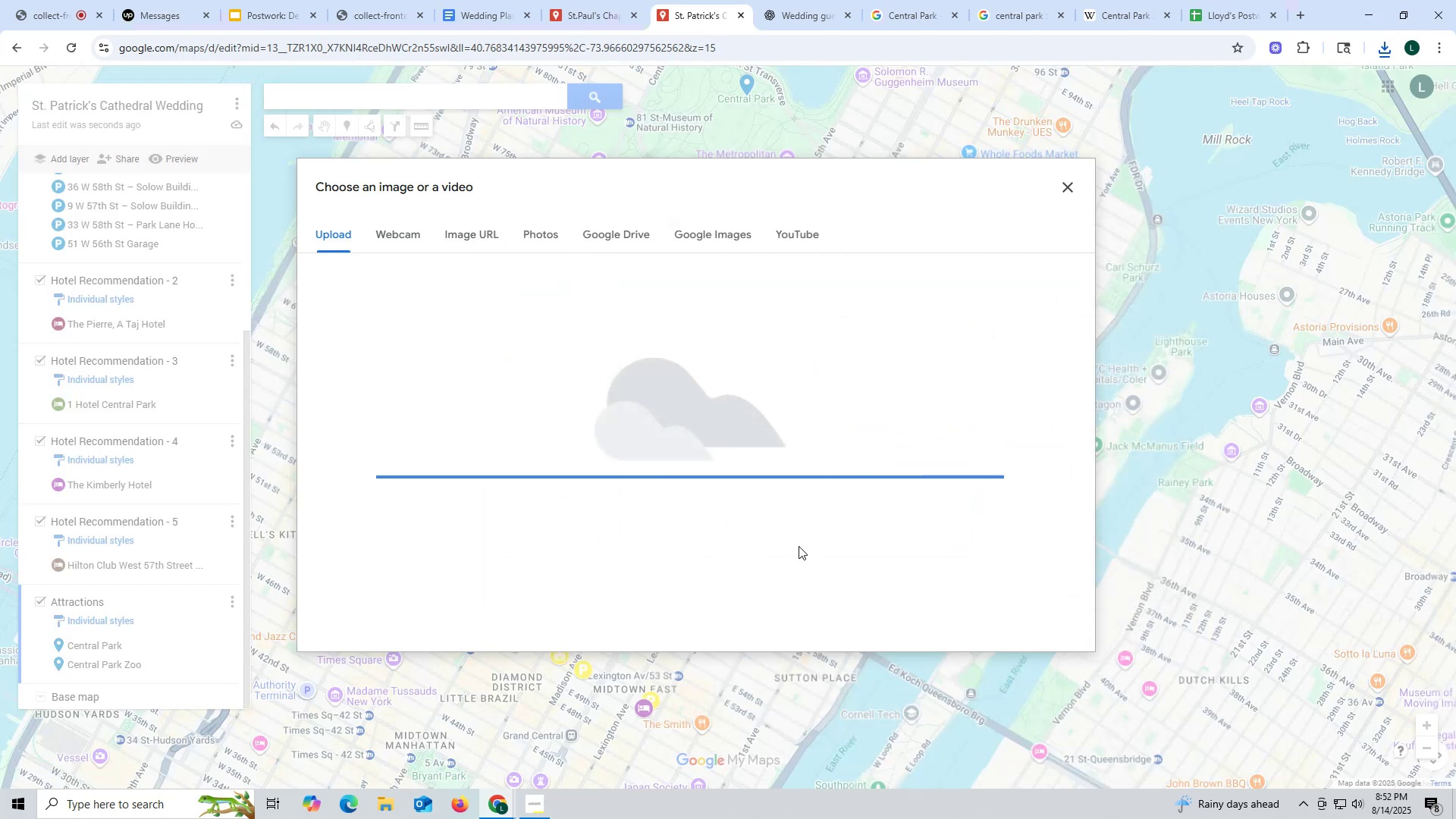 
mouse_move([472, 484])
 